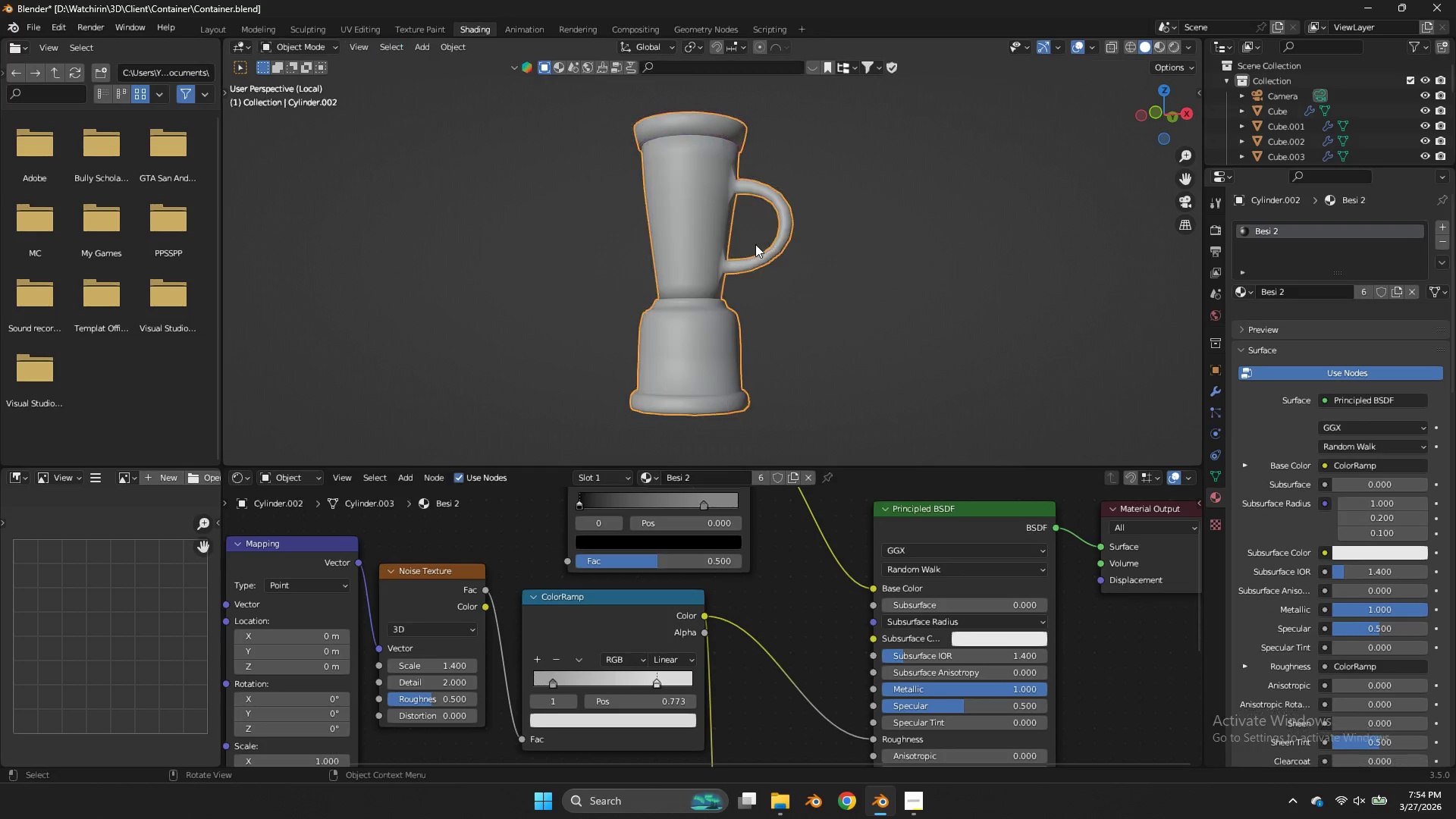 
key(Tab)
 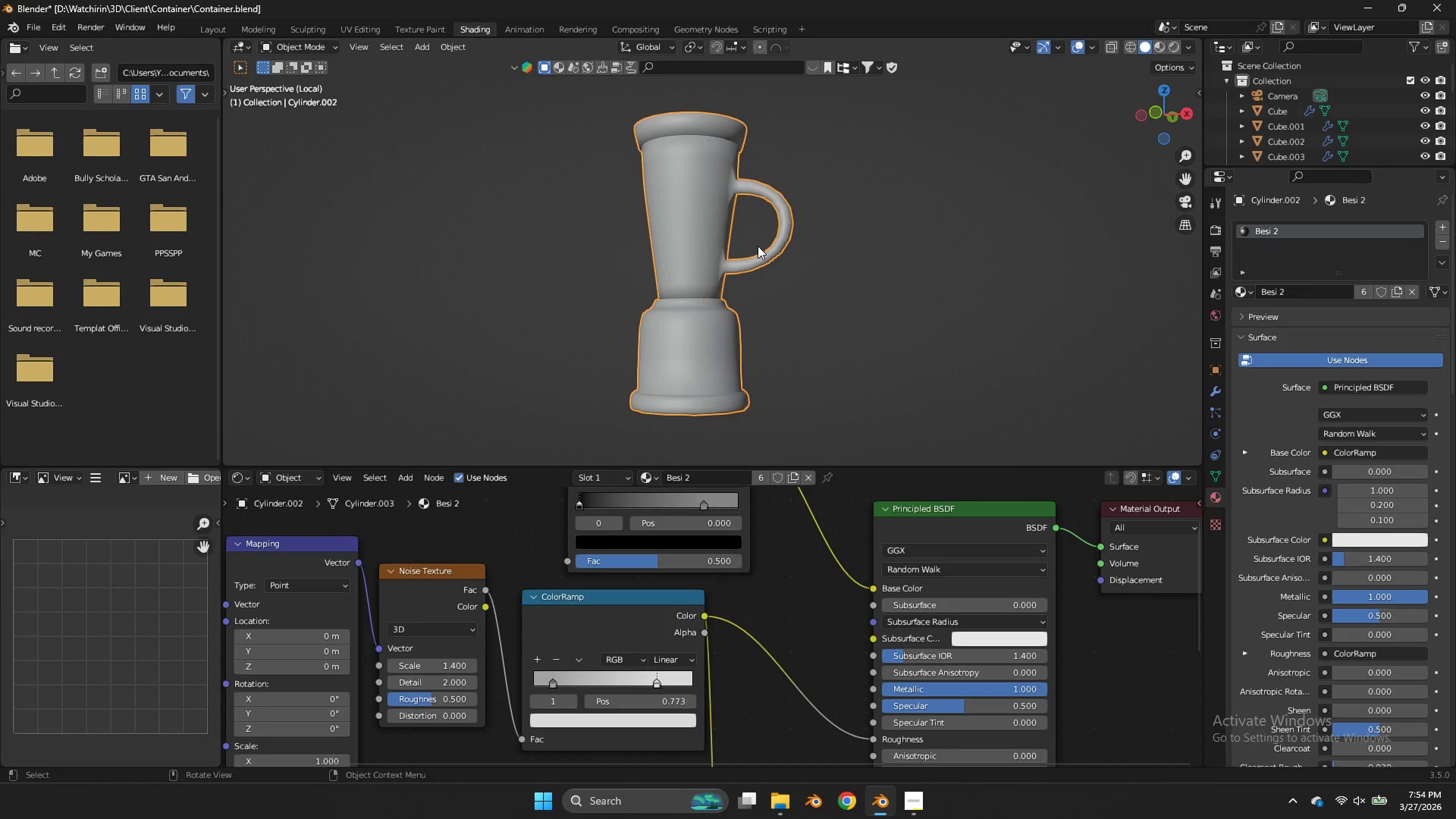 
key(Z)
 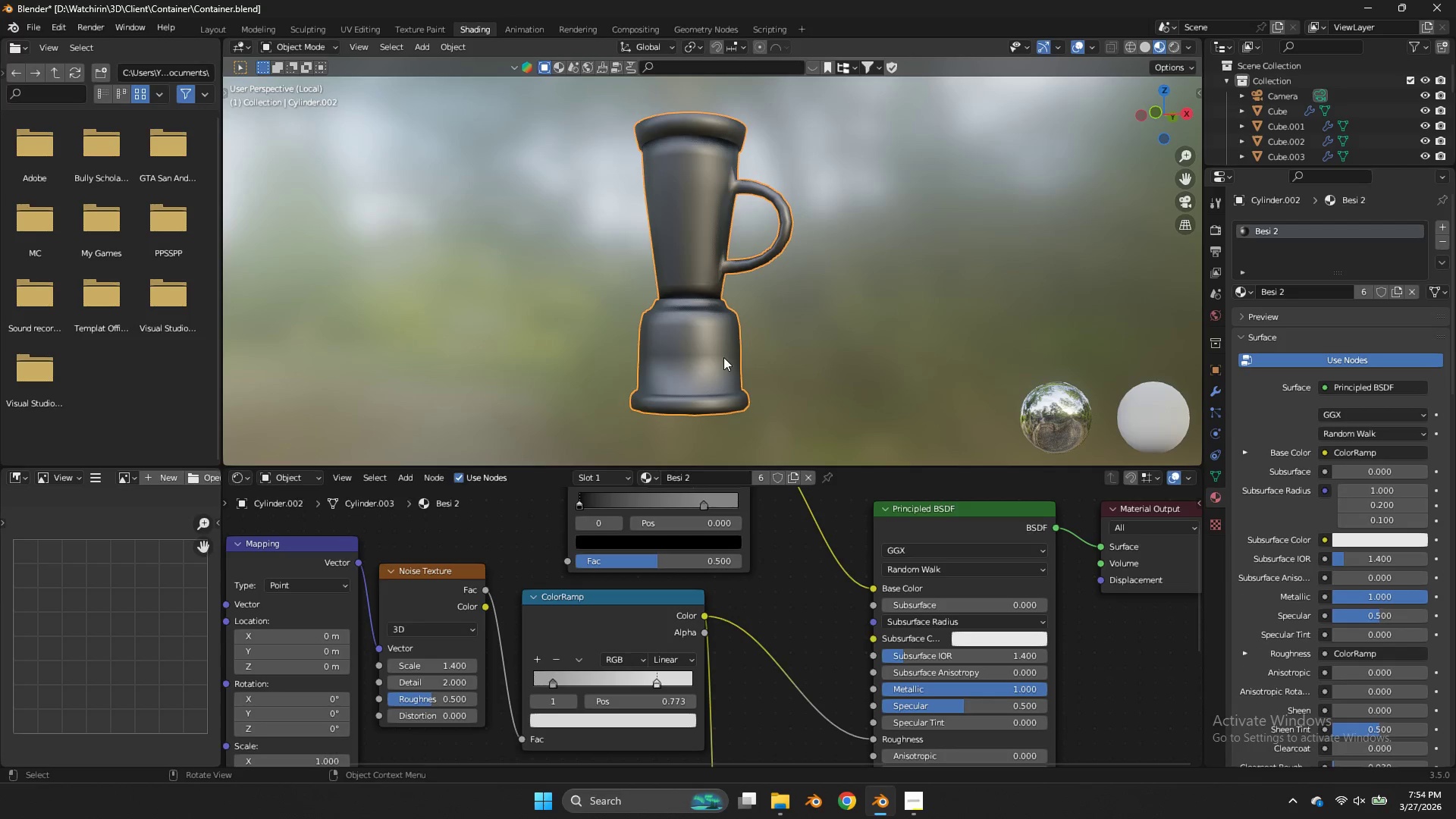 
key(Tab)
 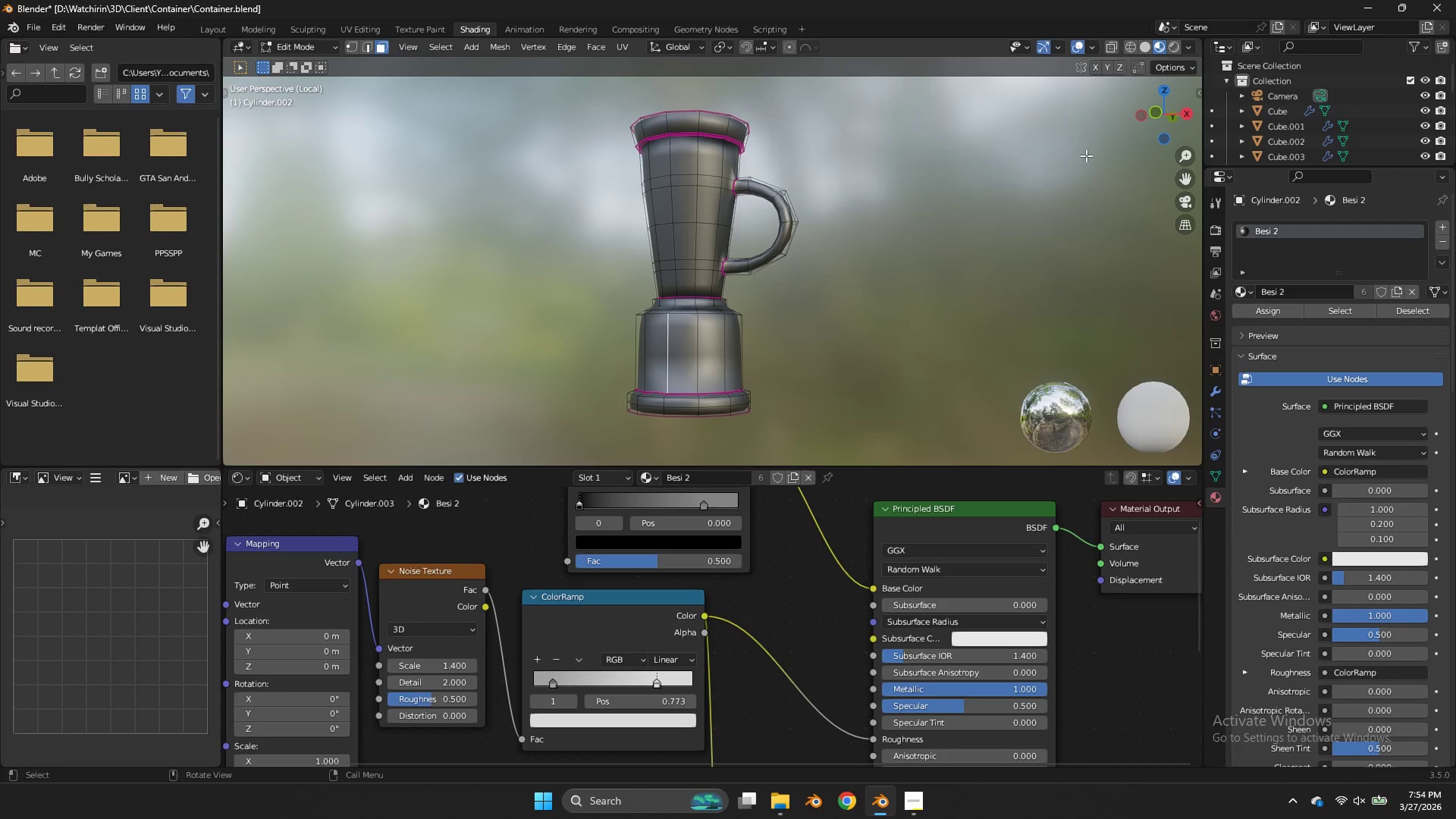 
left_click_drag(start_coordinate=[1145, 121], to_coordinate=[1199, 163])
 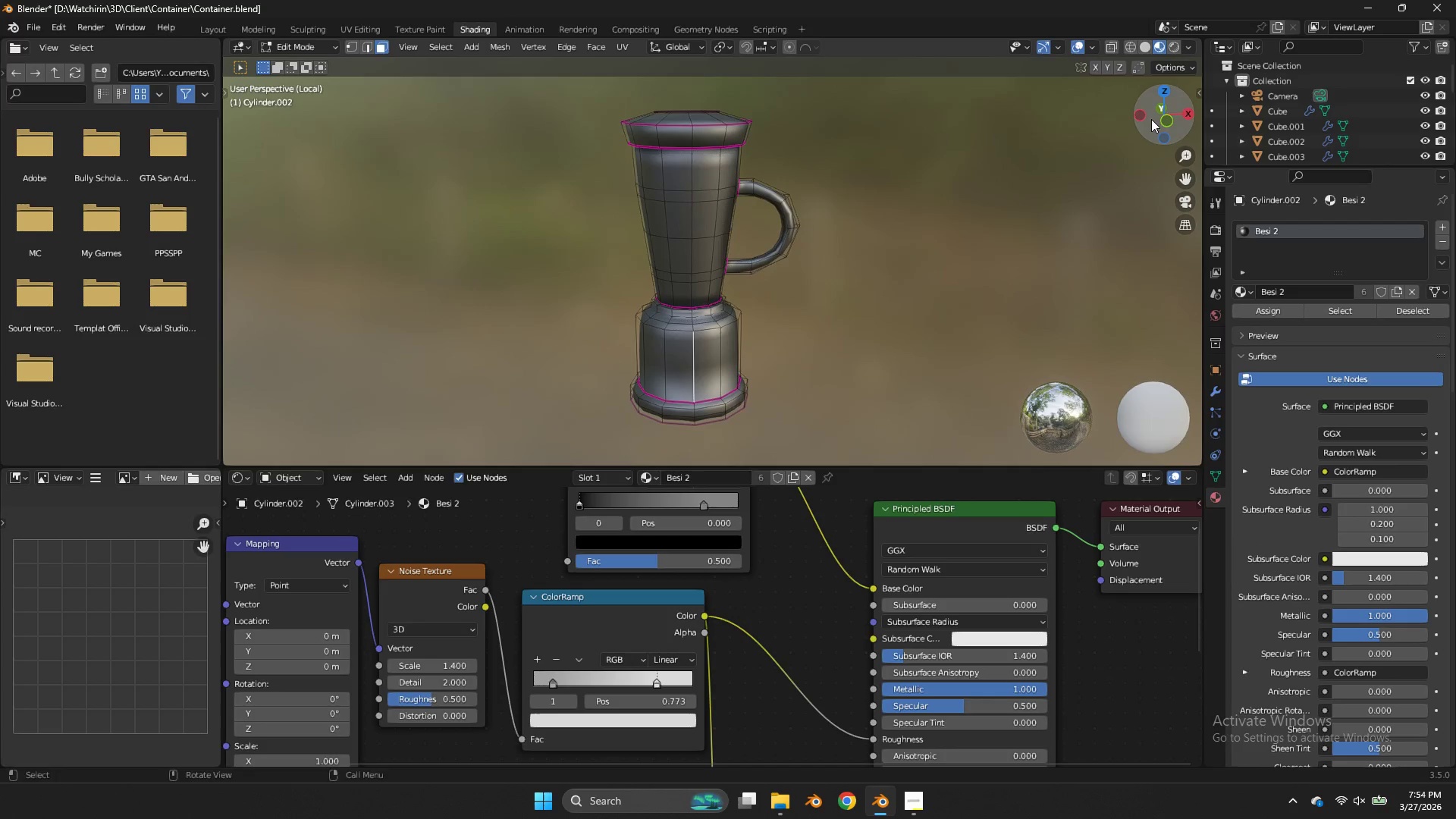 
left_click_drag(start_coordinate=[1150, 119], to_coordinate=[1172, 111])
 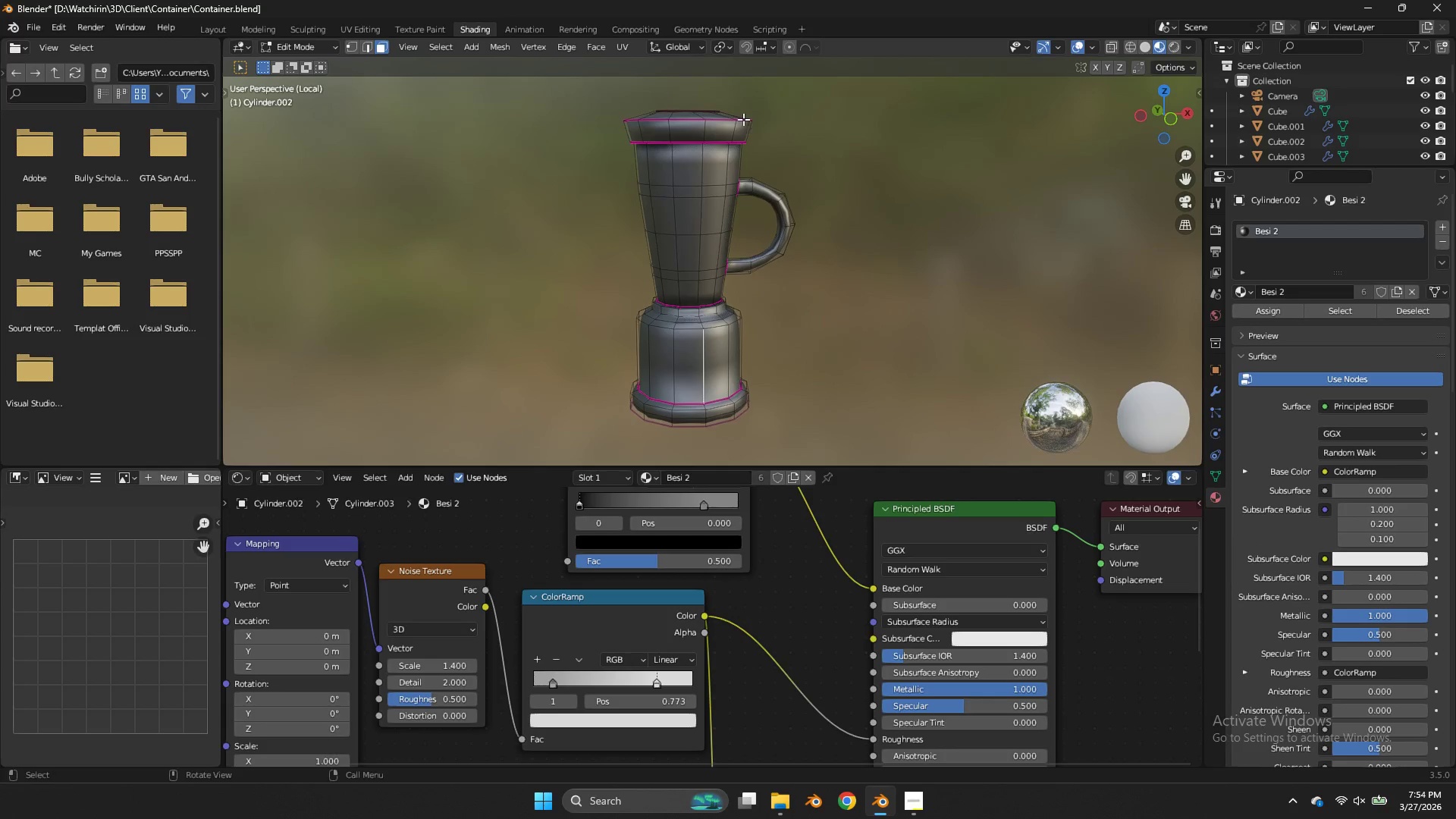 
left_click([743, 119])
 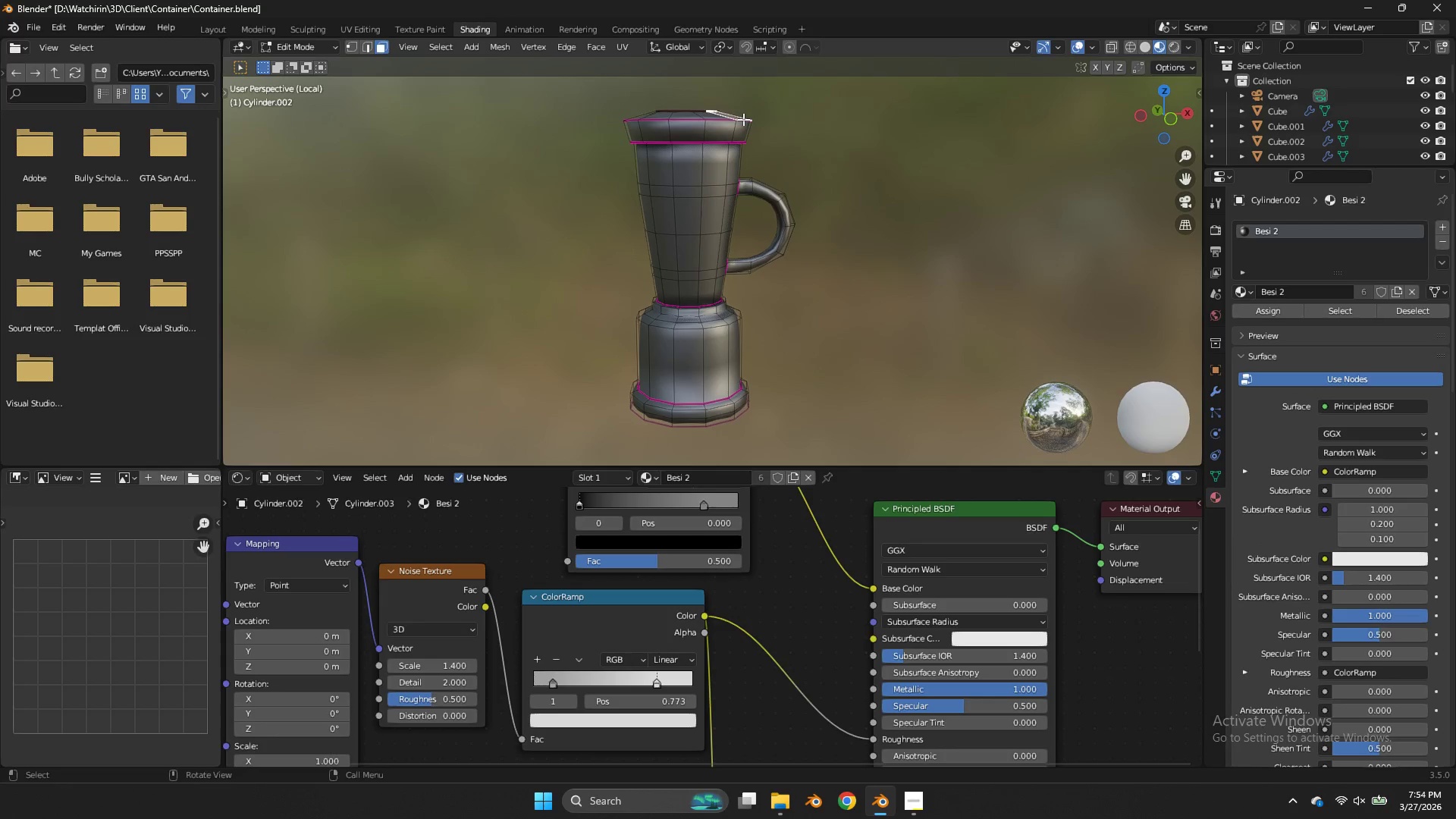 
key(L)
 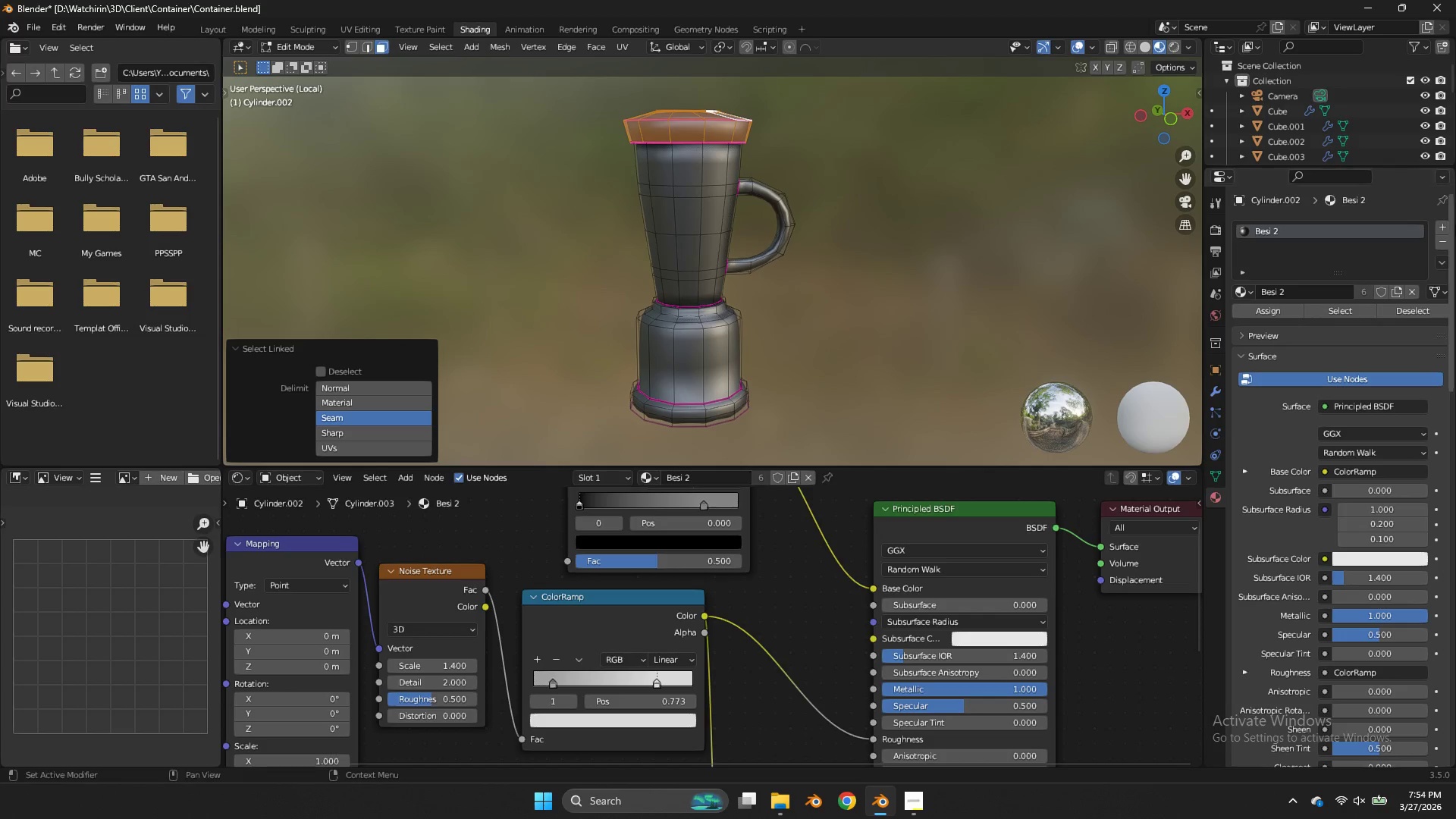 
left_click([1447, 224])
 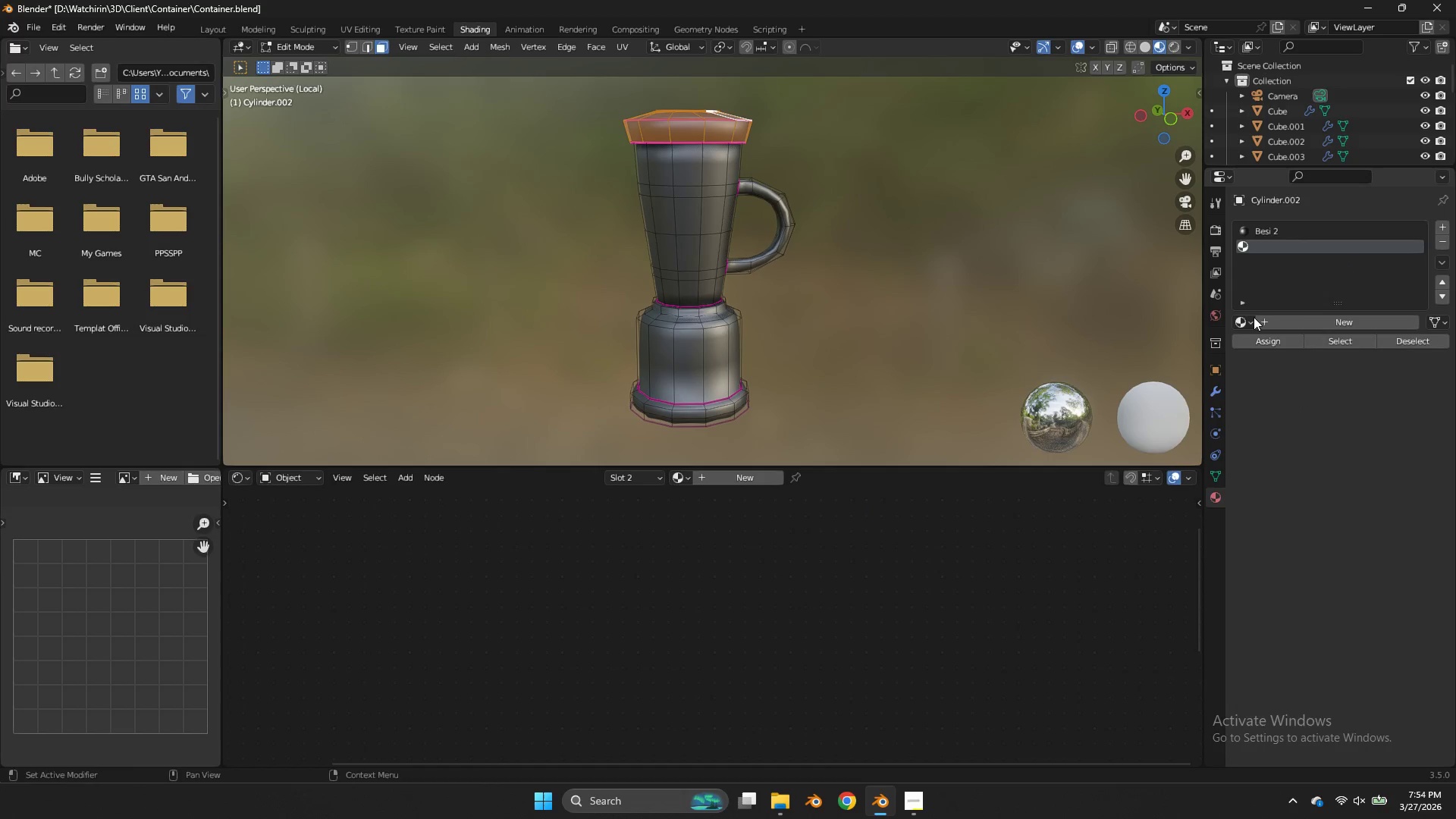 
left_click([1250, 318])
 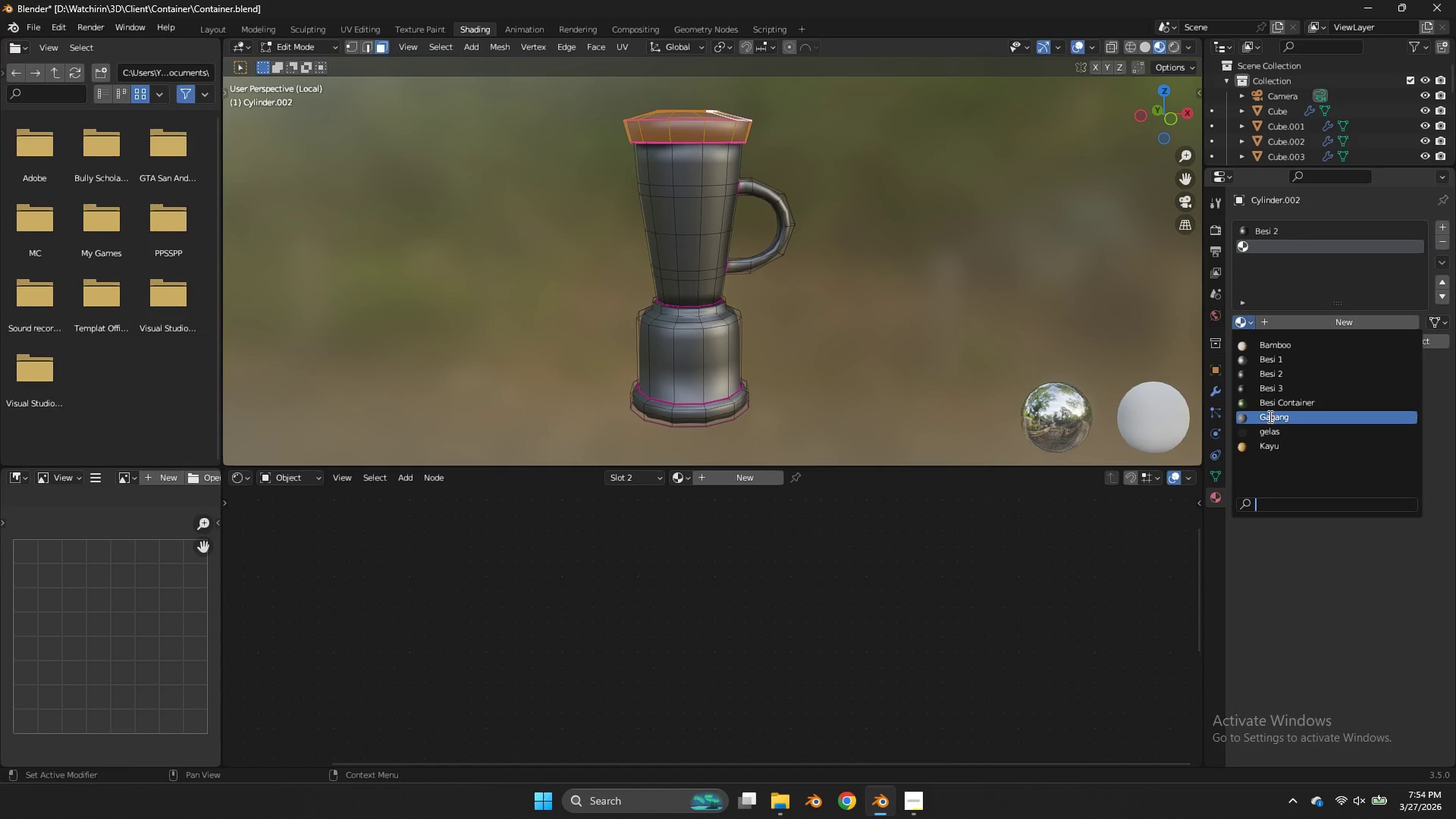 
left_click([1272, 420])
 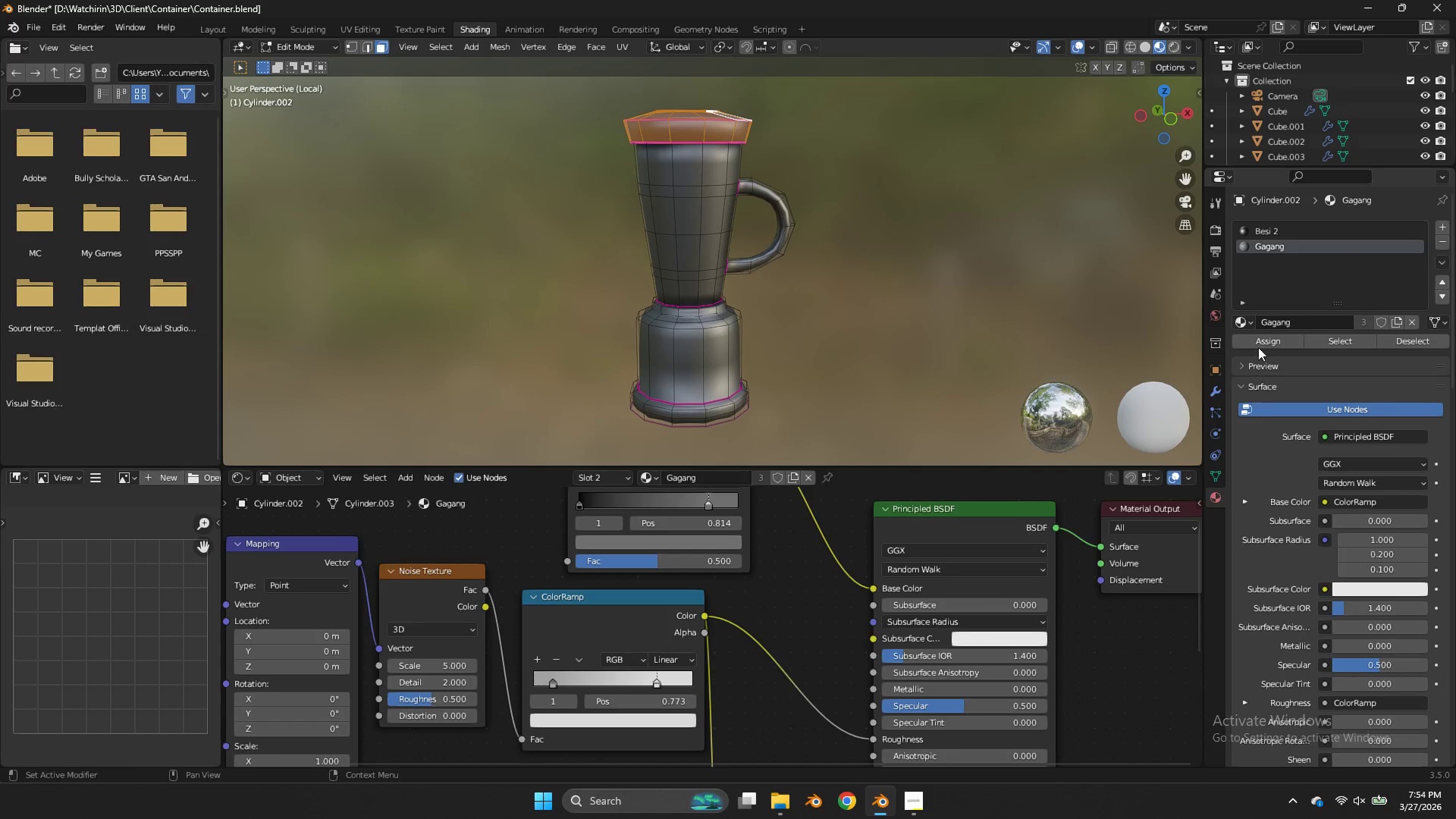 
left_click([1260, 343])
 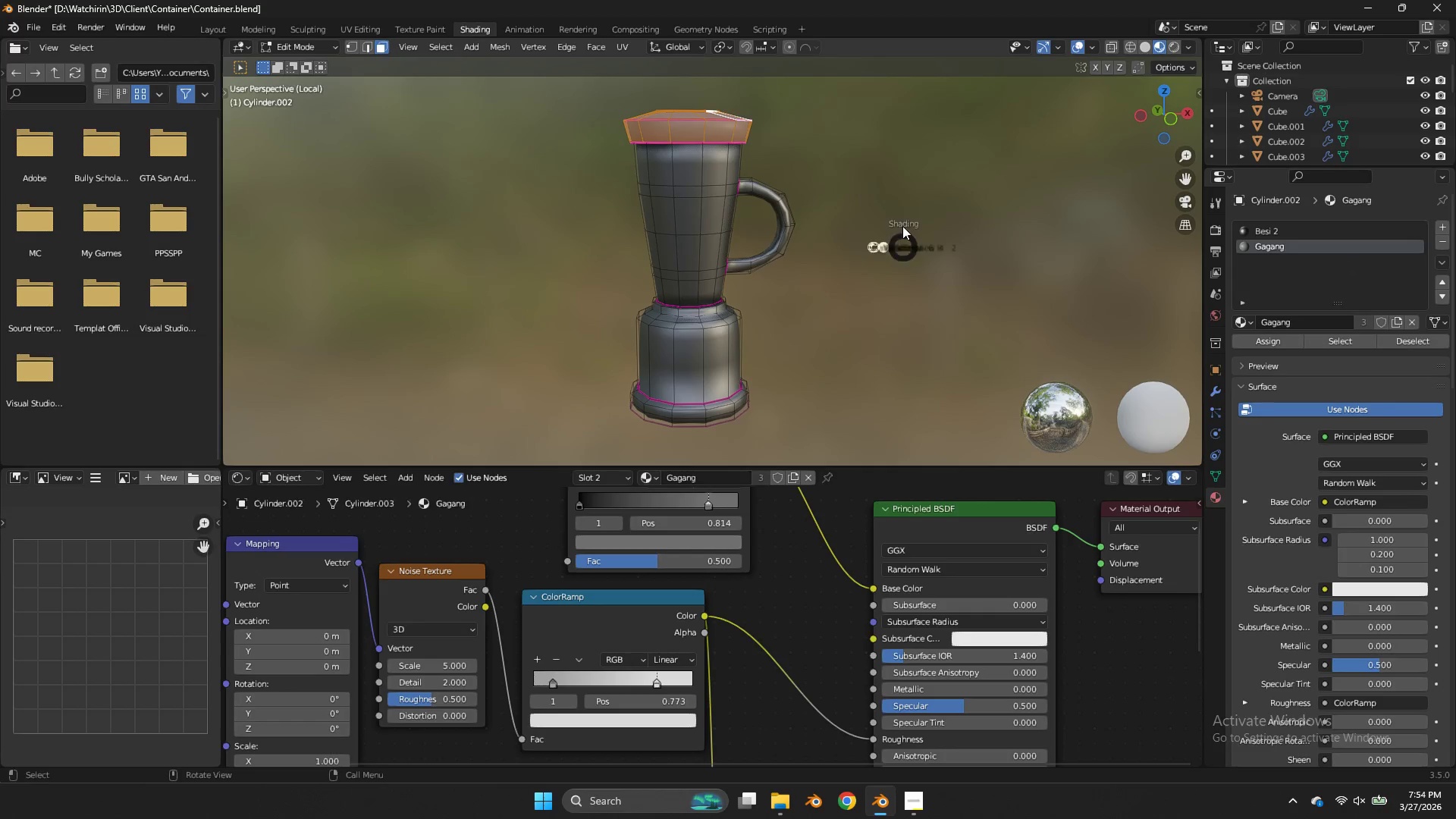 
key(Z)
 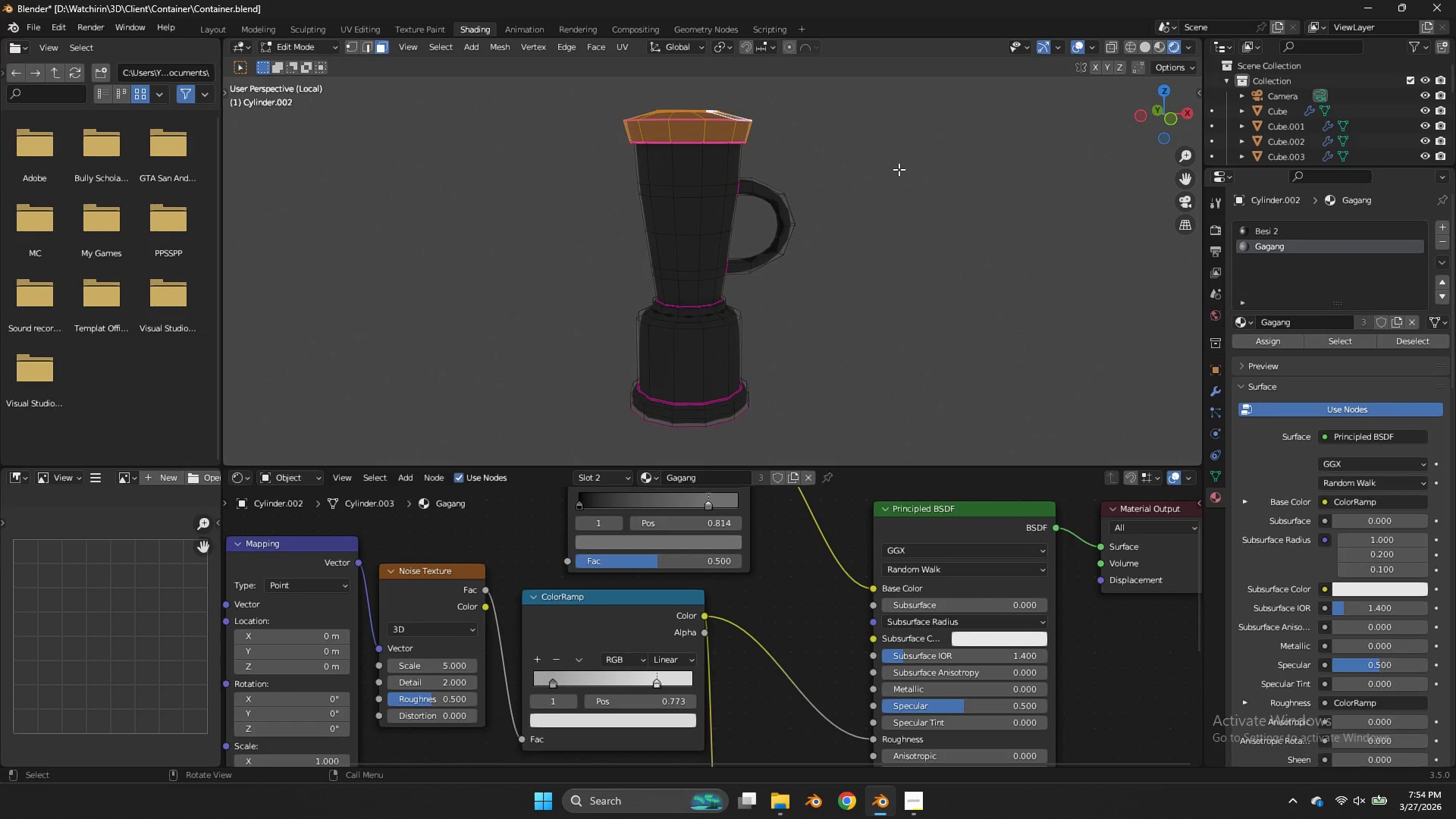 
key(Tab)
 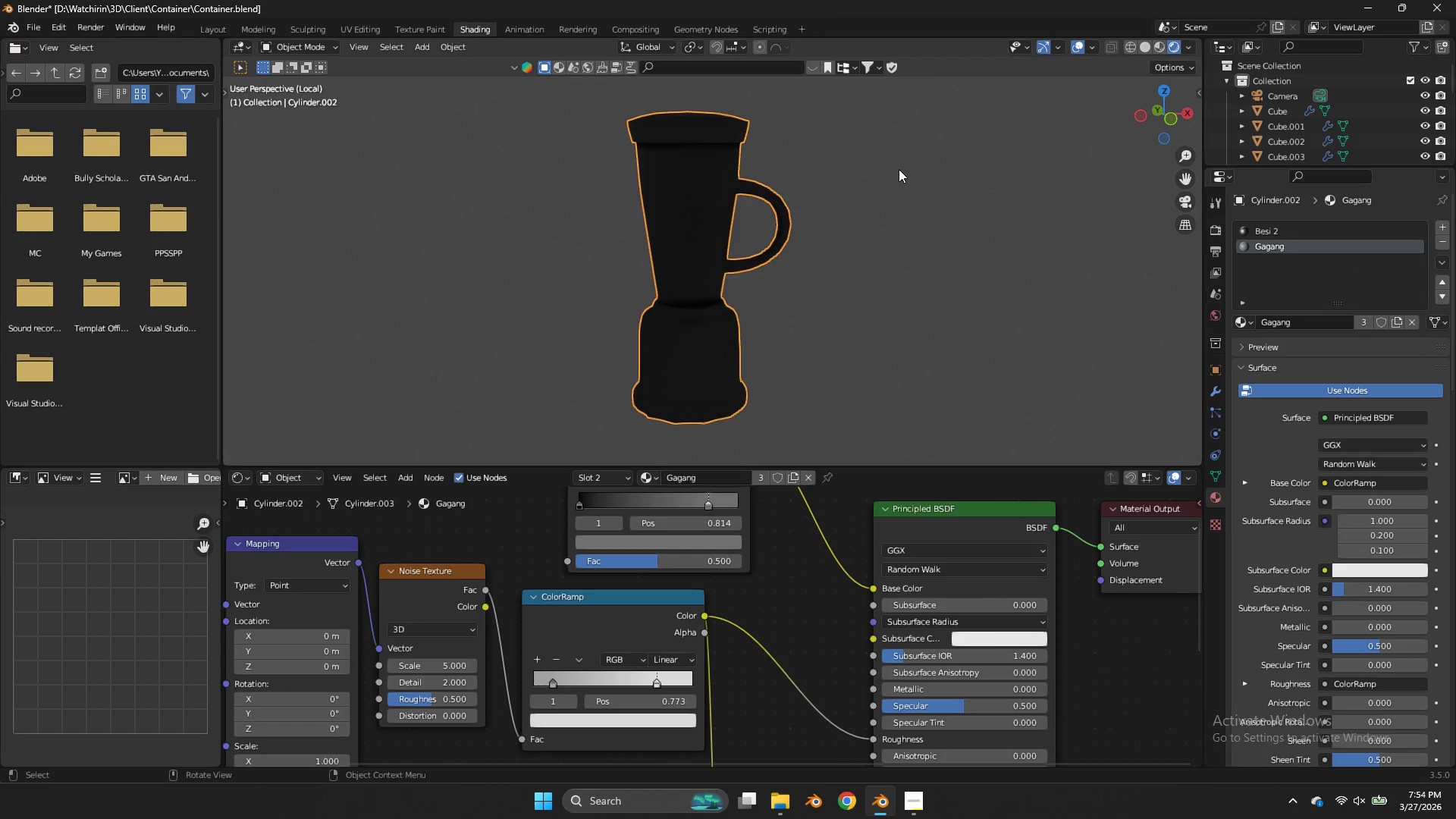 
key(Tab)
 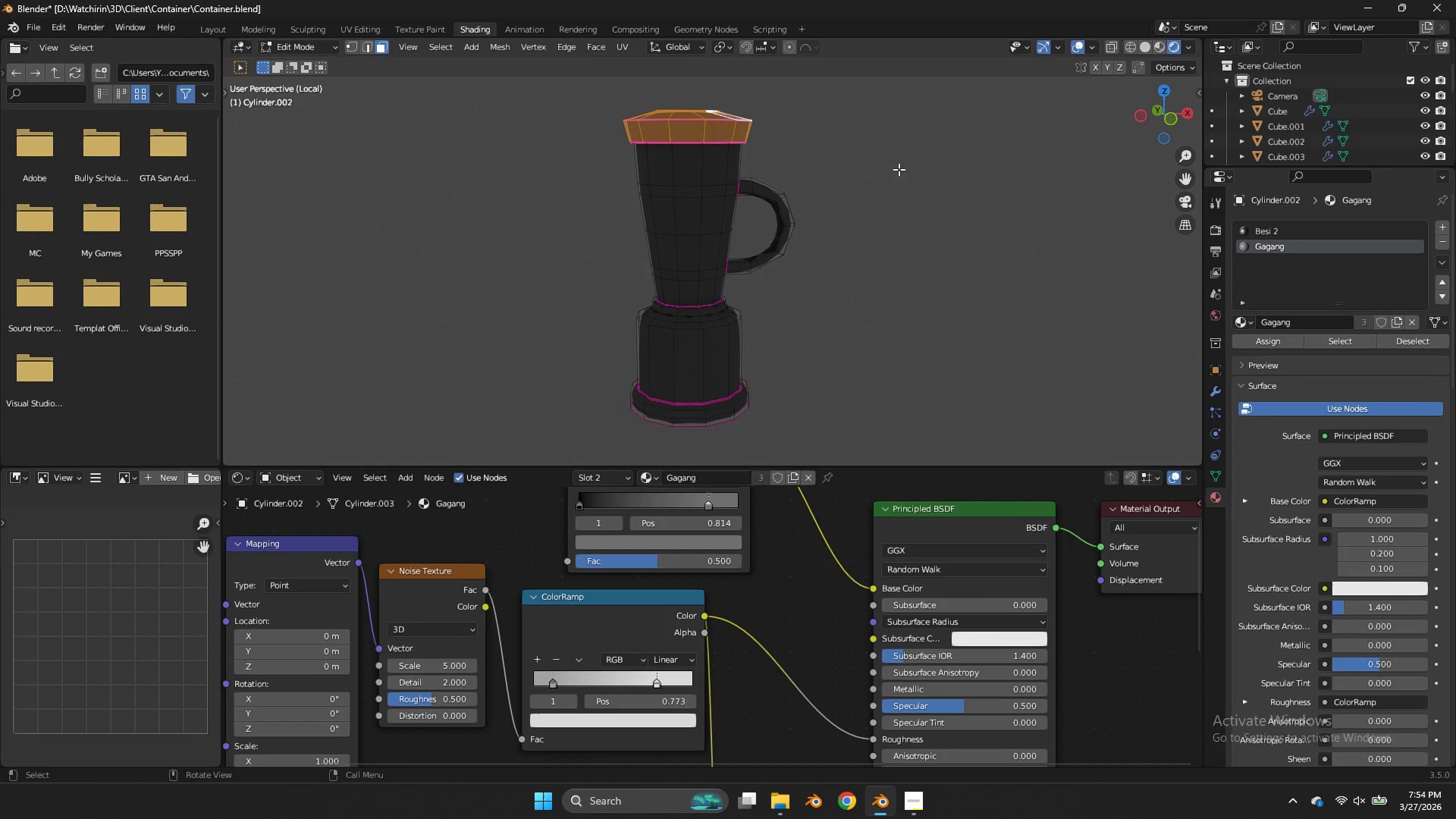 
key(Z)
 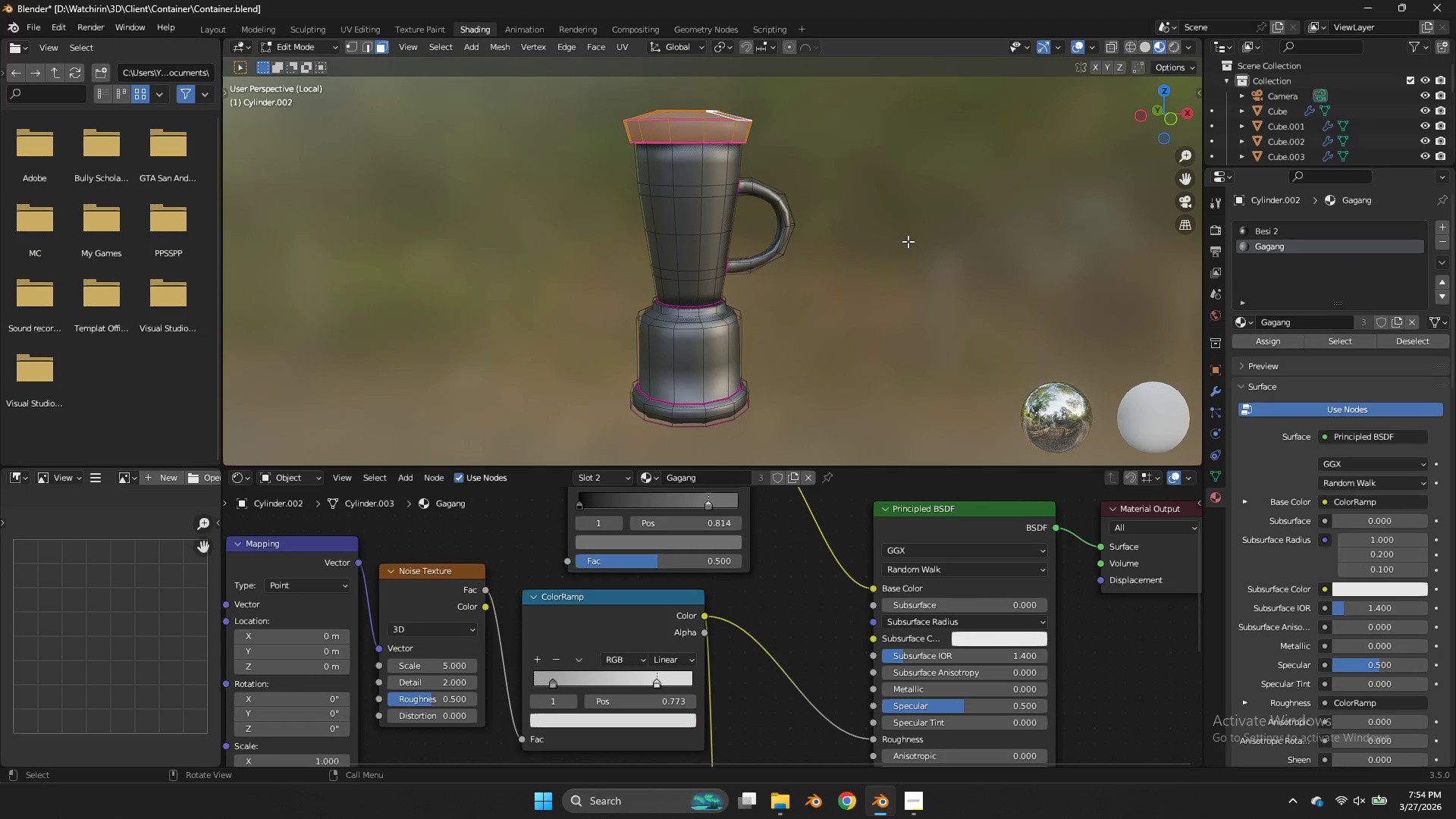 
key(Tab)
 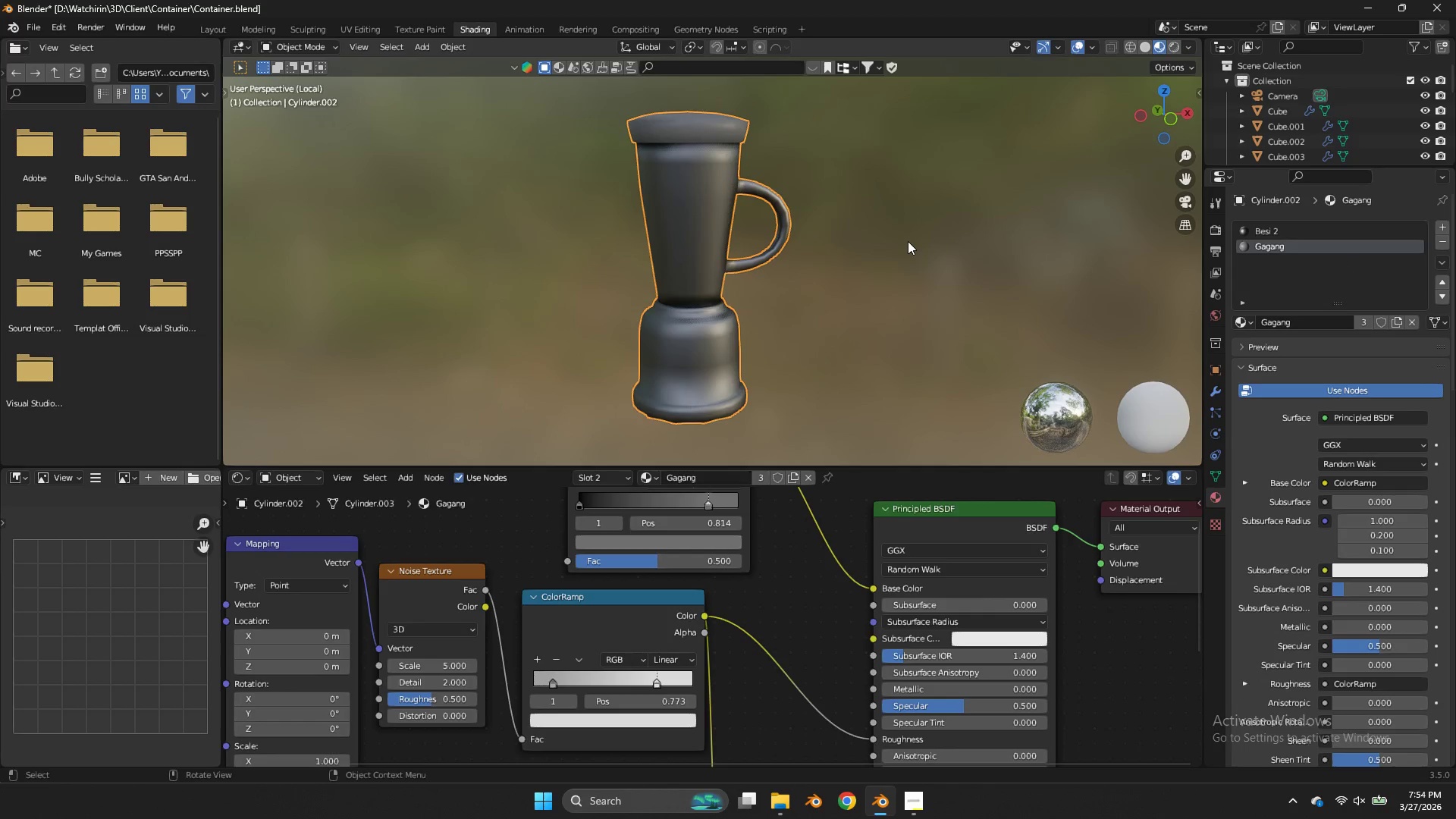 
left_click([908, 241])
 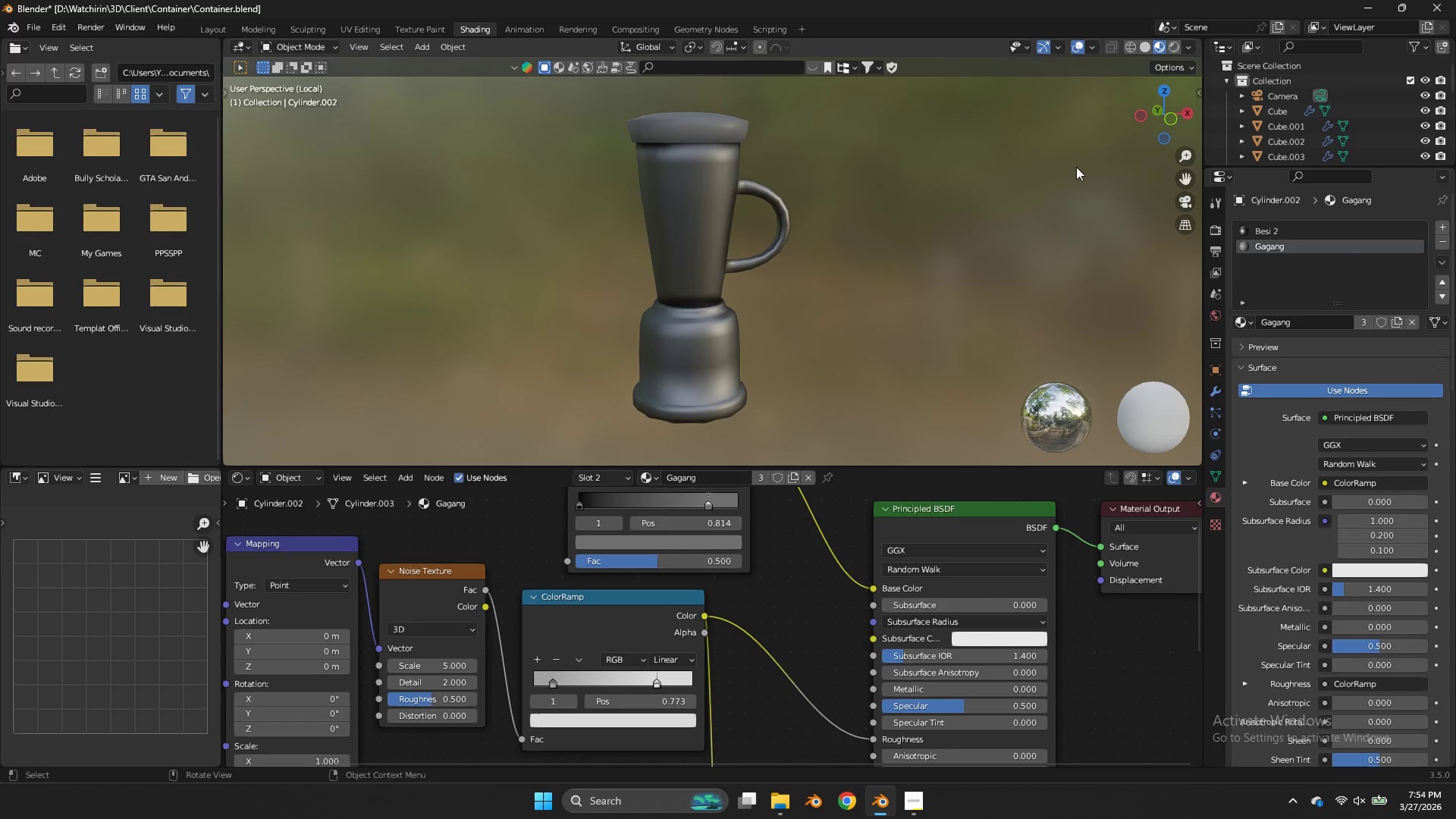 
type(zzz)
 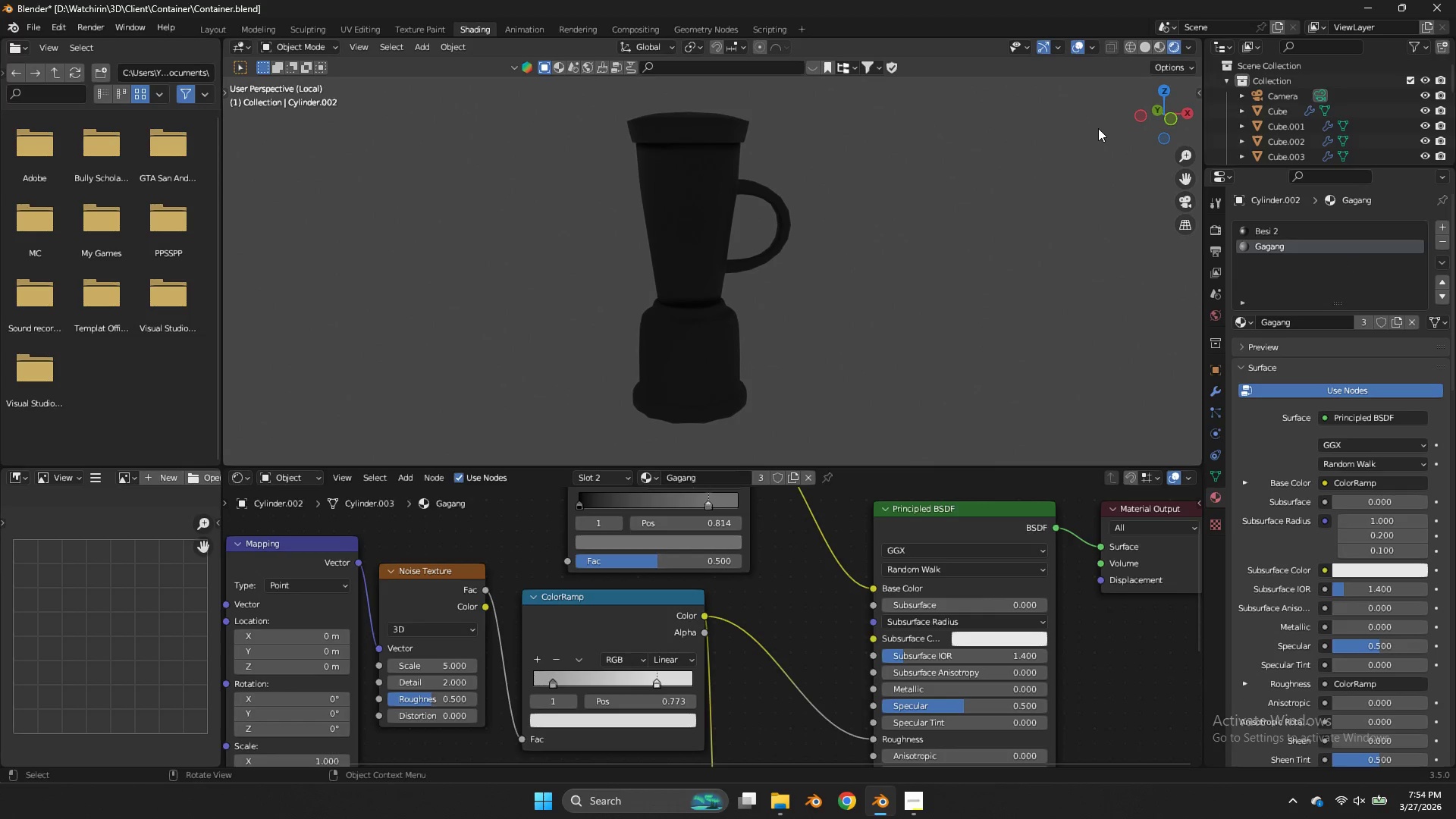 
left_click([1098, 128])
 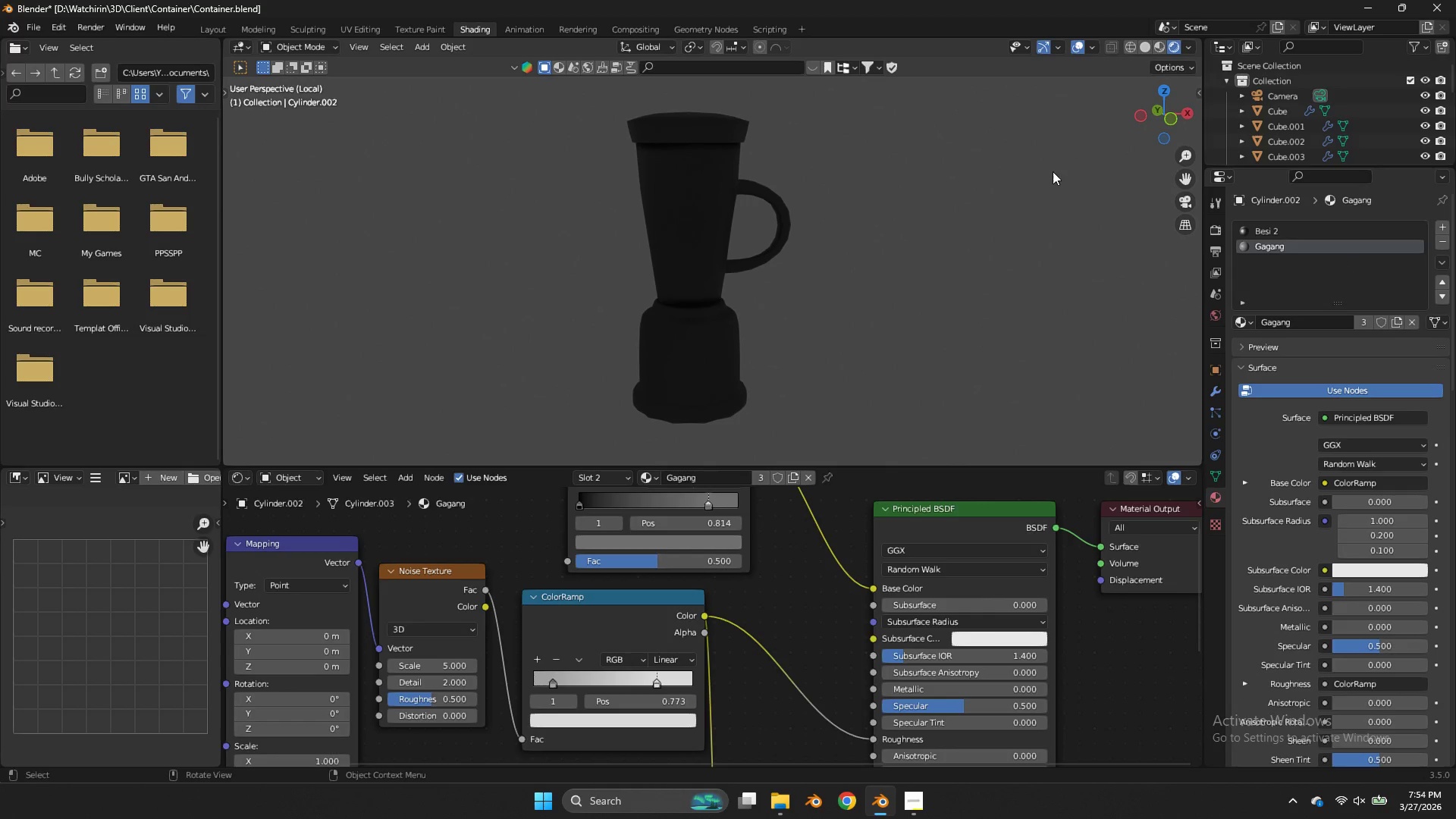 
key(Z)
 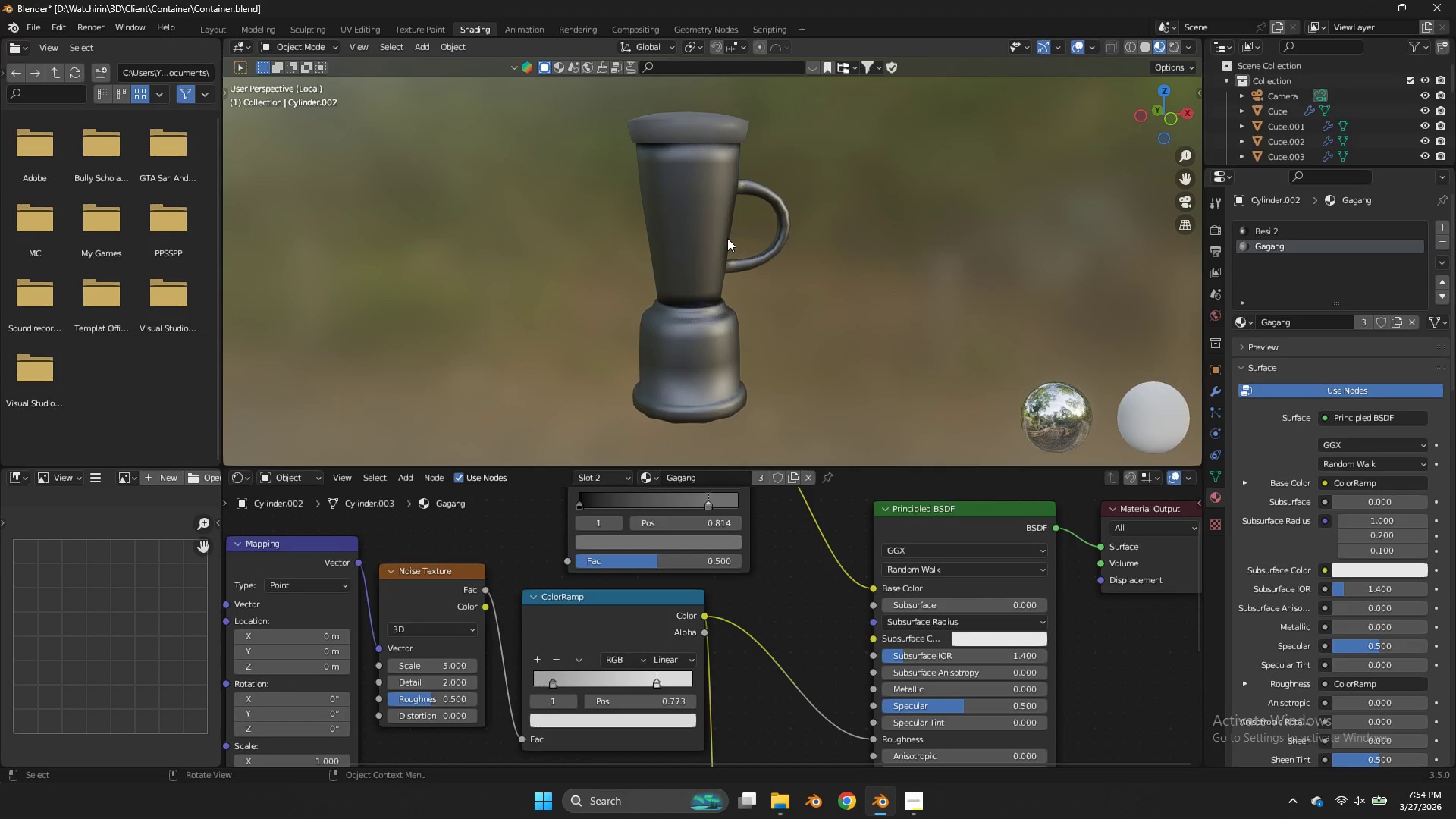 
left_click([727, 238])
 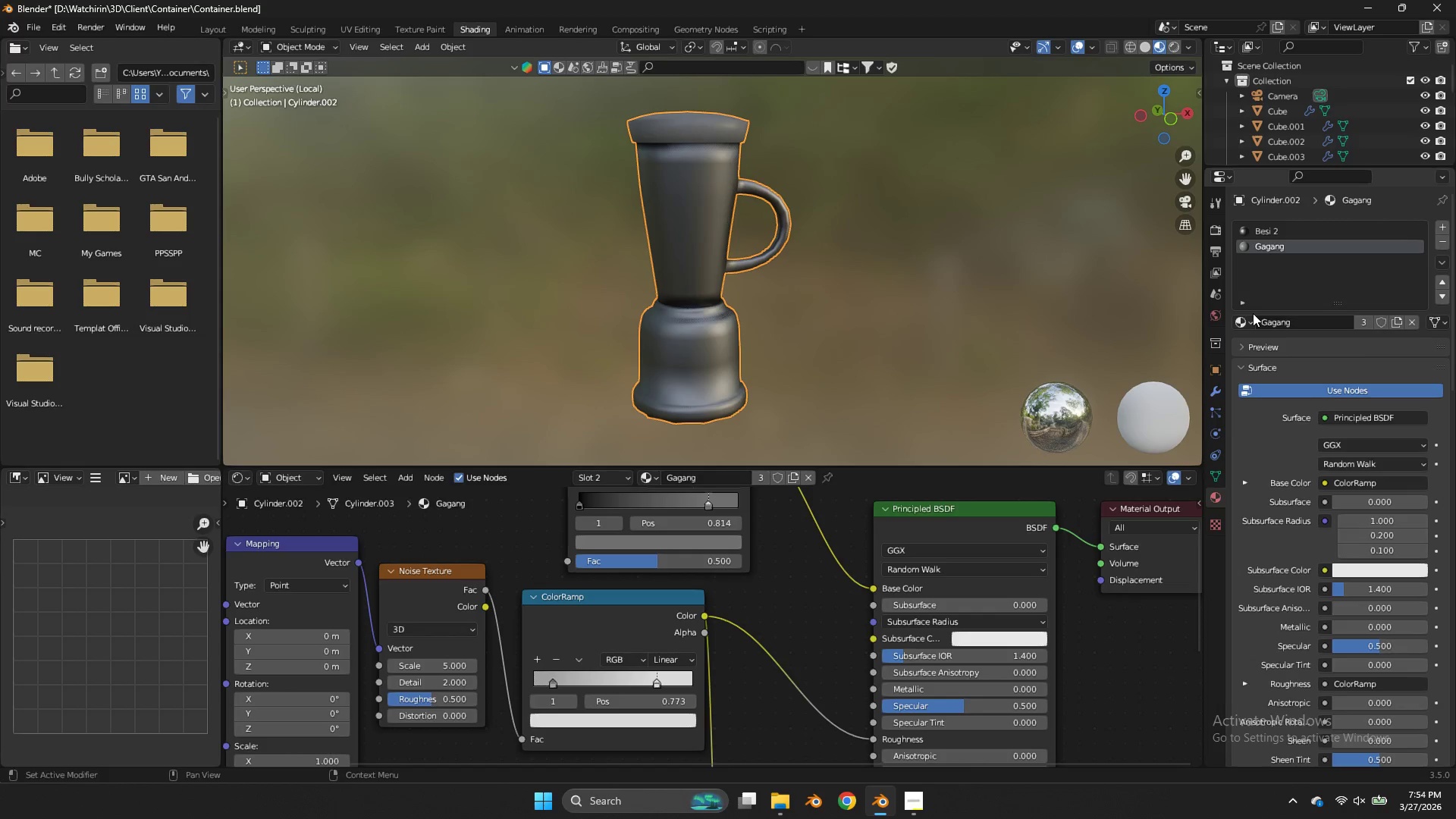 
double_click([1253, 320])
 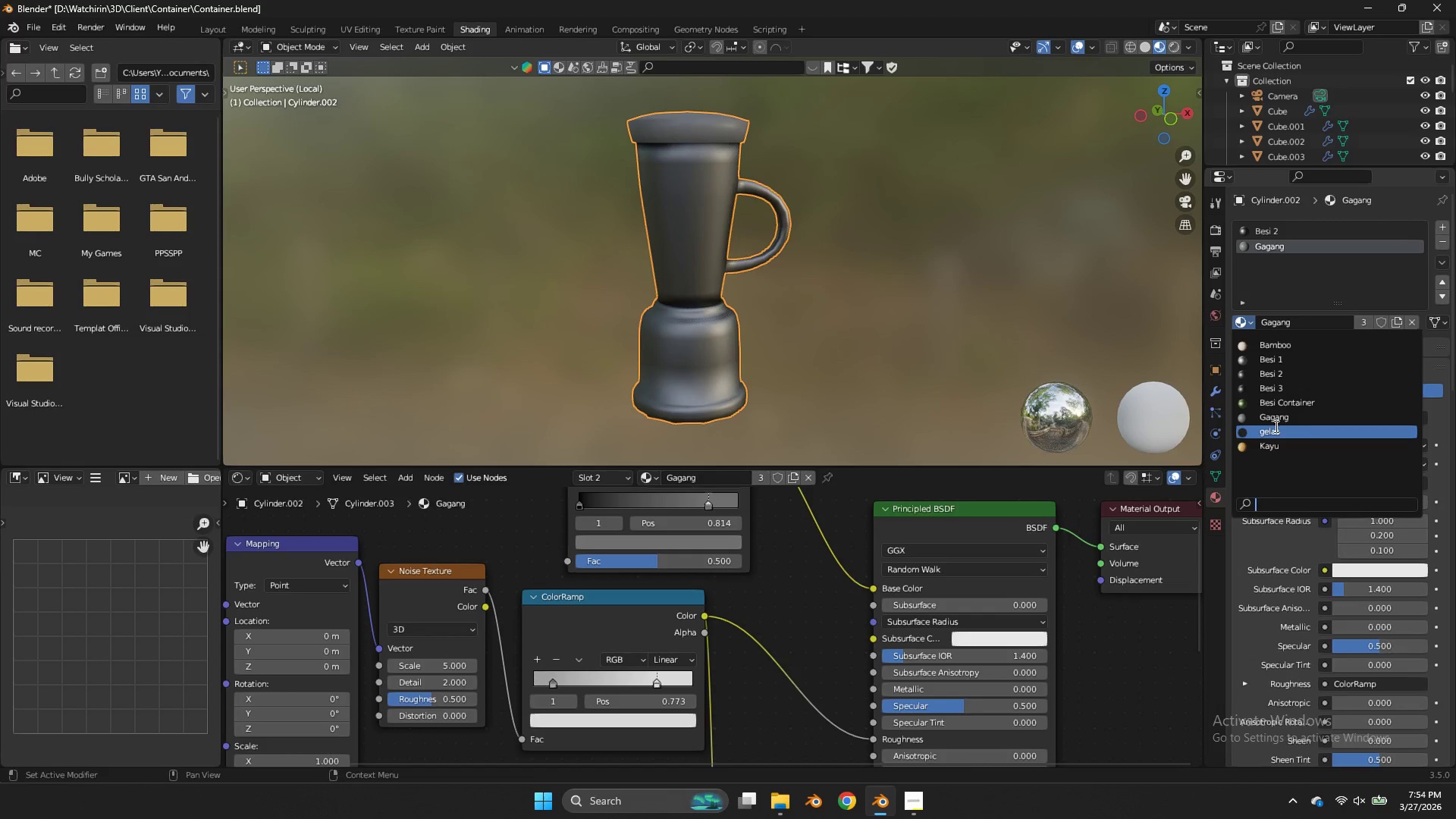 
left_click([1275, 428])
 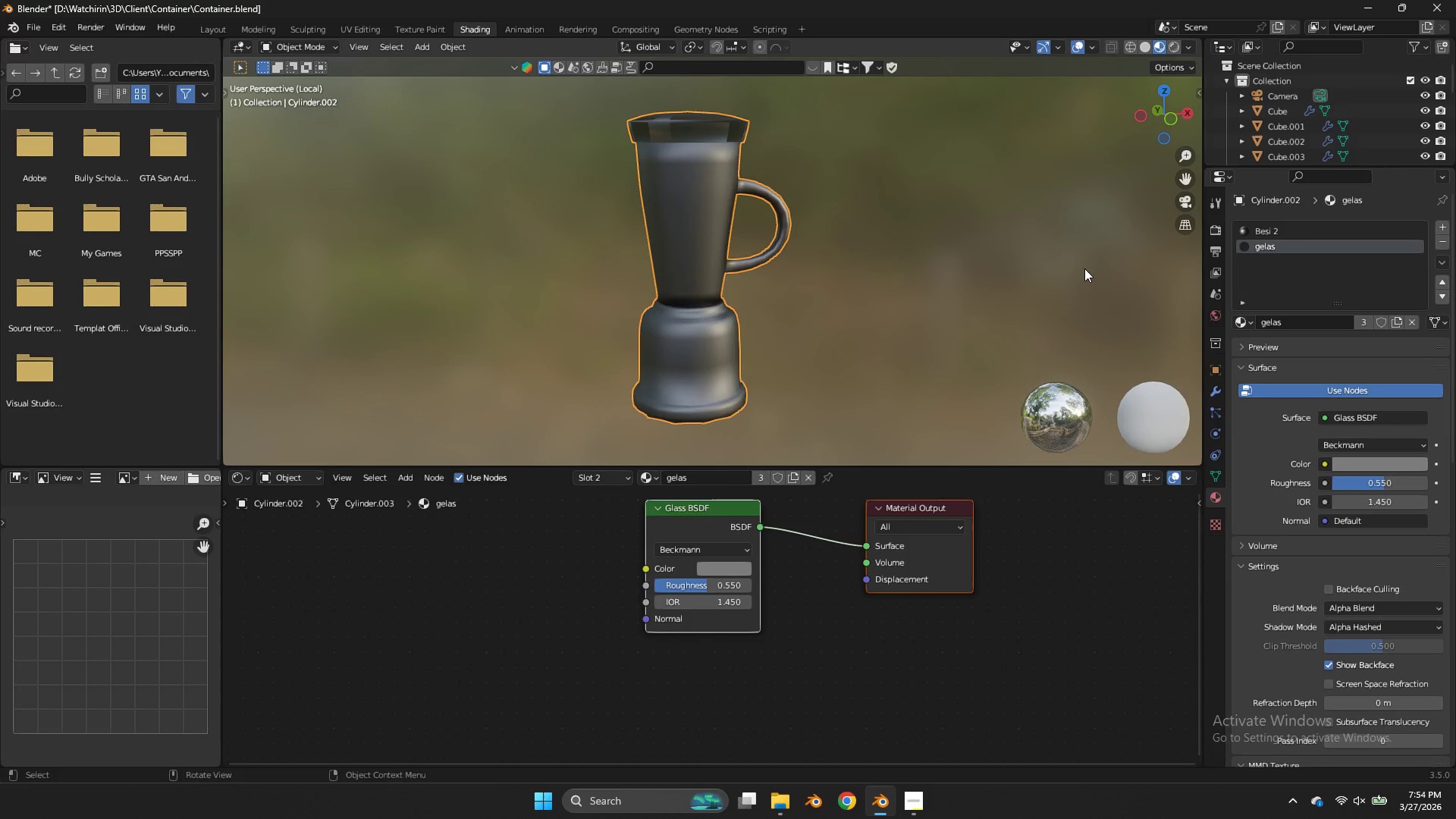 
key(Control+Z)
 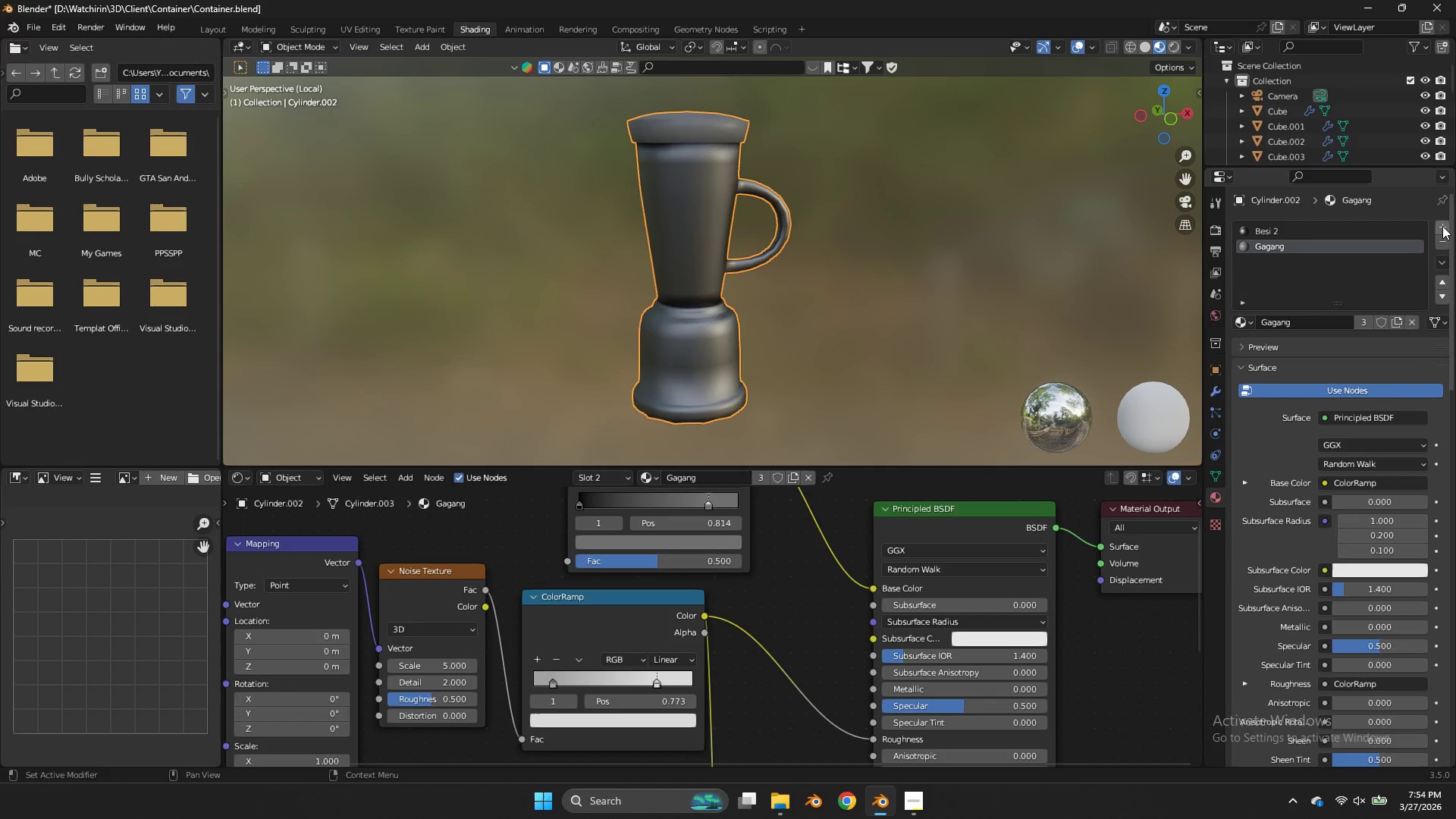 
left_click([1442, 226])
 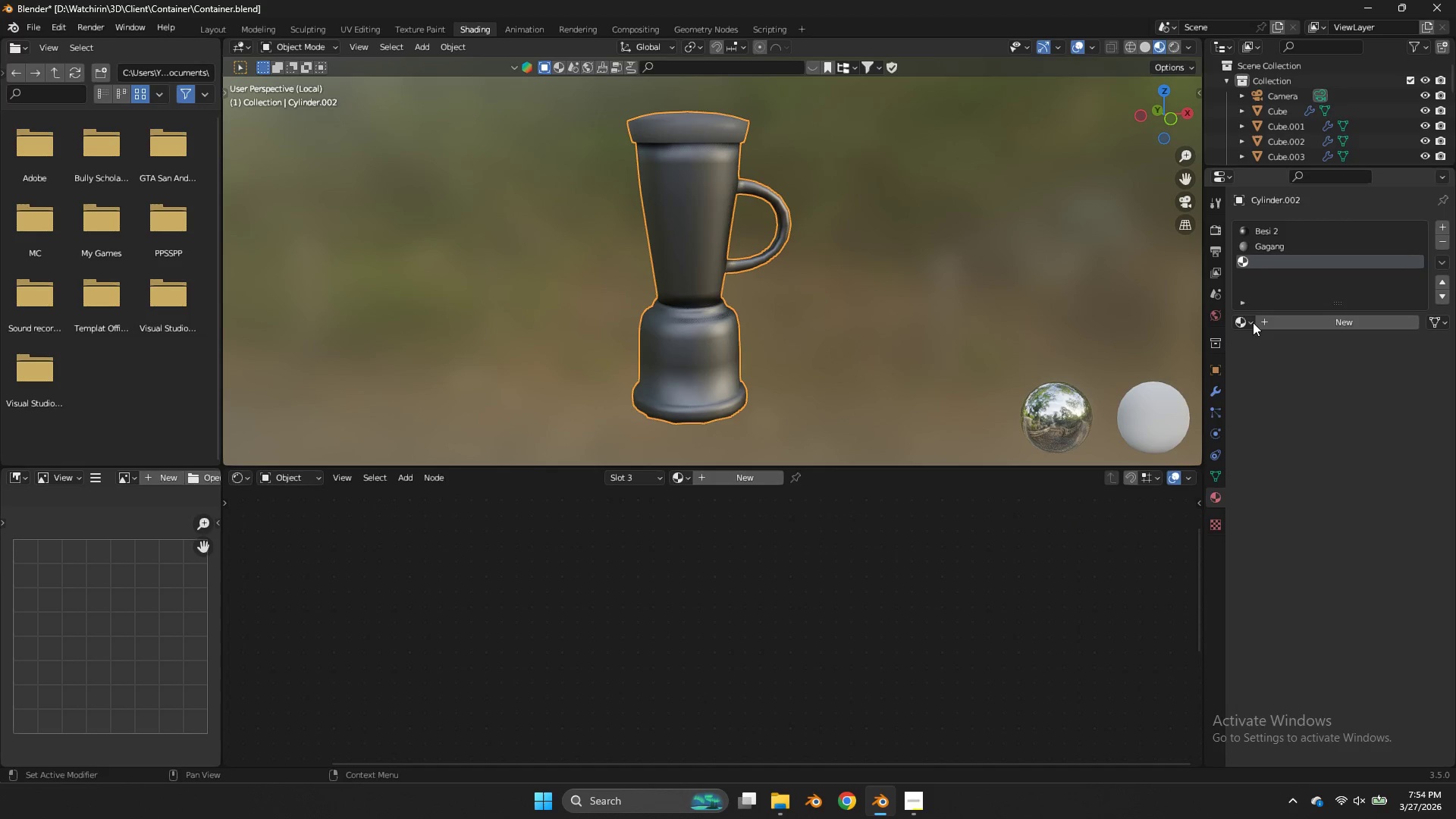 
left_click([1246, 322])
 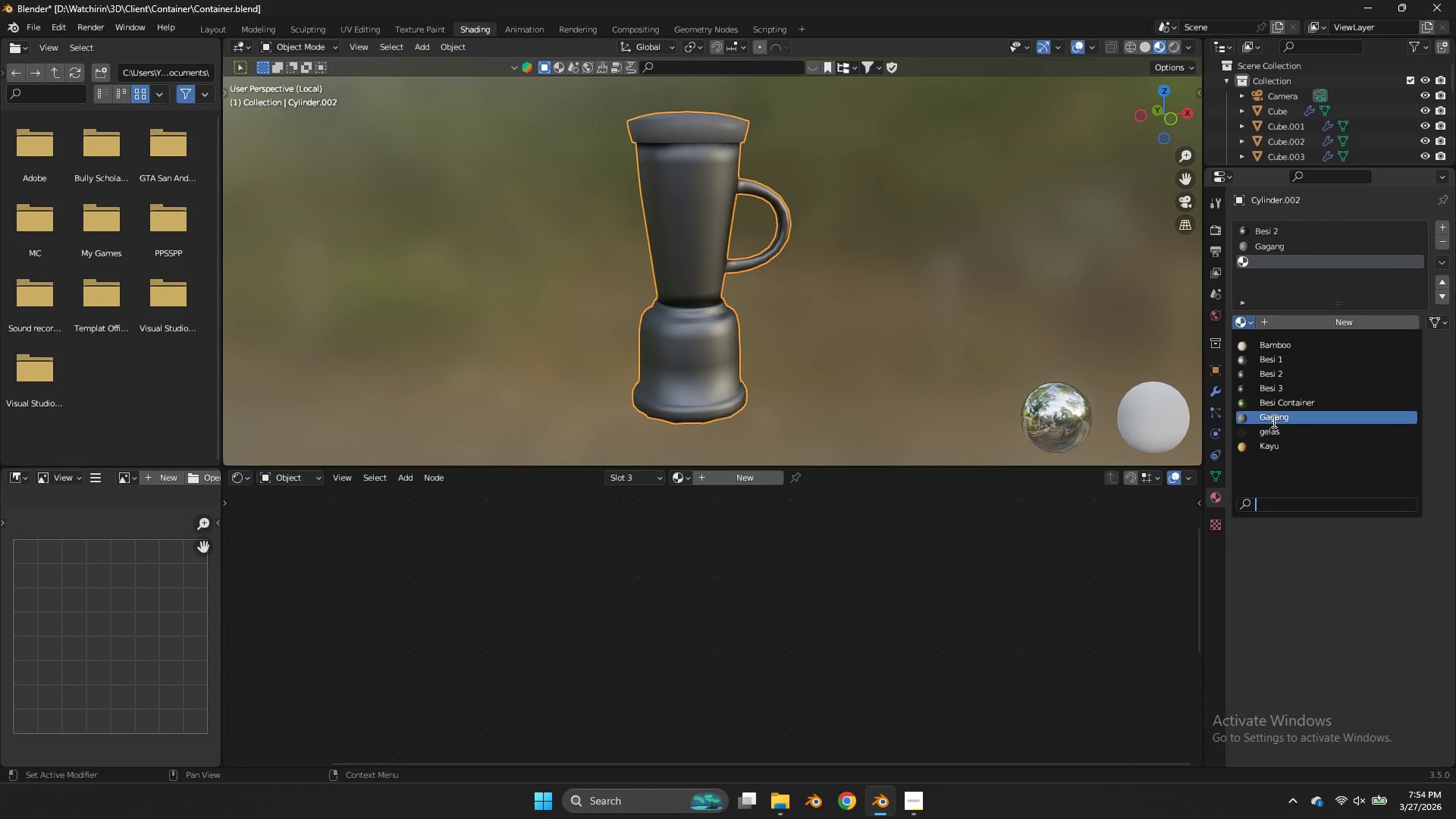 
left_click([1272, 428])
 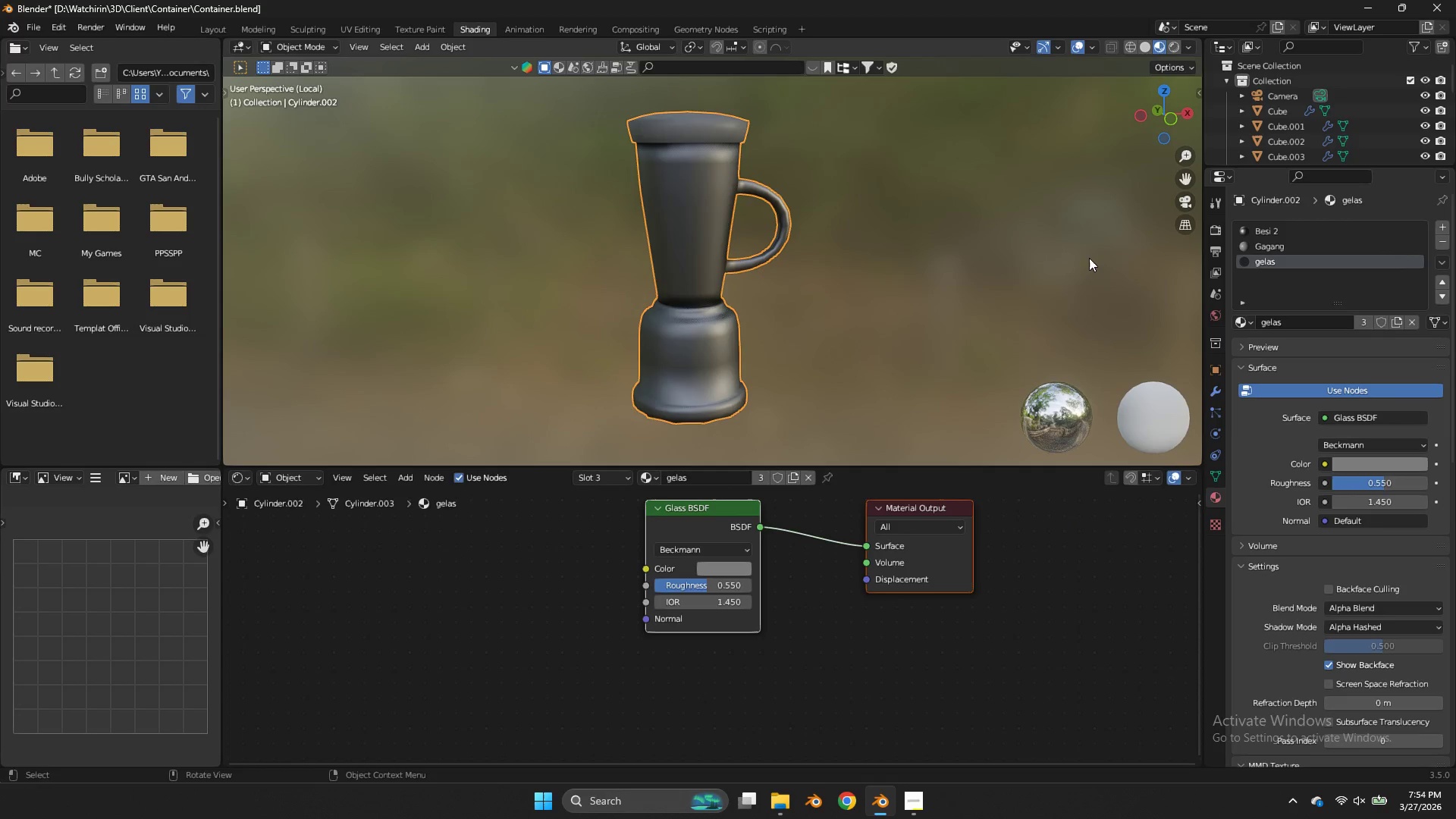 
key(Tab)
 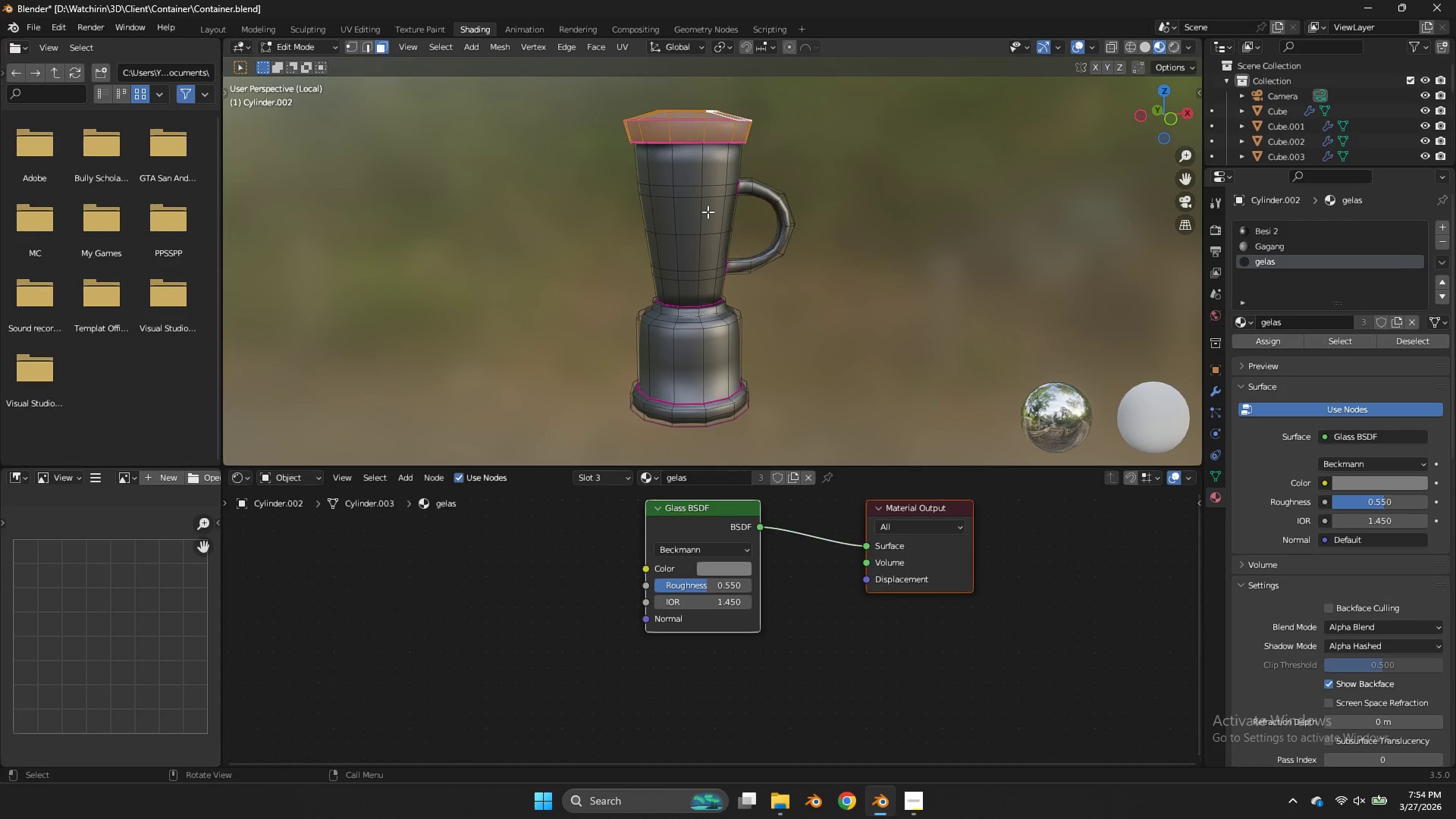 
left_click([708, 212])
 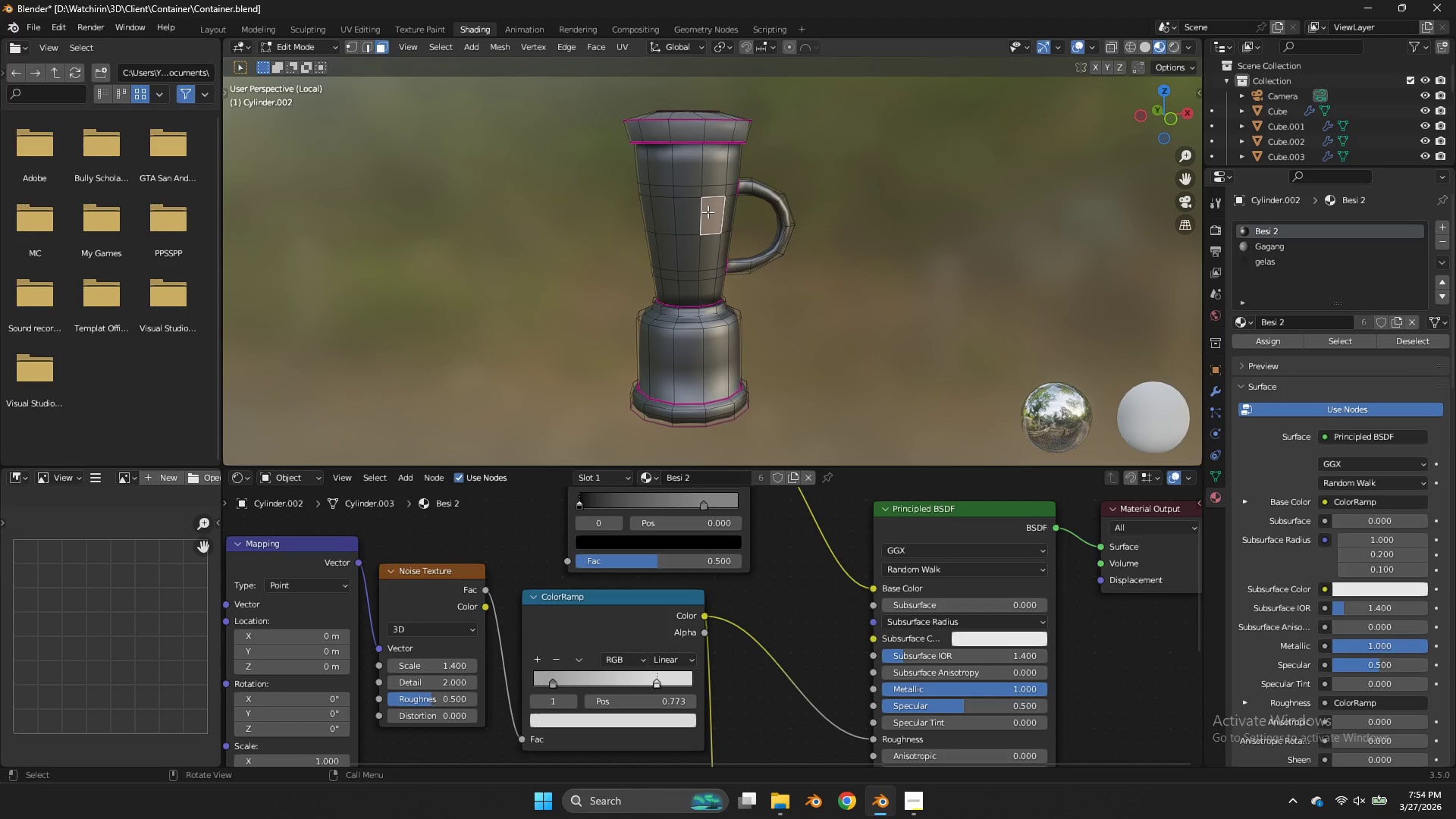 
key(L)
 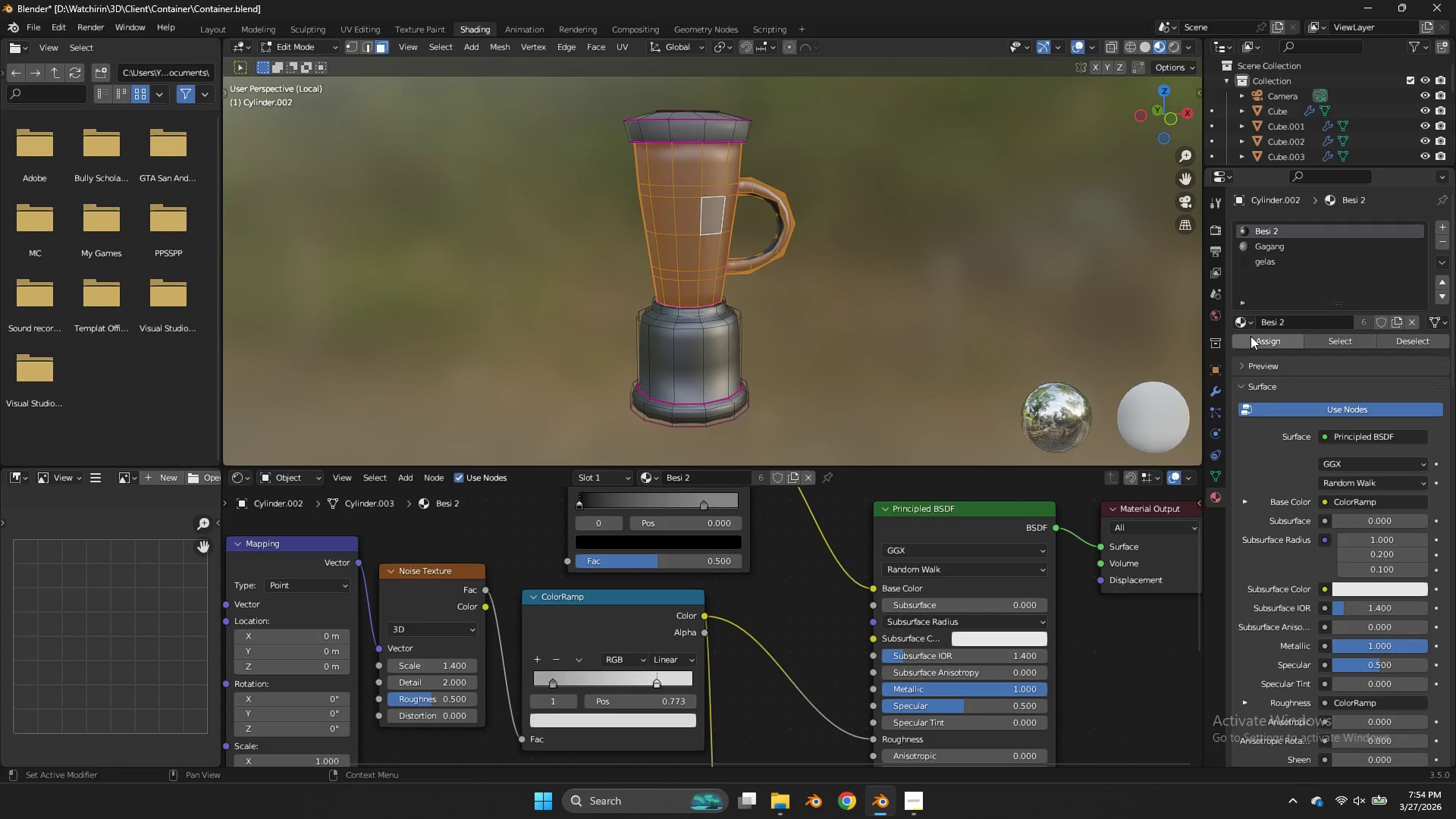 
double_click([1252, 337])
 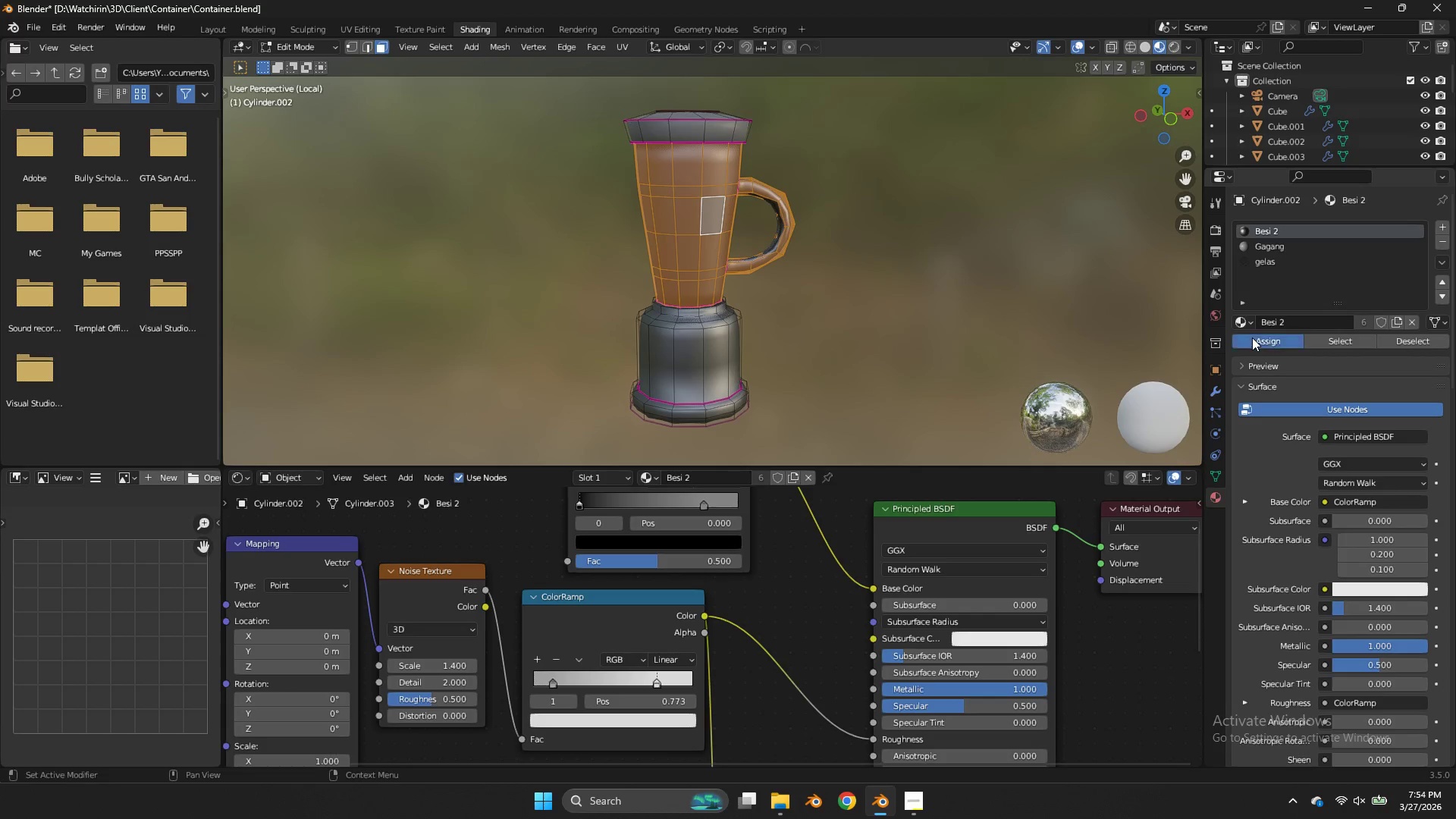 
triple_click([1252, 337])
 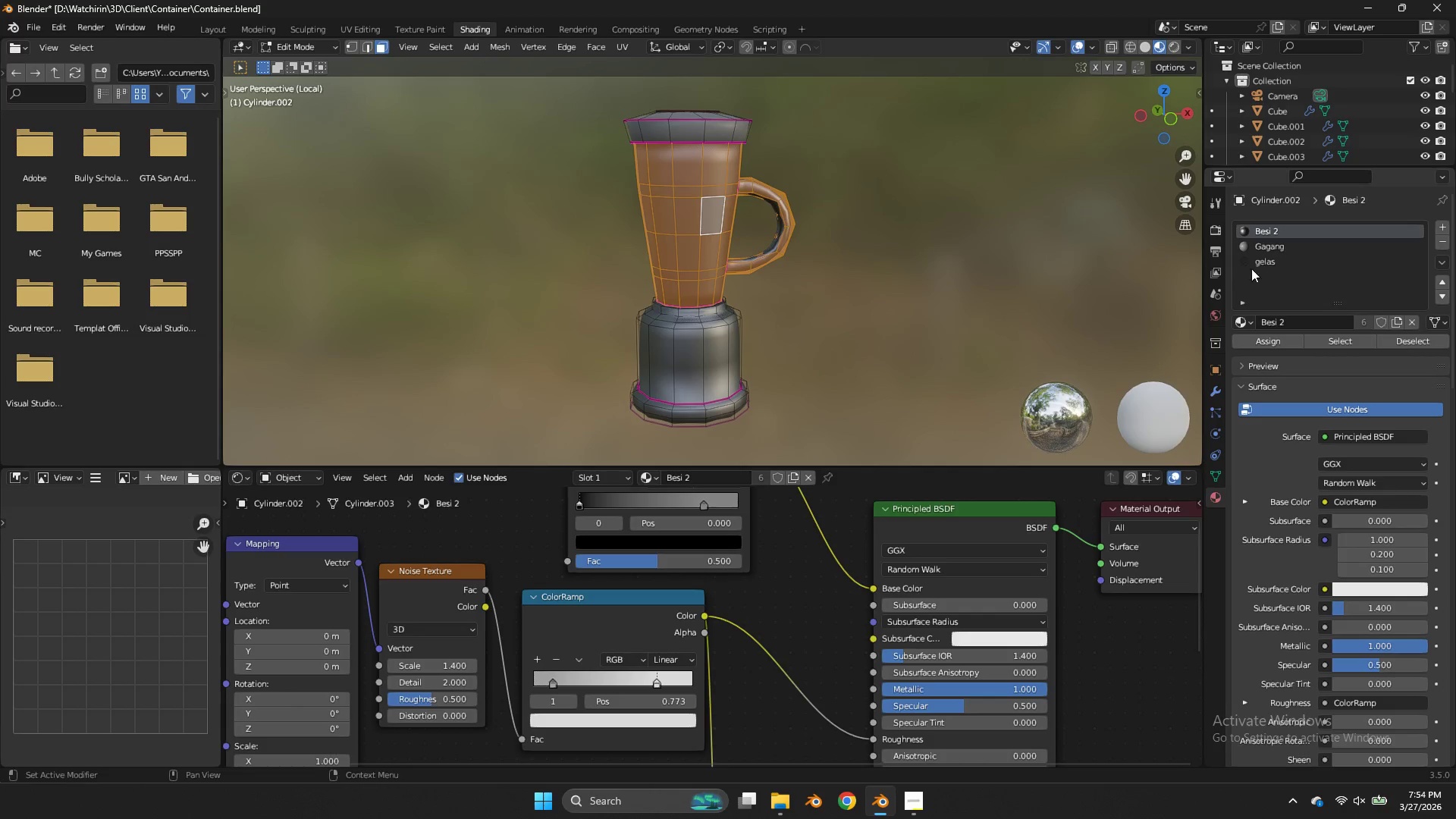 
left_click([1266, 262])
 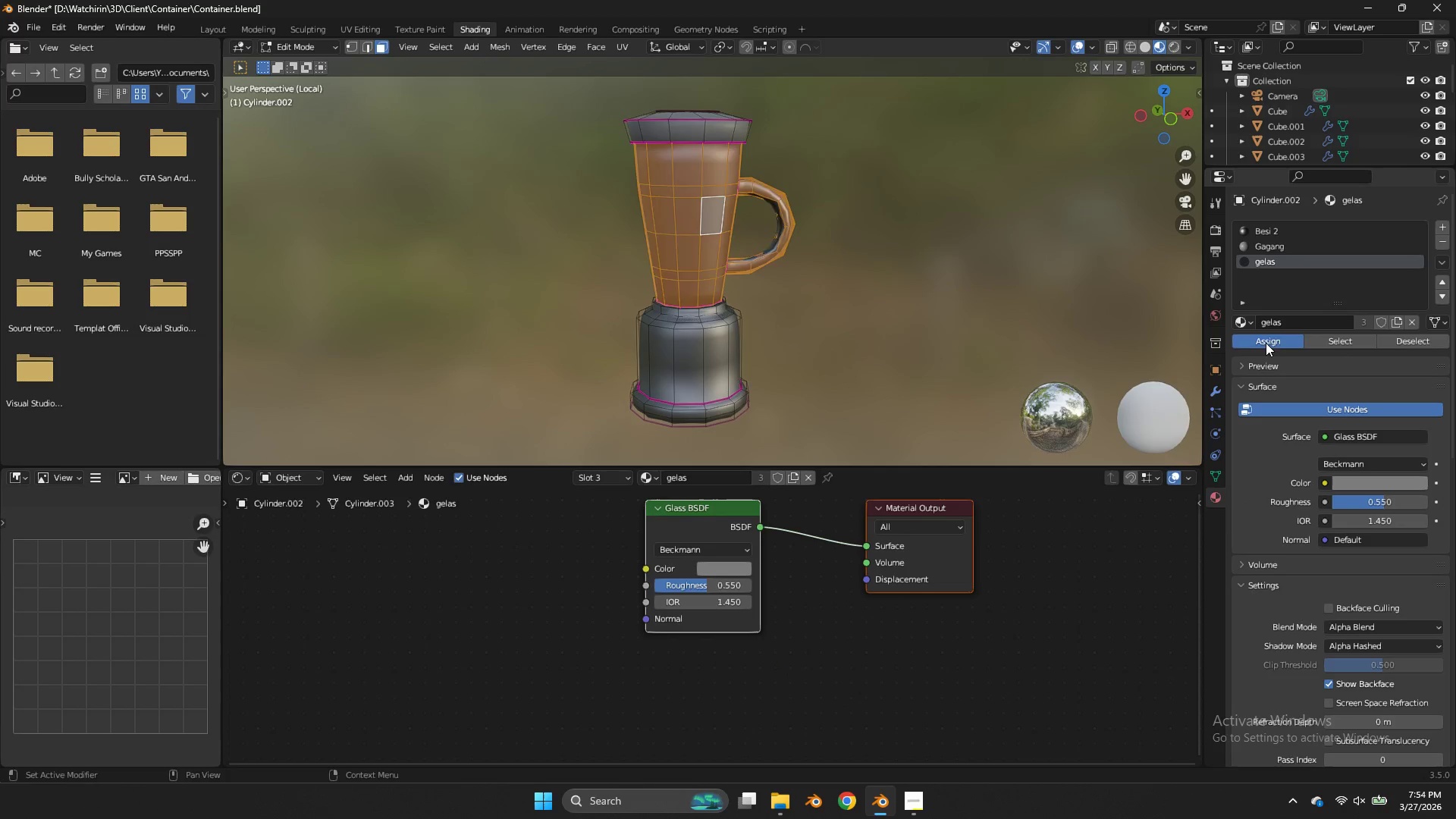 
double_click([1266, 343])
 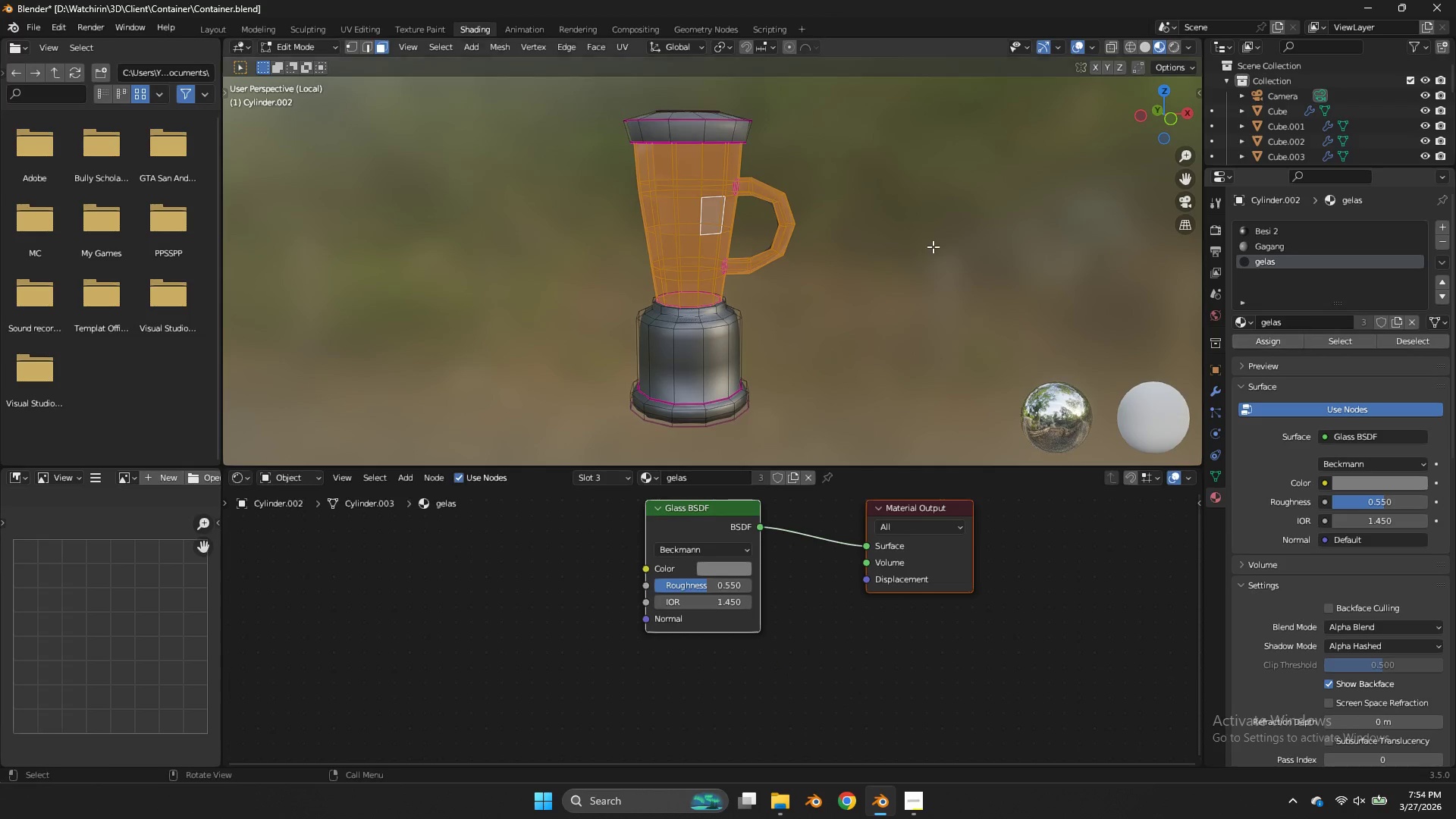 
key(Tab)
 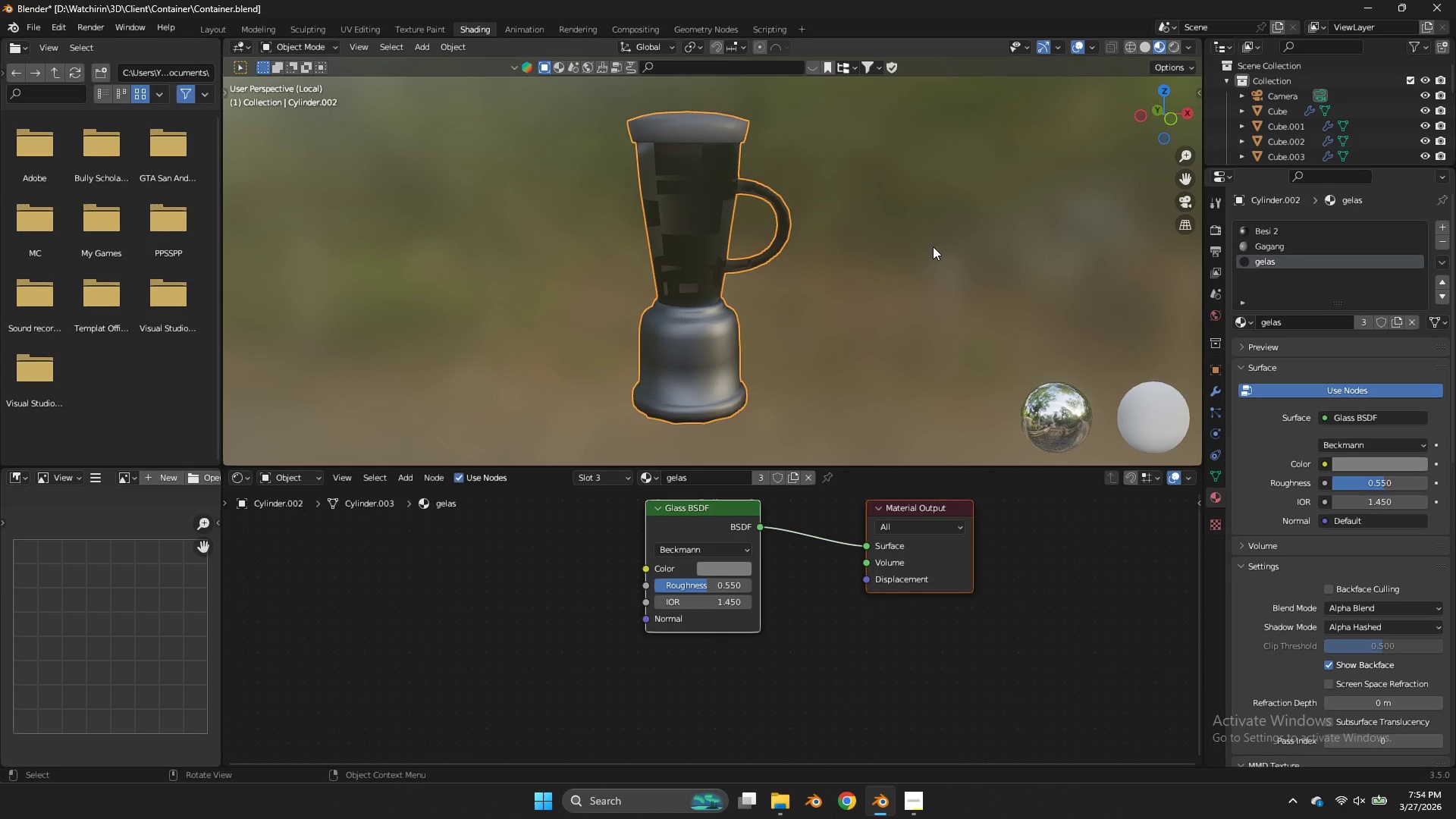 
left_click([933, 246])
 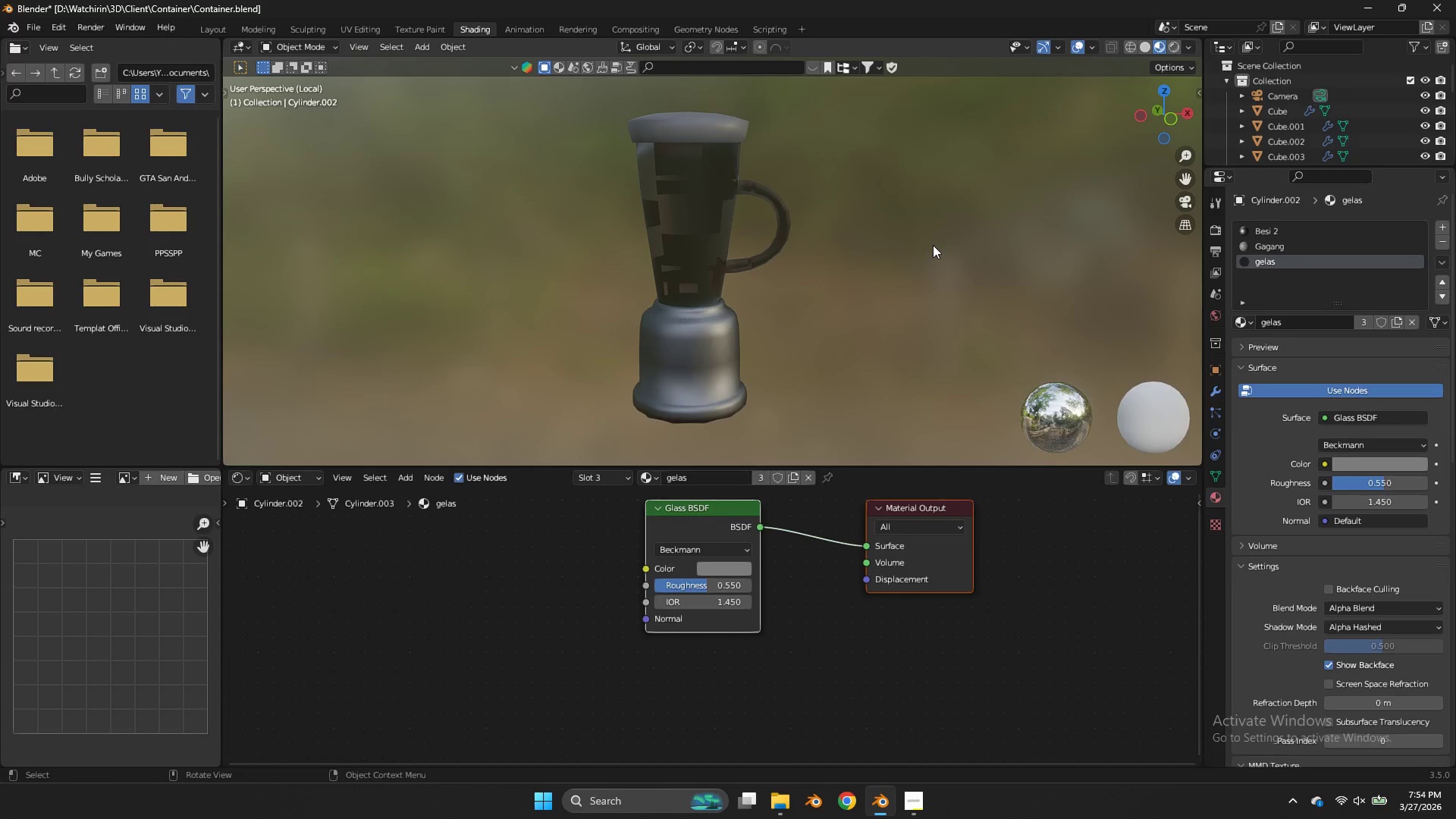 
type(zz)
 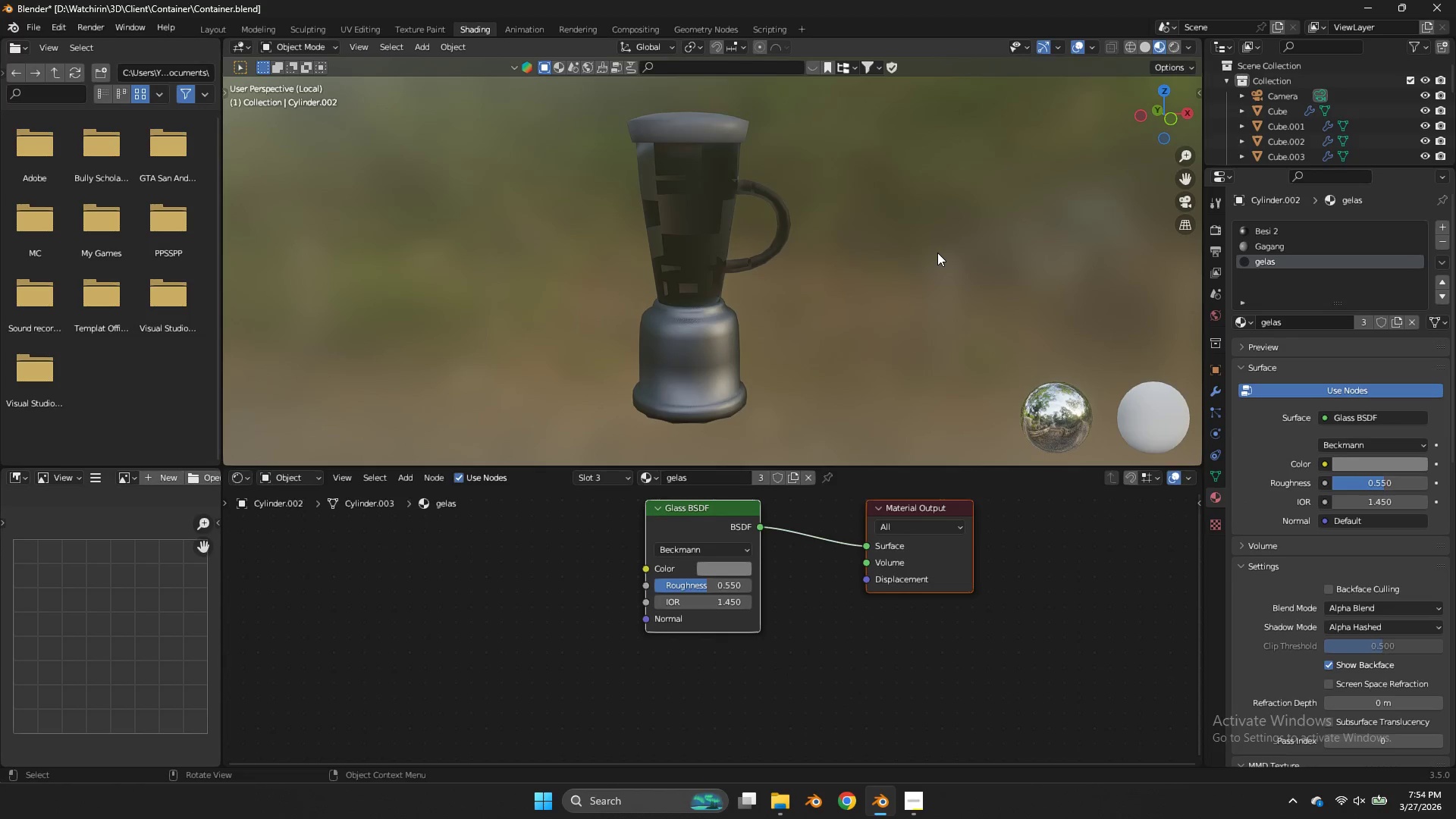 
scroll: coordinate [937, 253], scroll_direction: up, amount: 2.0
 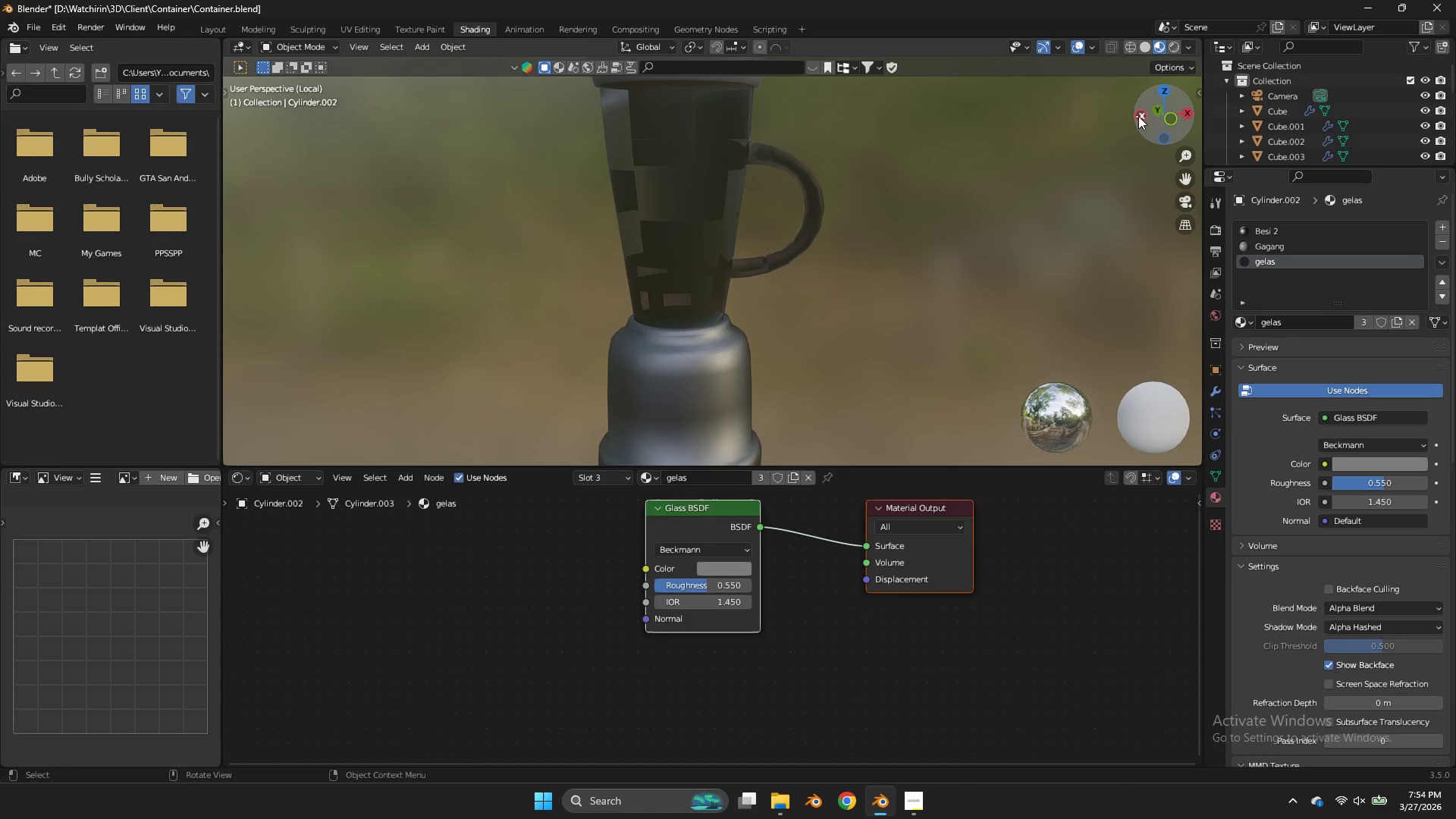 
left_click_drag(start_coordinate=[1138, 116], to_coordinate=[866, 111])
 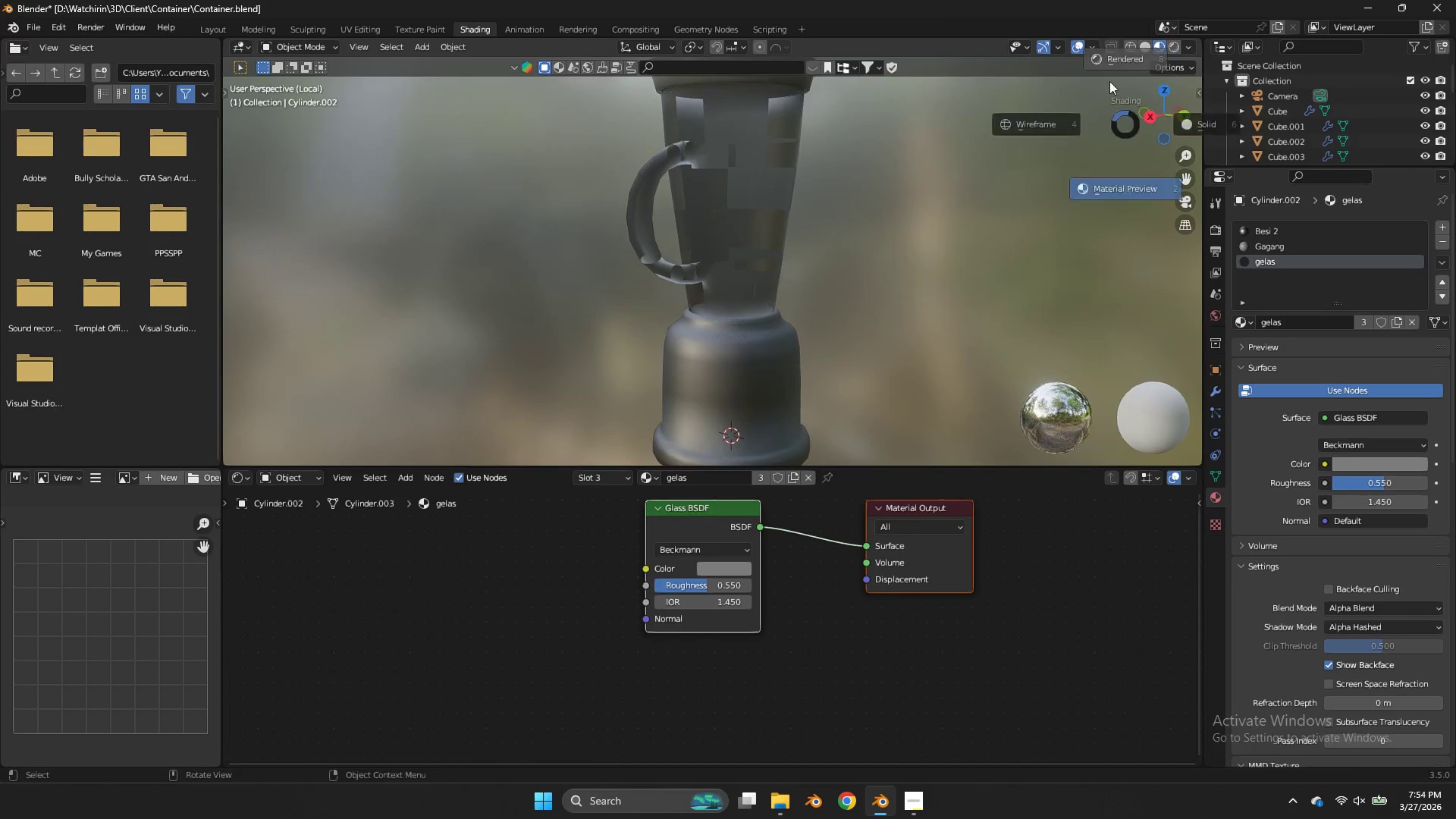 
type(zz)
 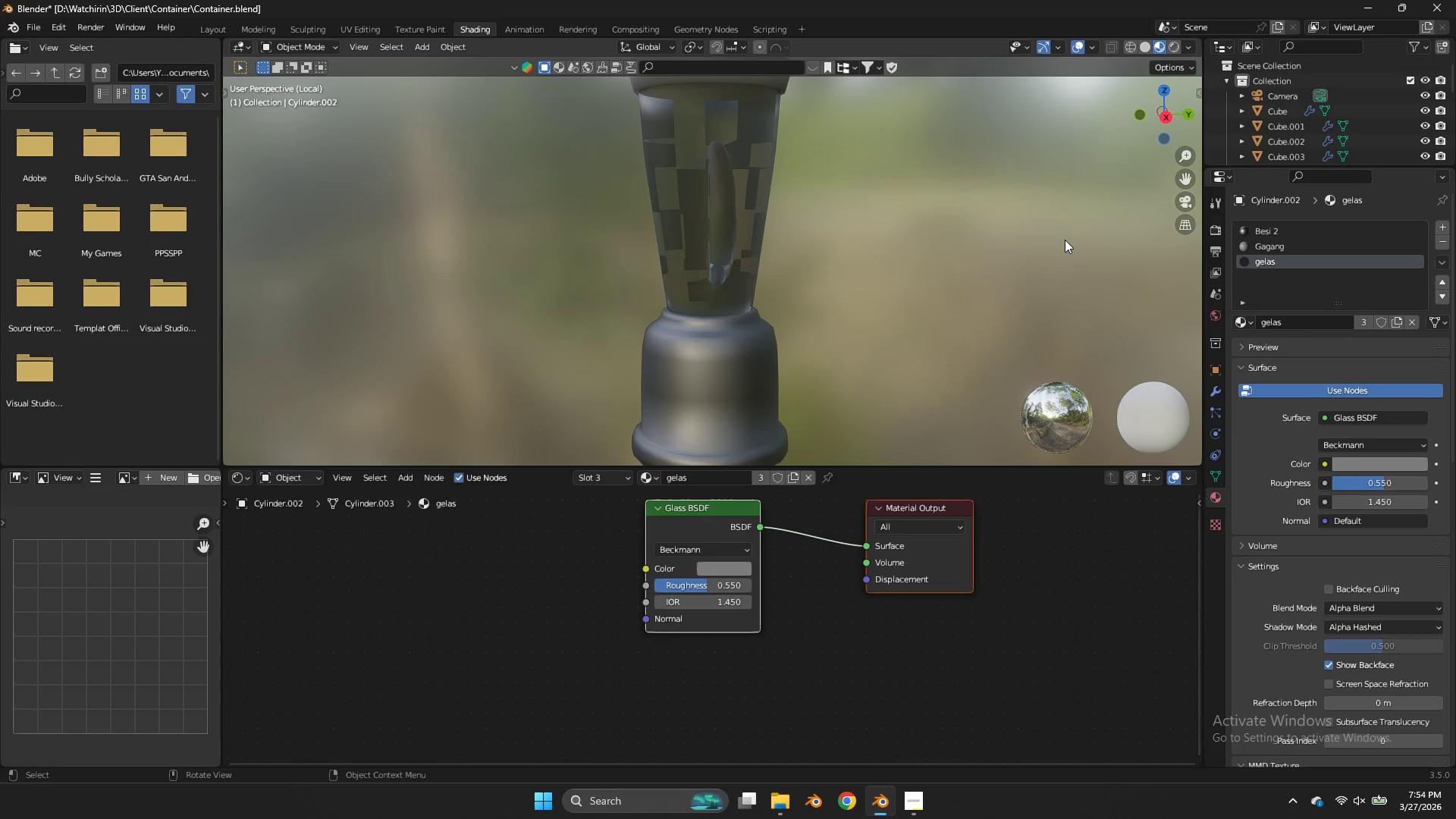 
left_click_drag(start_coordinate=[1134, 112], to_coordinate=[1217, 123])
 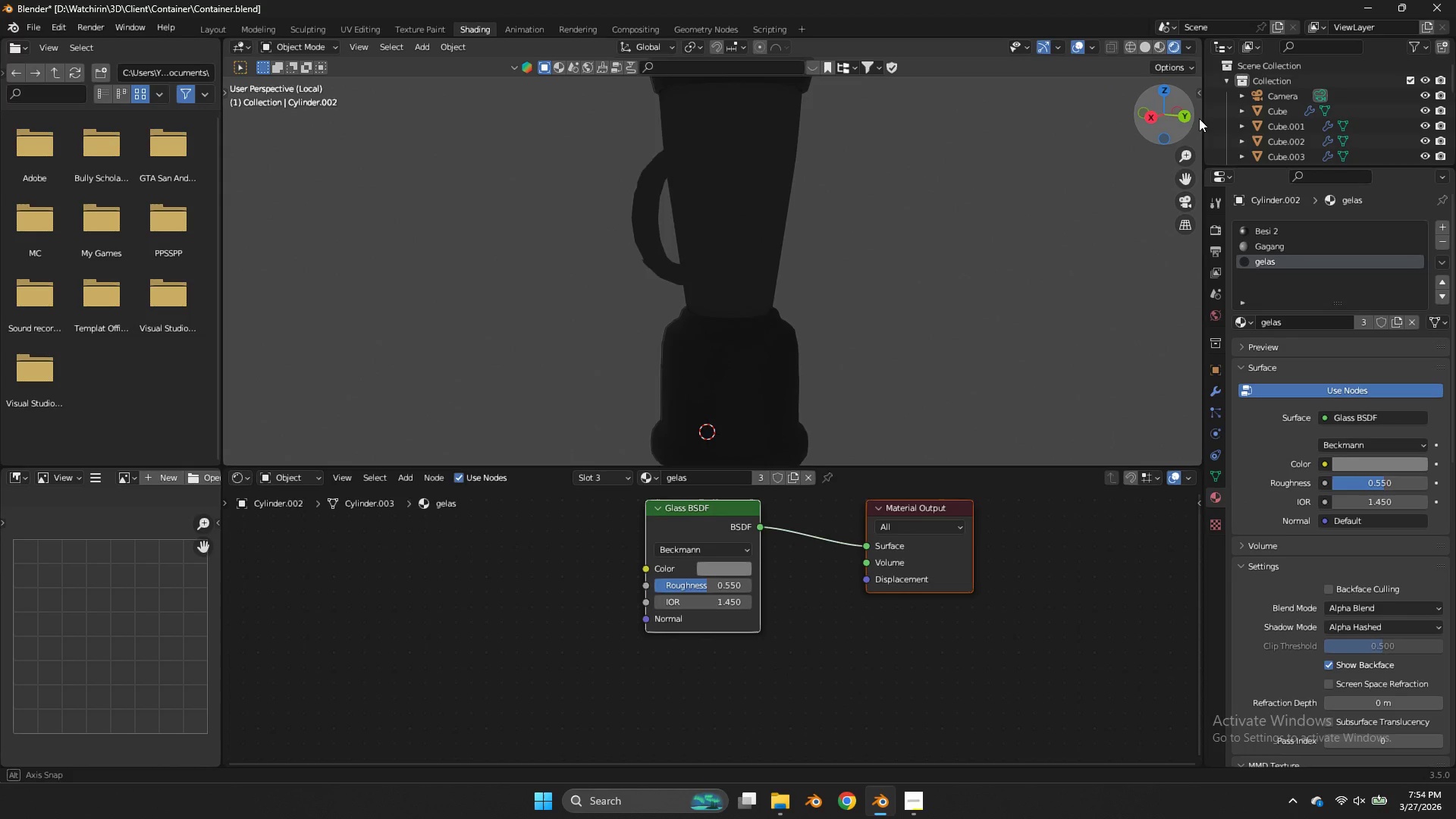 
left_click_drag(start_coordinate=[1181, 118], to_coordinate=[284, 117])
 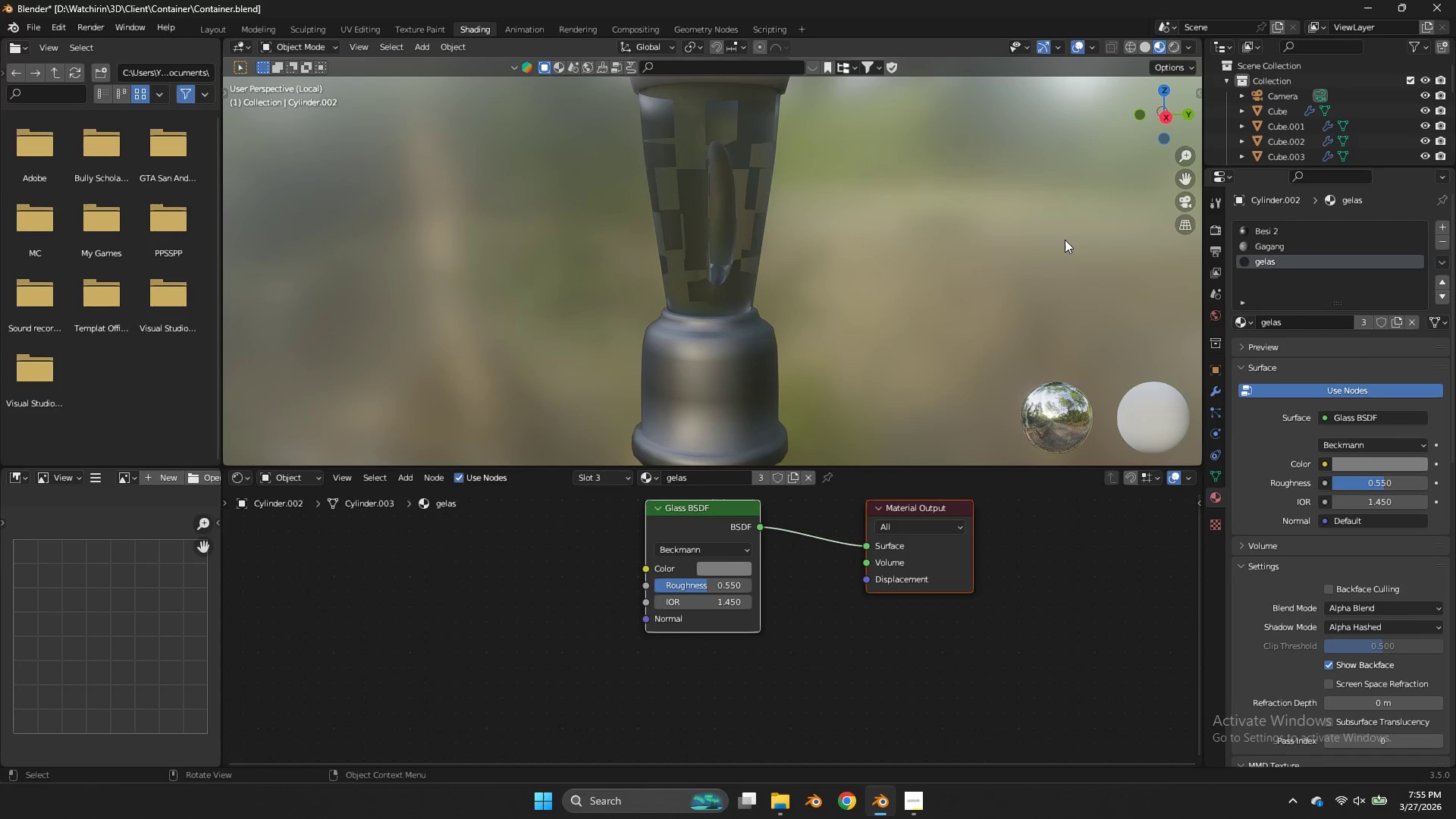 
wait(45.06)
 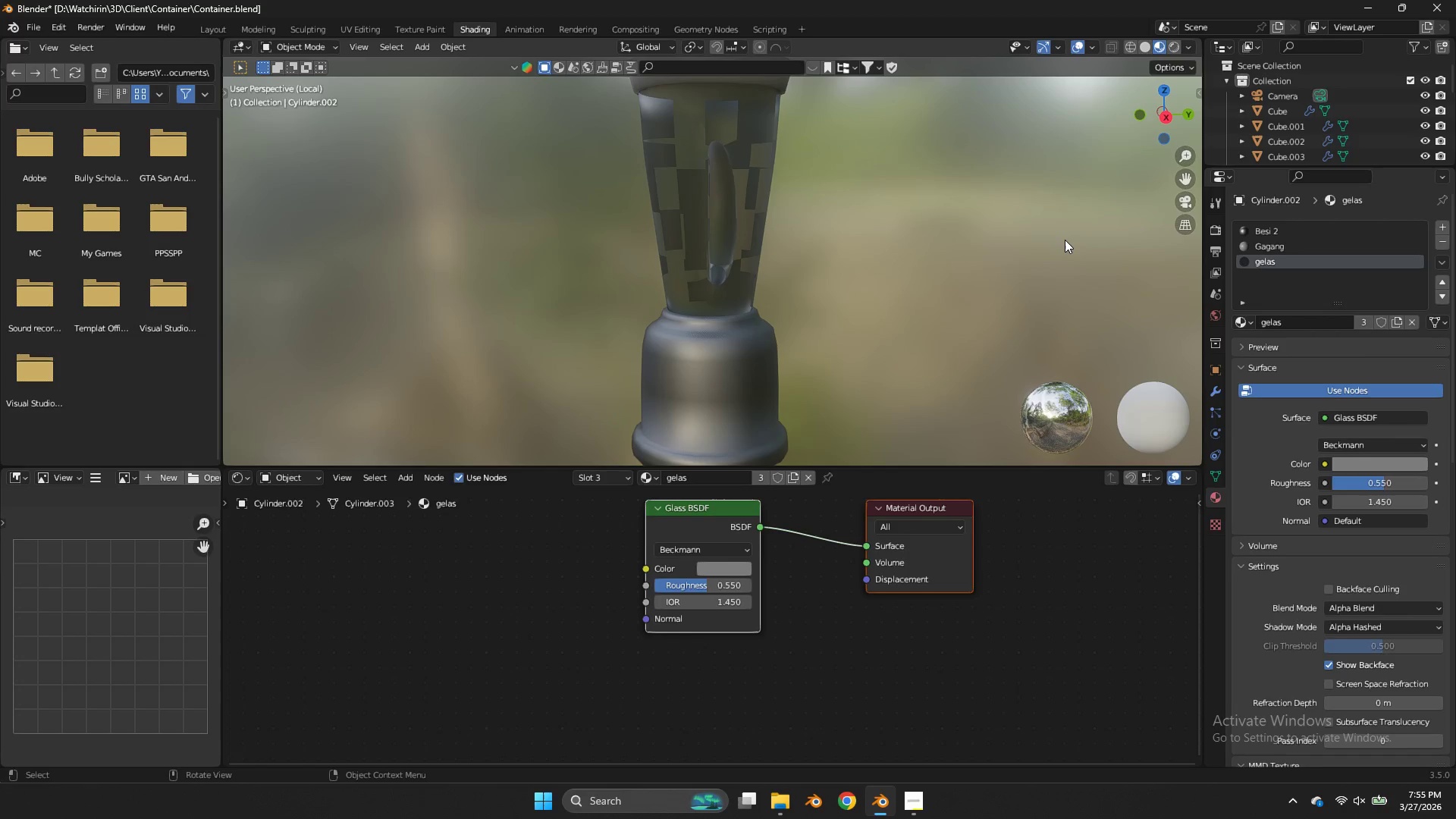 
left_click_drag(start_coordinate=[1155, 108], to_coordinate=[261, 125])
 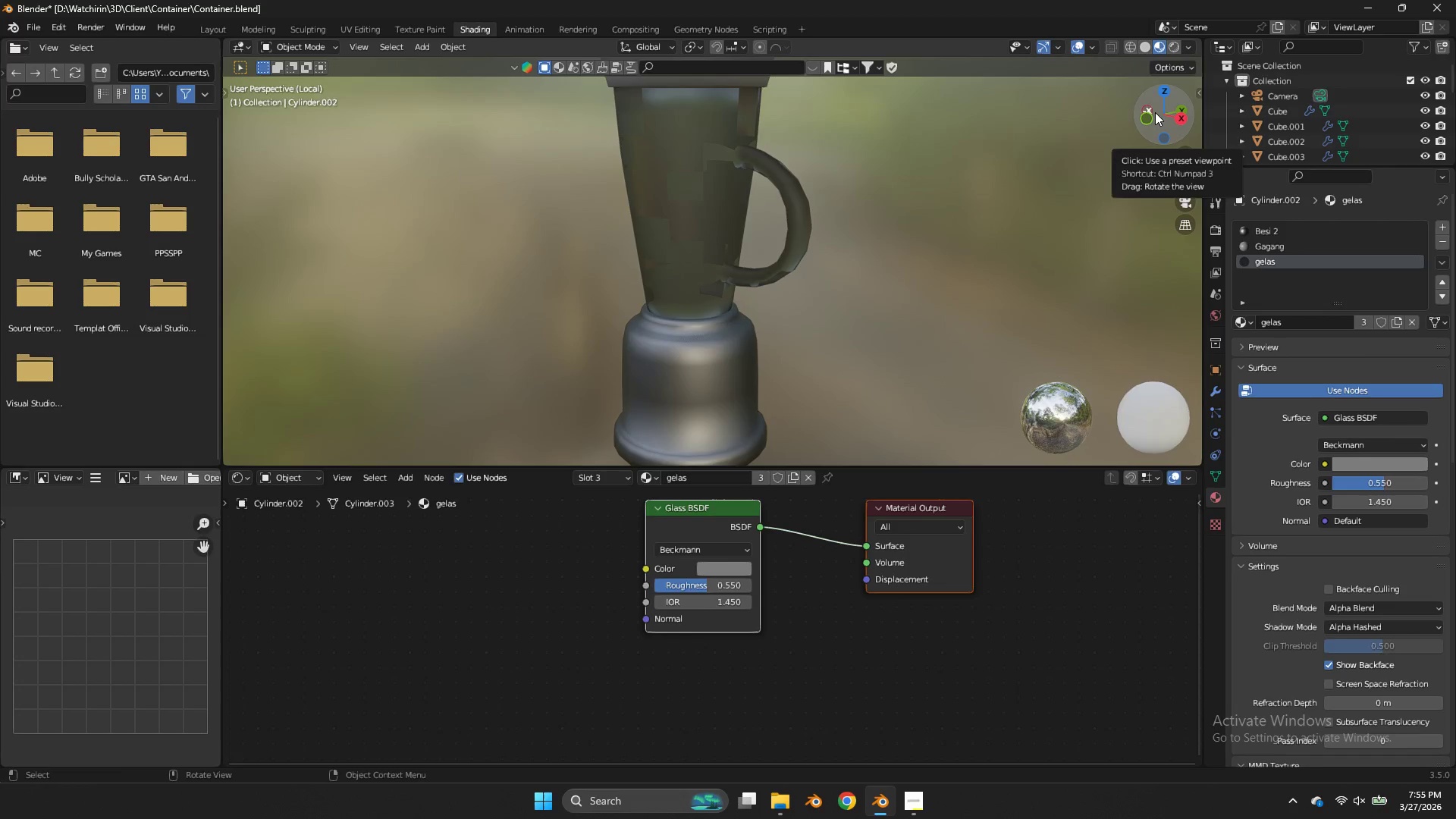 
key(NumpadDivide)
 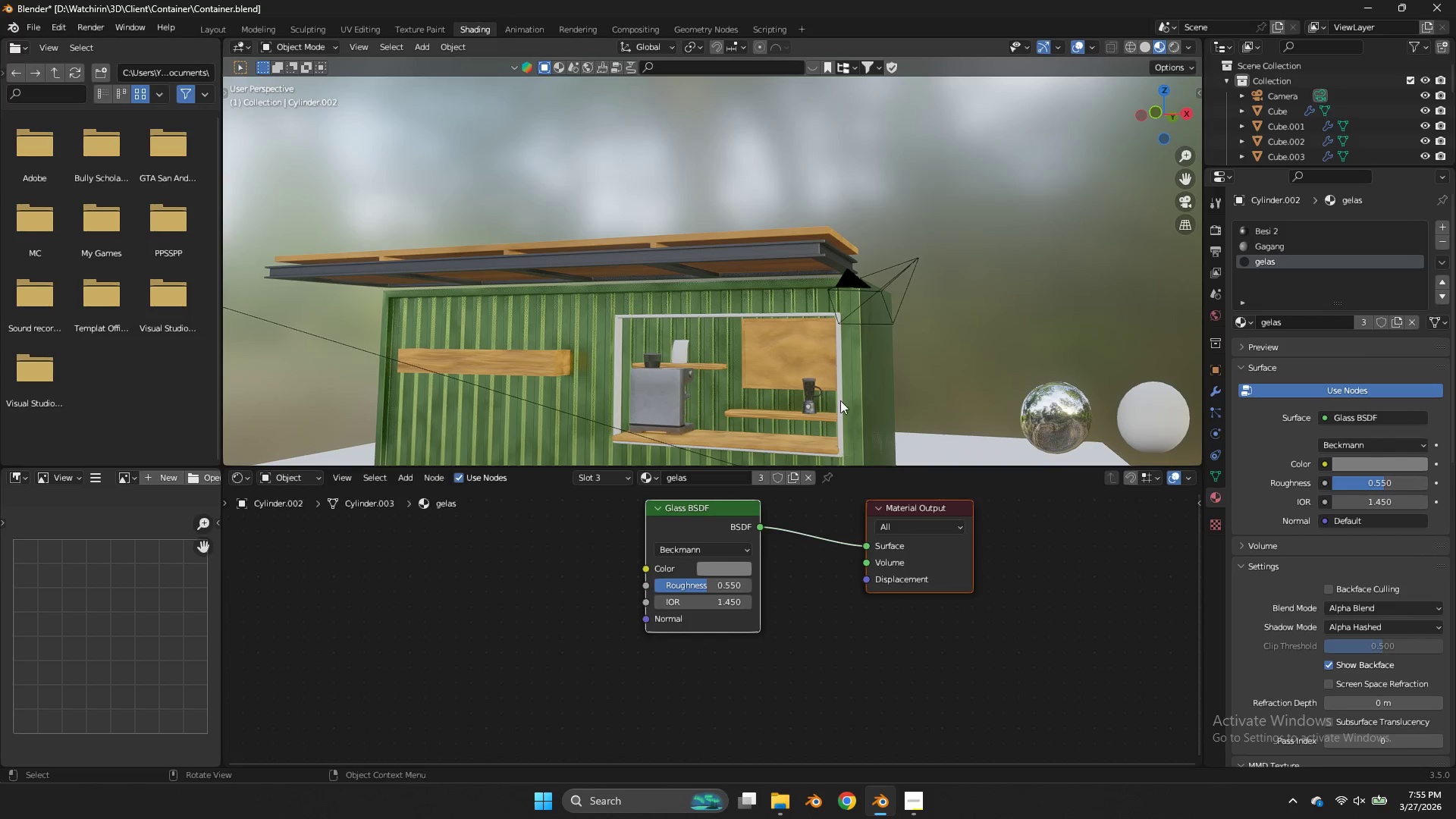 
left_click([809, 407])
 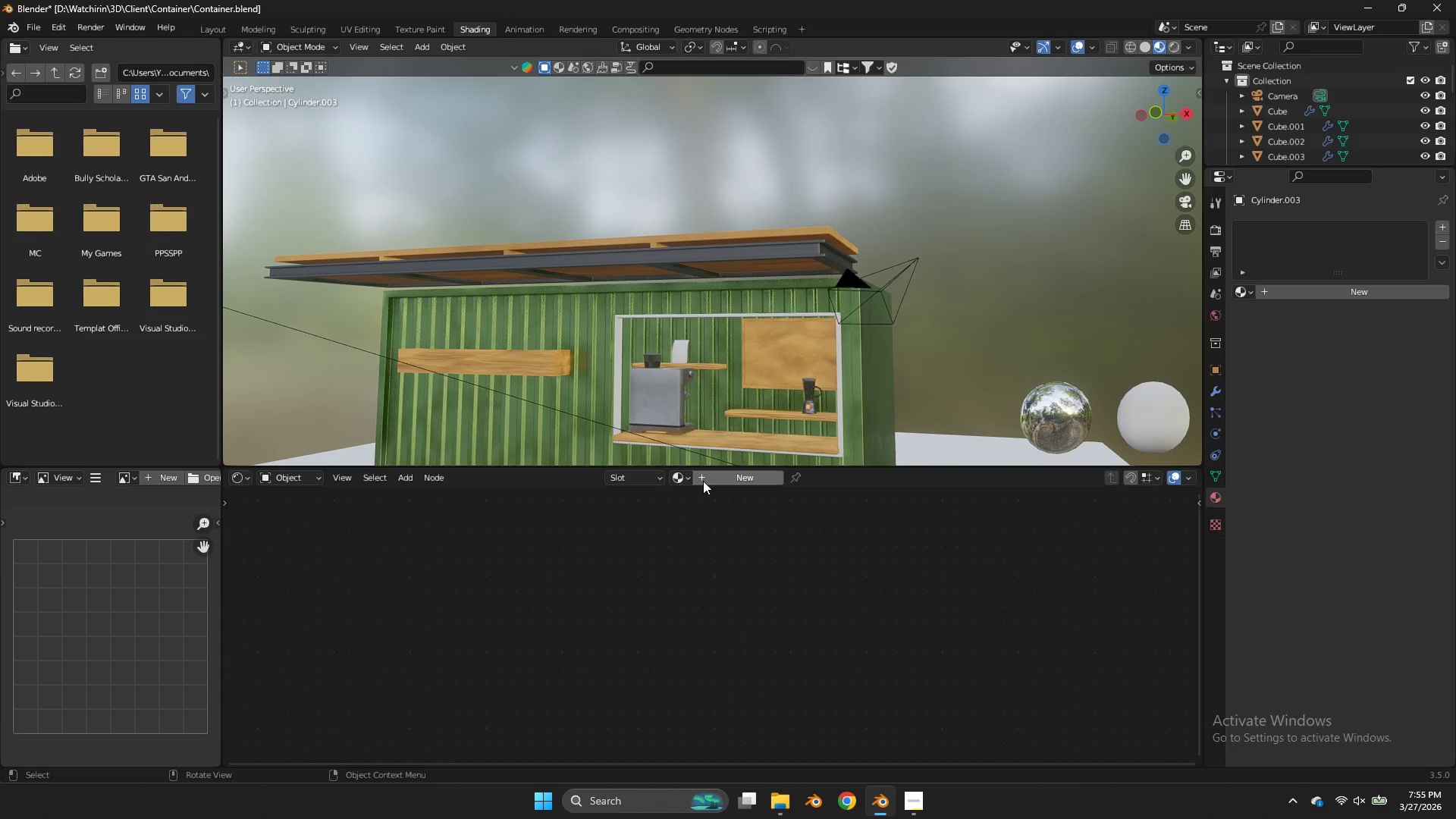 
left_click([688, 472])
 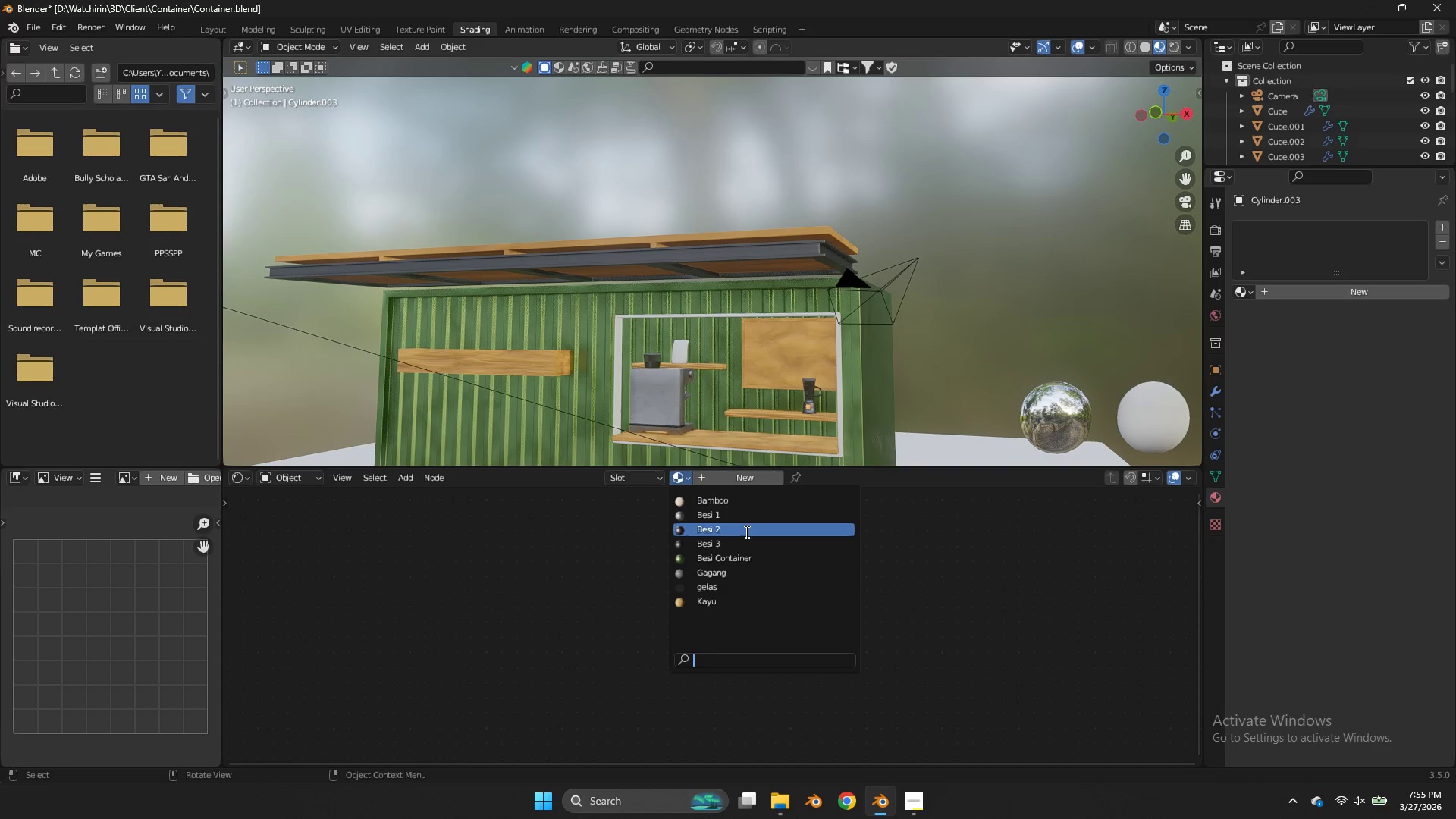 
left_click([748, 519])
 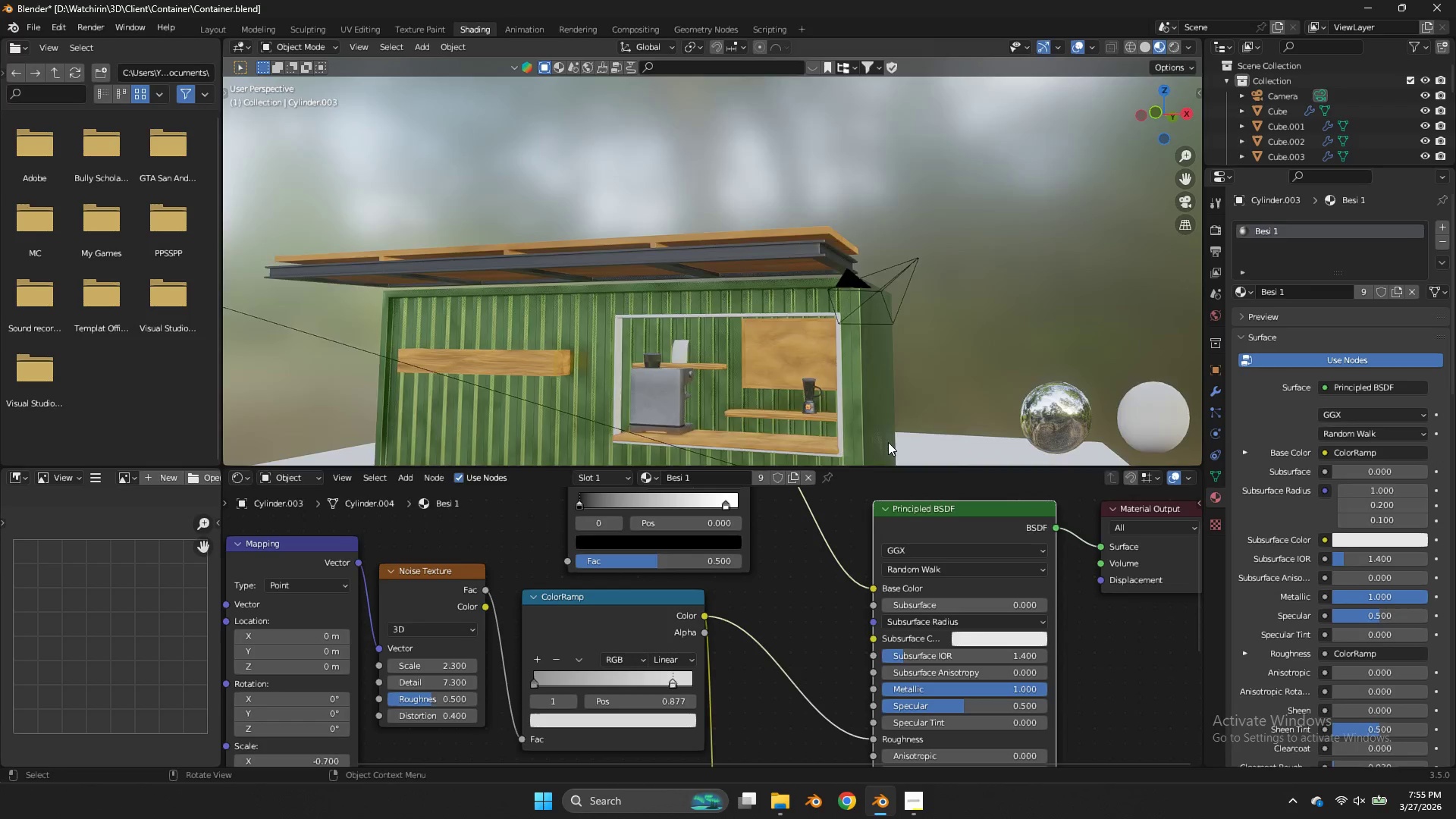 
key(Tab)
 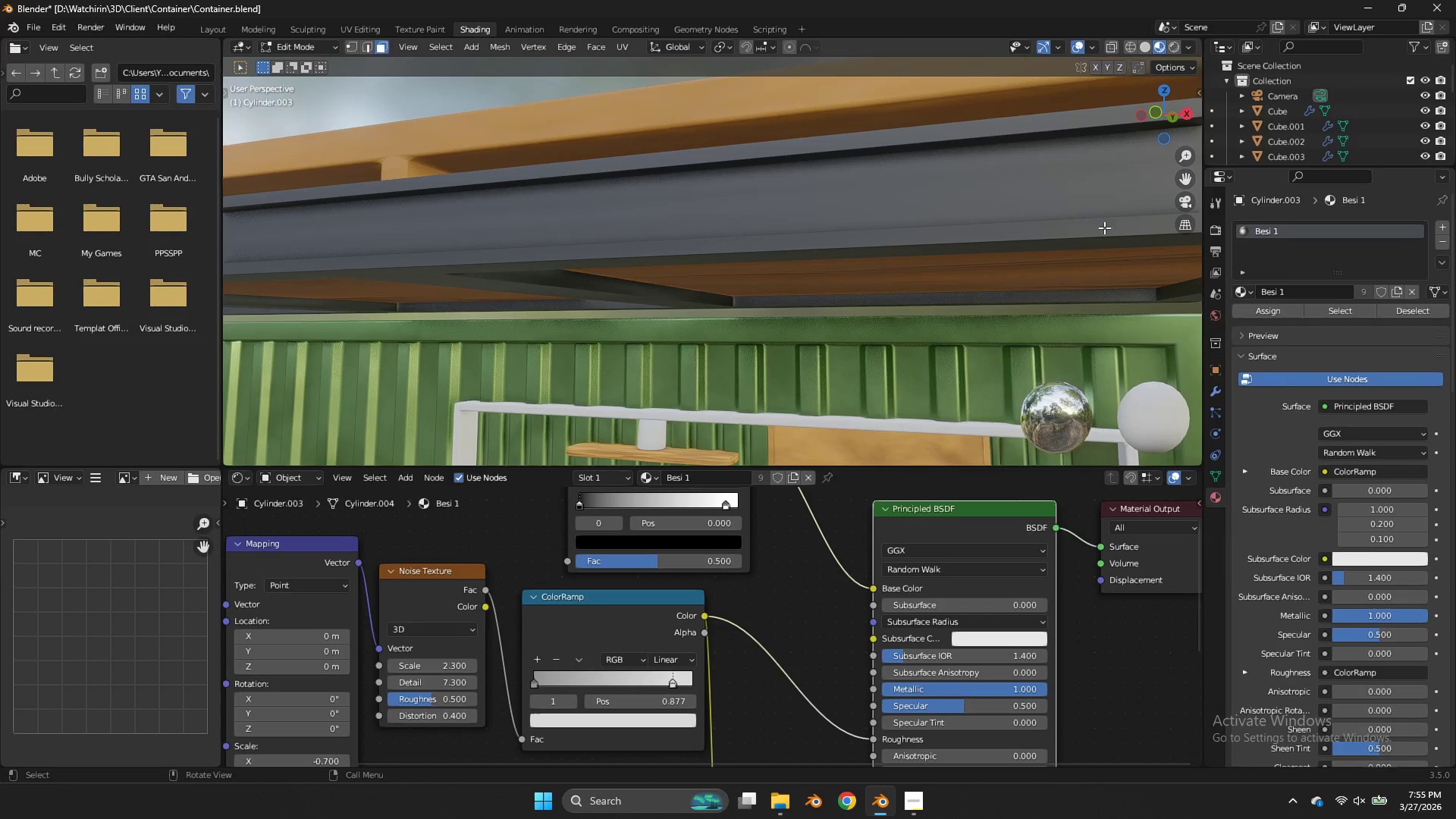 
scroll: coordinate [890, 441], scroll_direction: up, amount: 4.0
 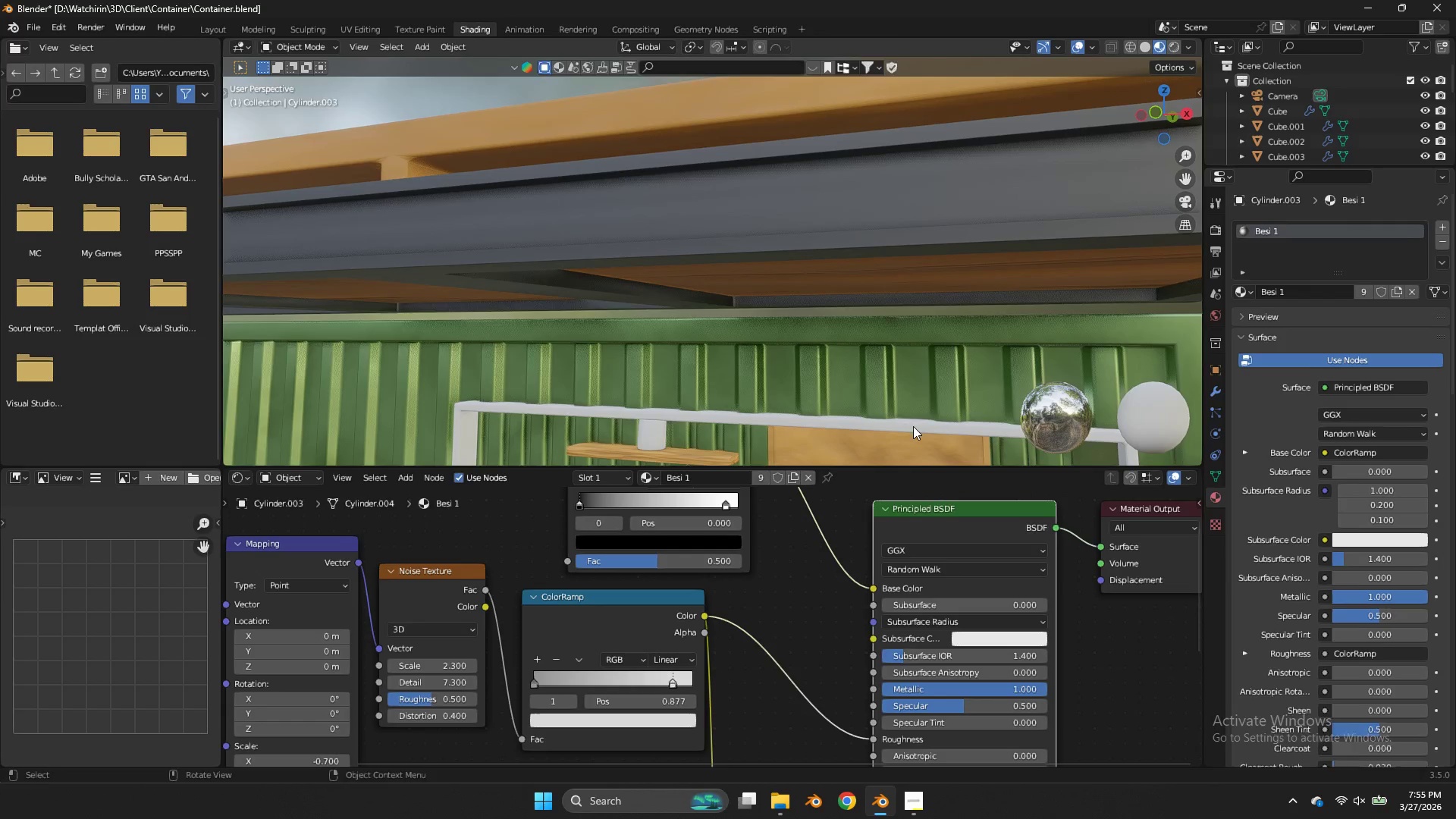 
key(Tab)
 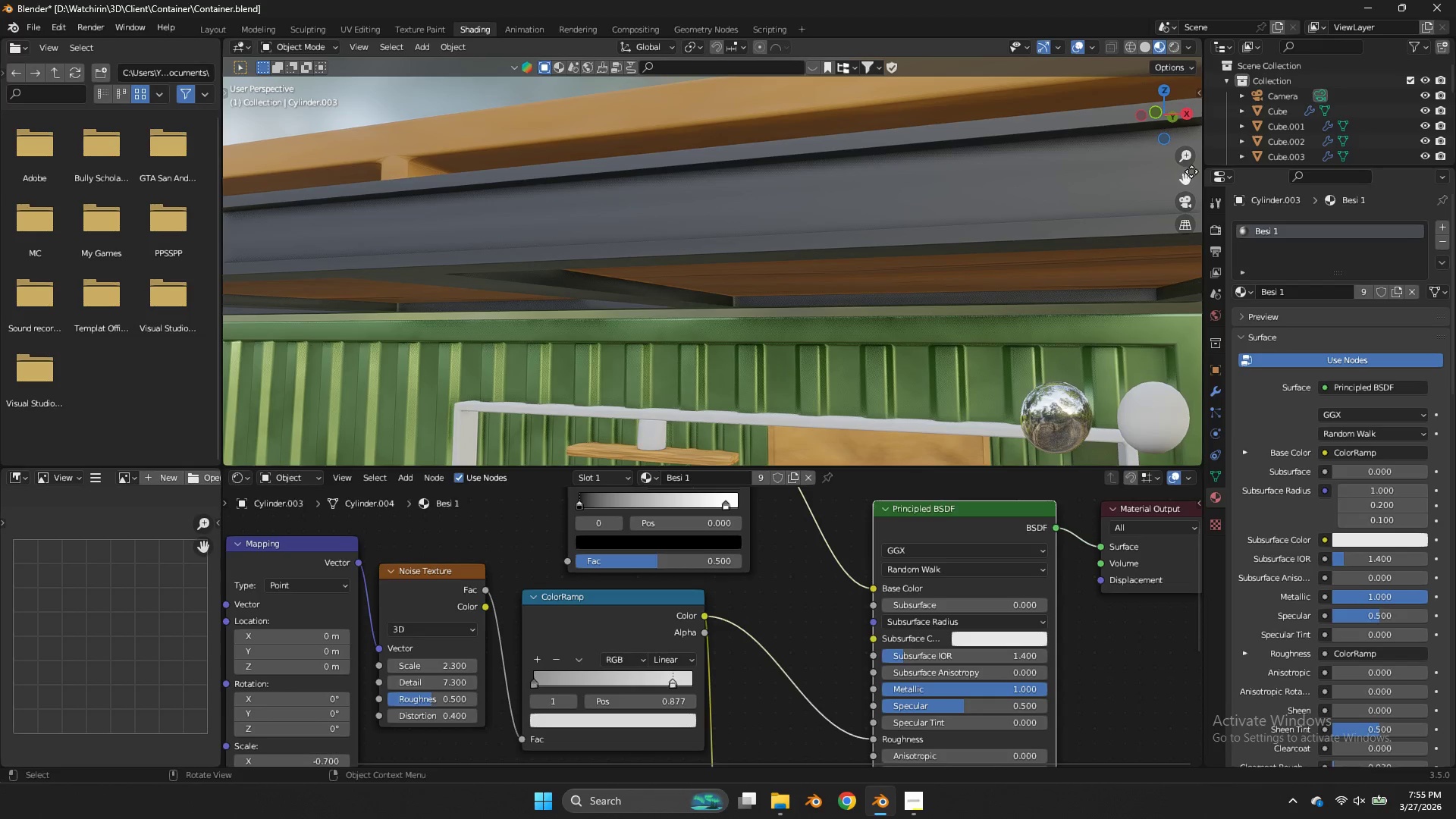 
left_click_drag(start_coordinate=[1191, 171], to_coordinate=[1119, 332])
 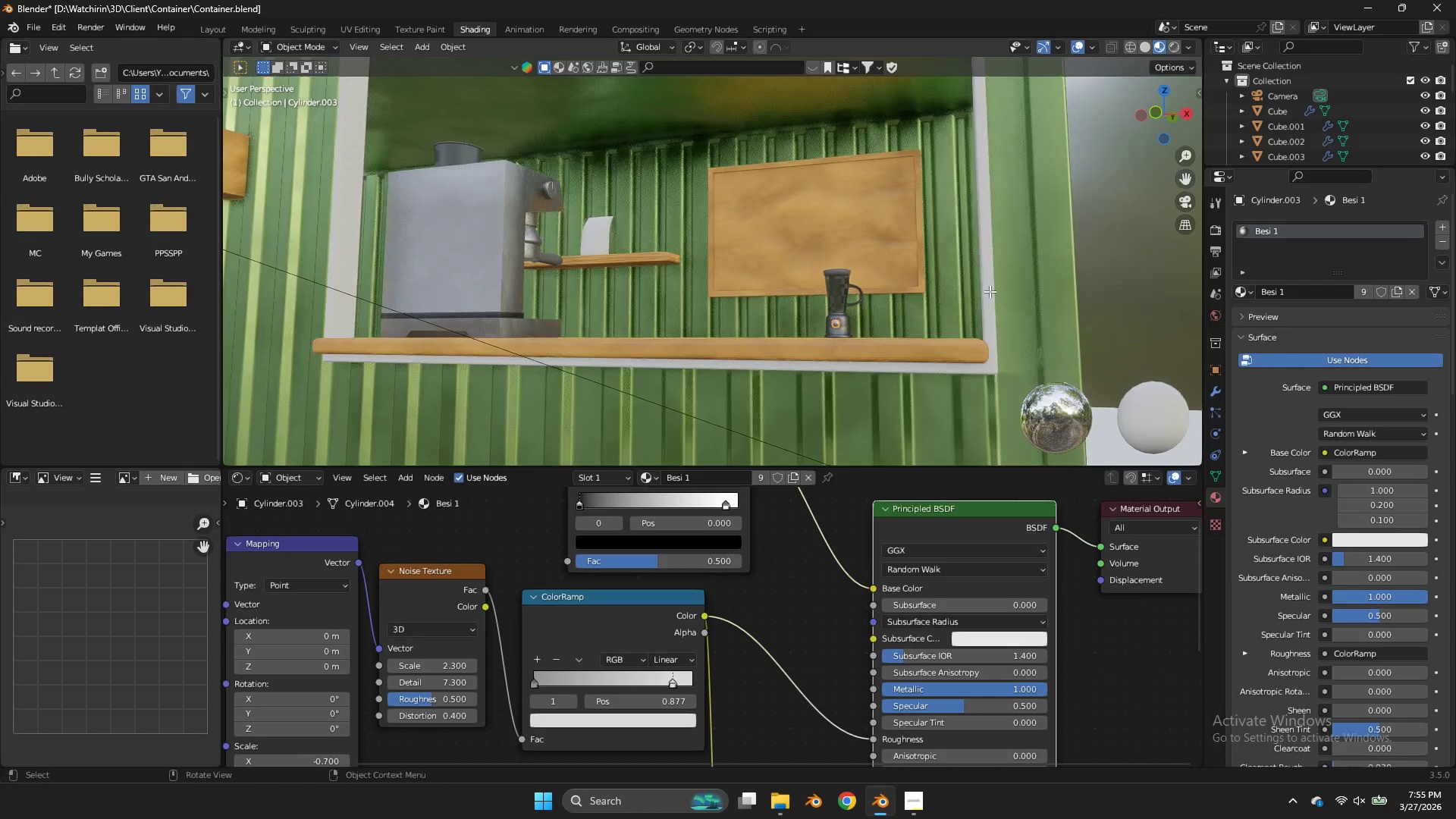 
key(Tab)
 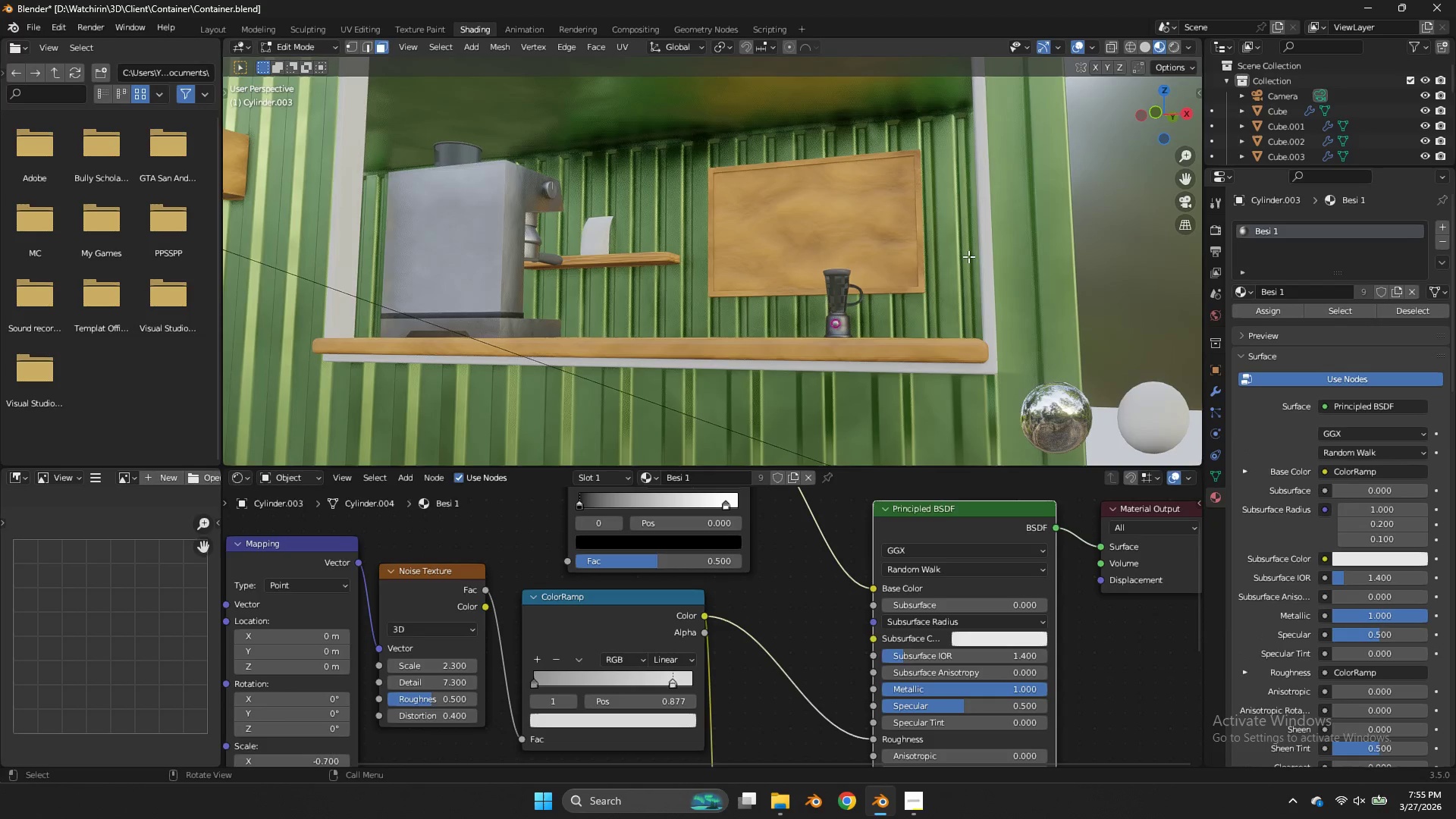 
left_click([968, 256])
 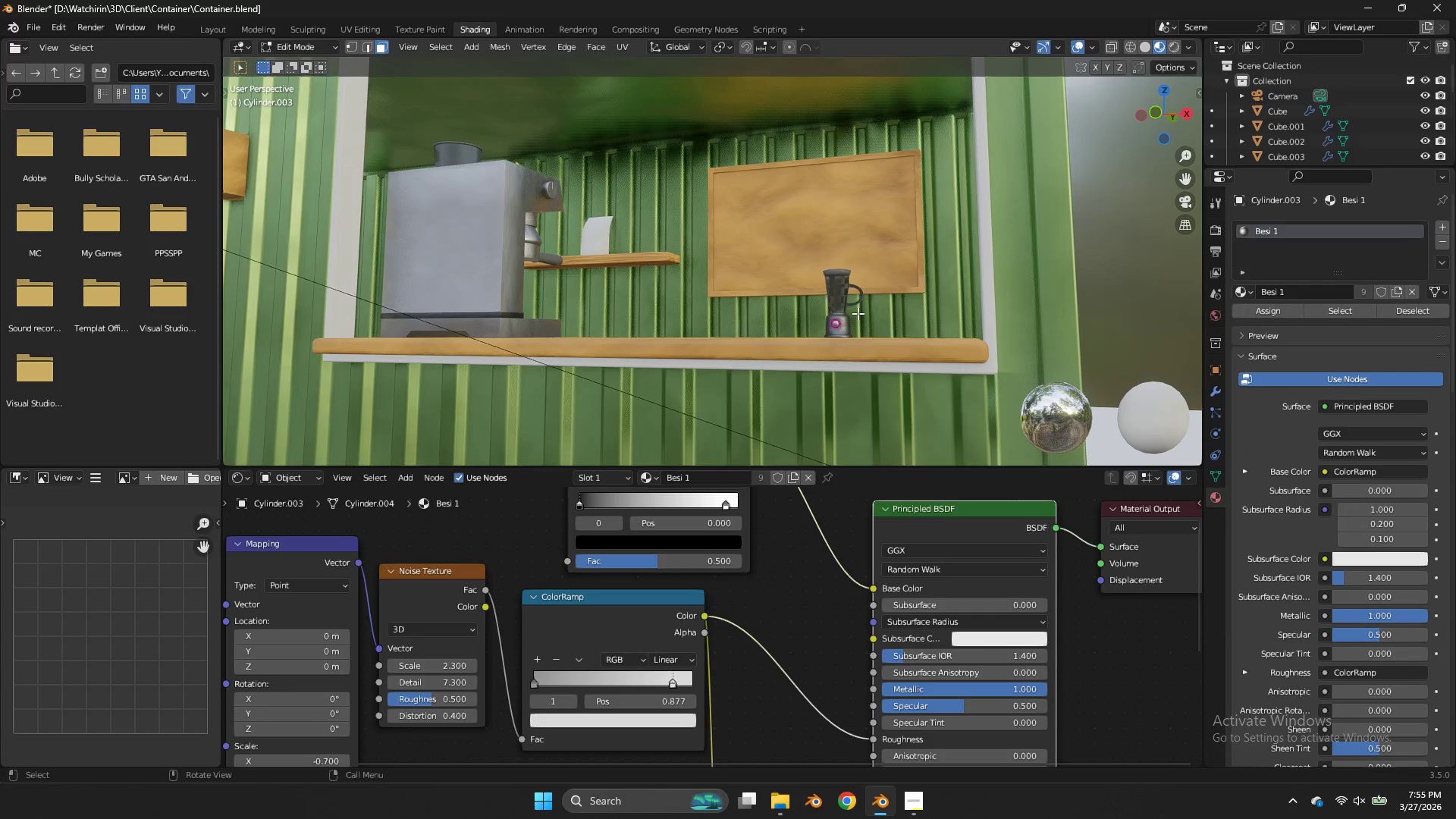 
key(Tab)
type(zz)
 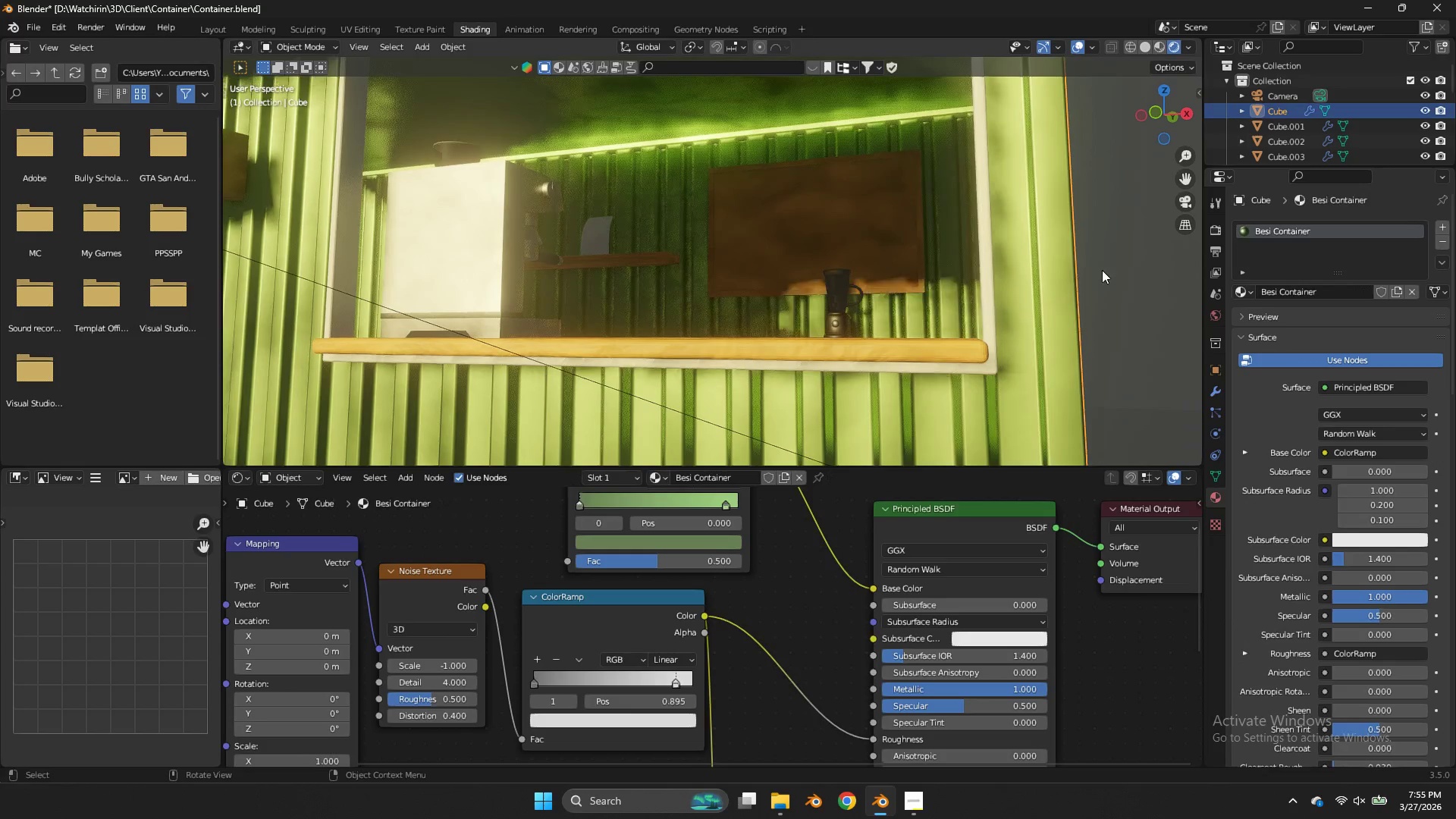 
double_click([1102, 270])
 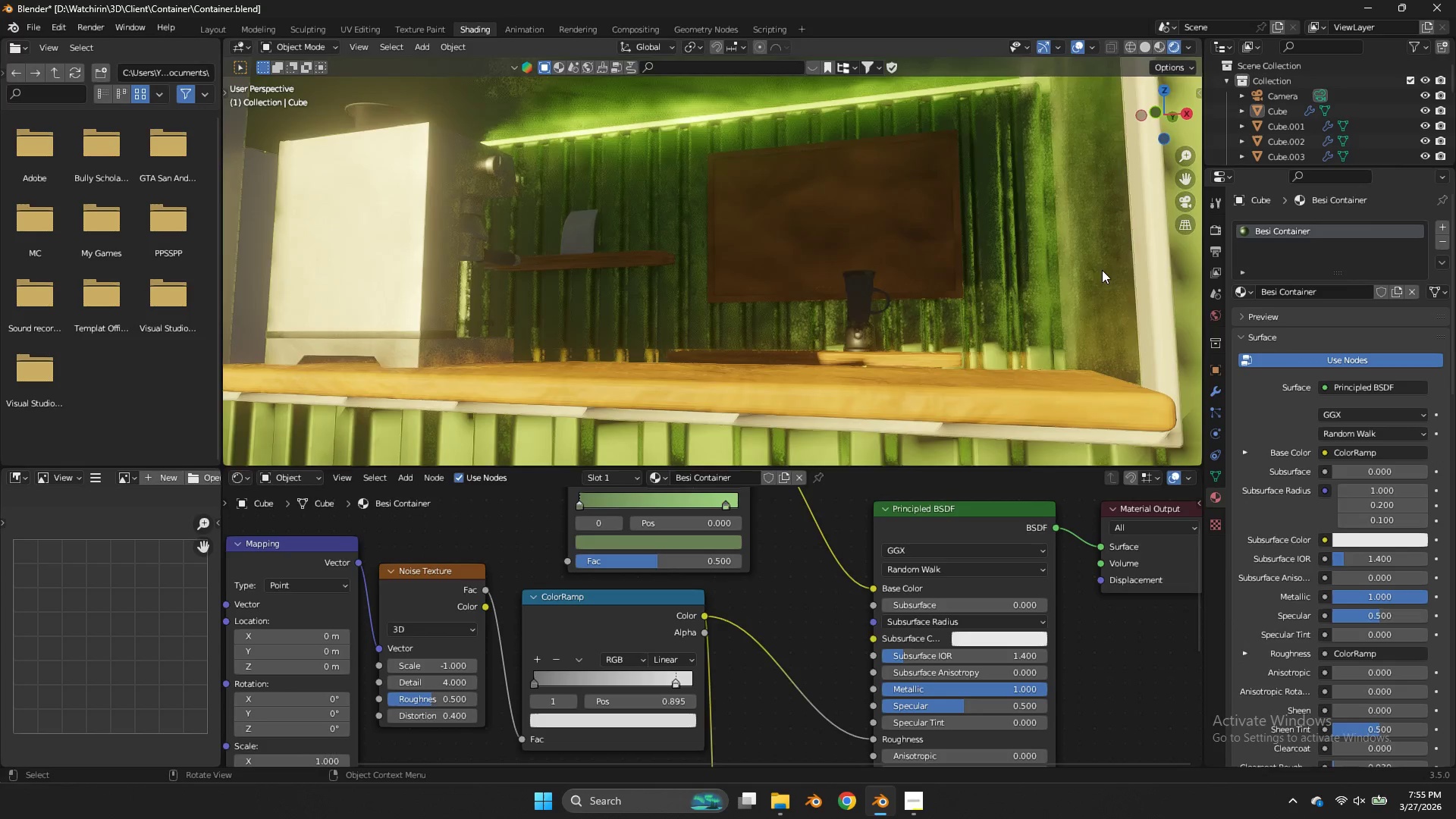 
scroll: coordinate [1102, 270], scroll_direction: up, amount: 3.0
 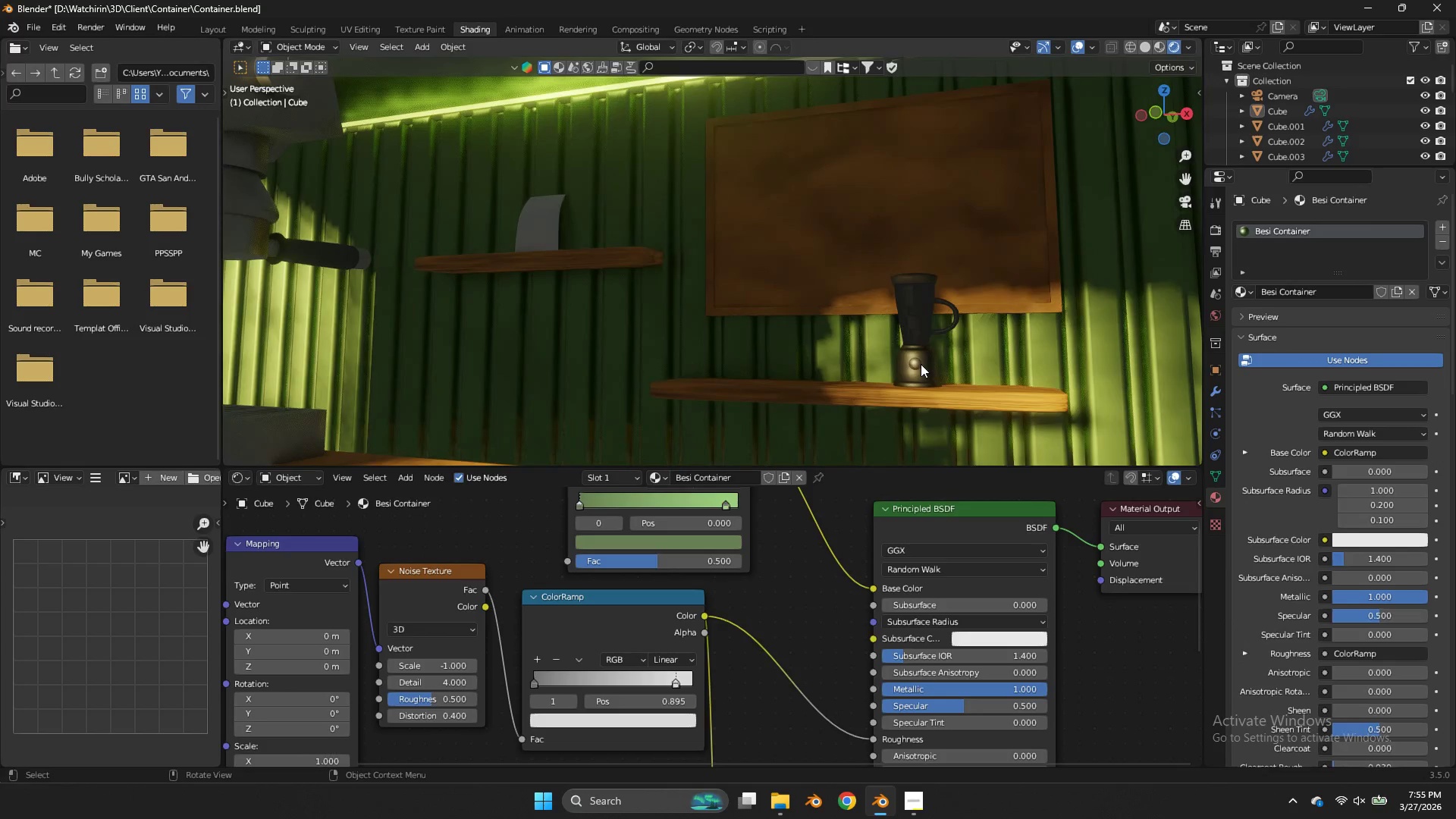 
left_click([915, 366])
 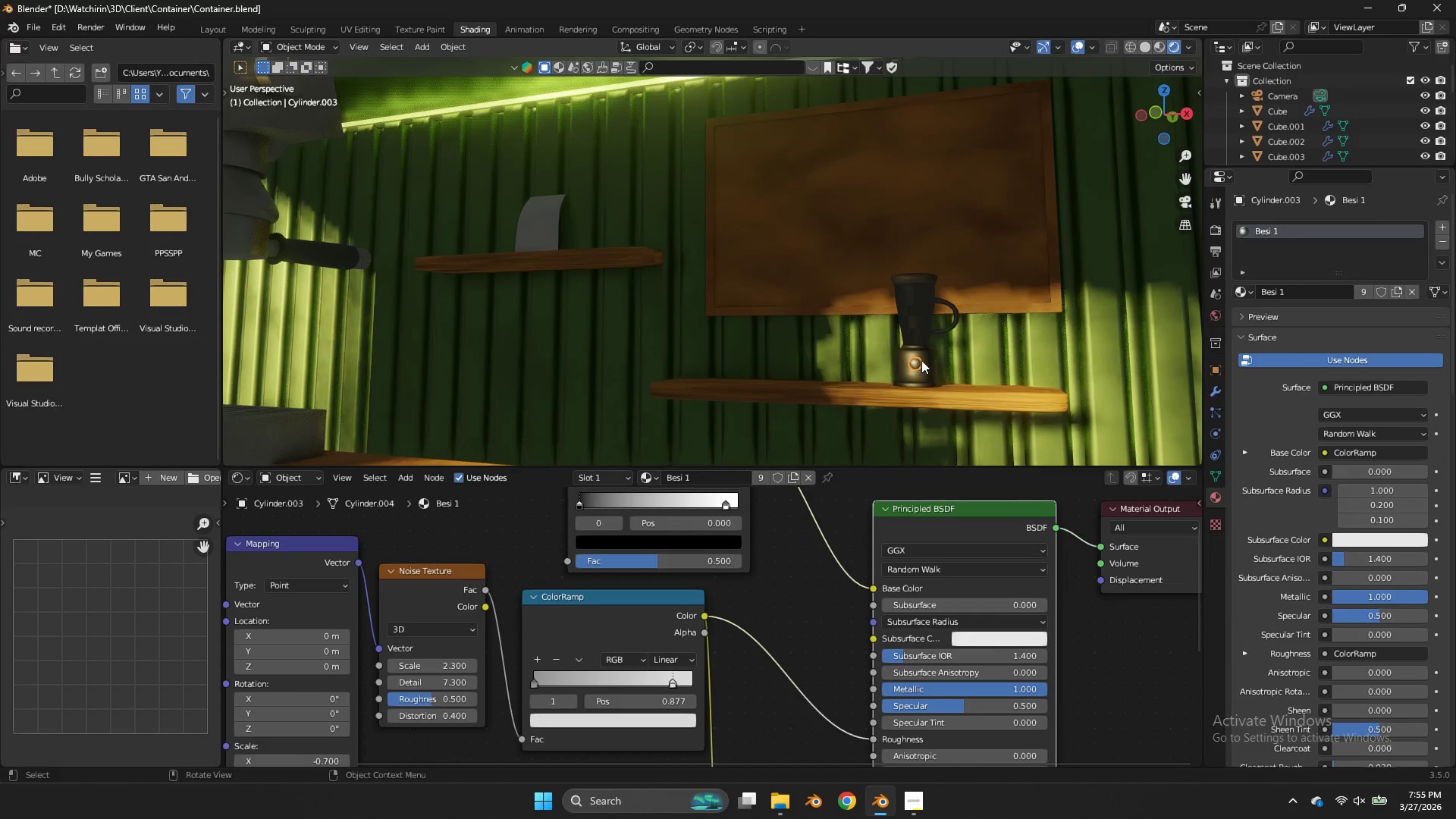 
hold_key(key=ShiftLeft, duration=0.58)
 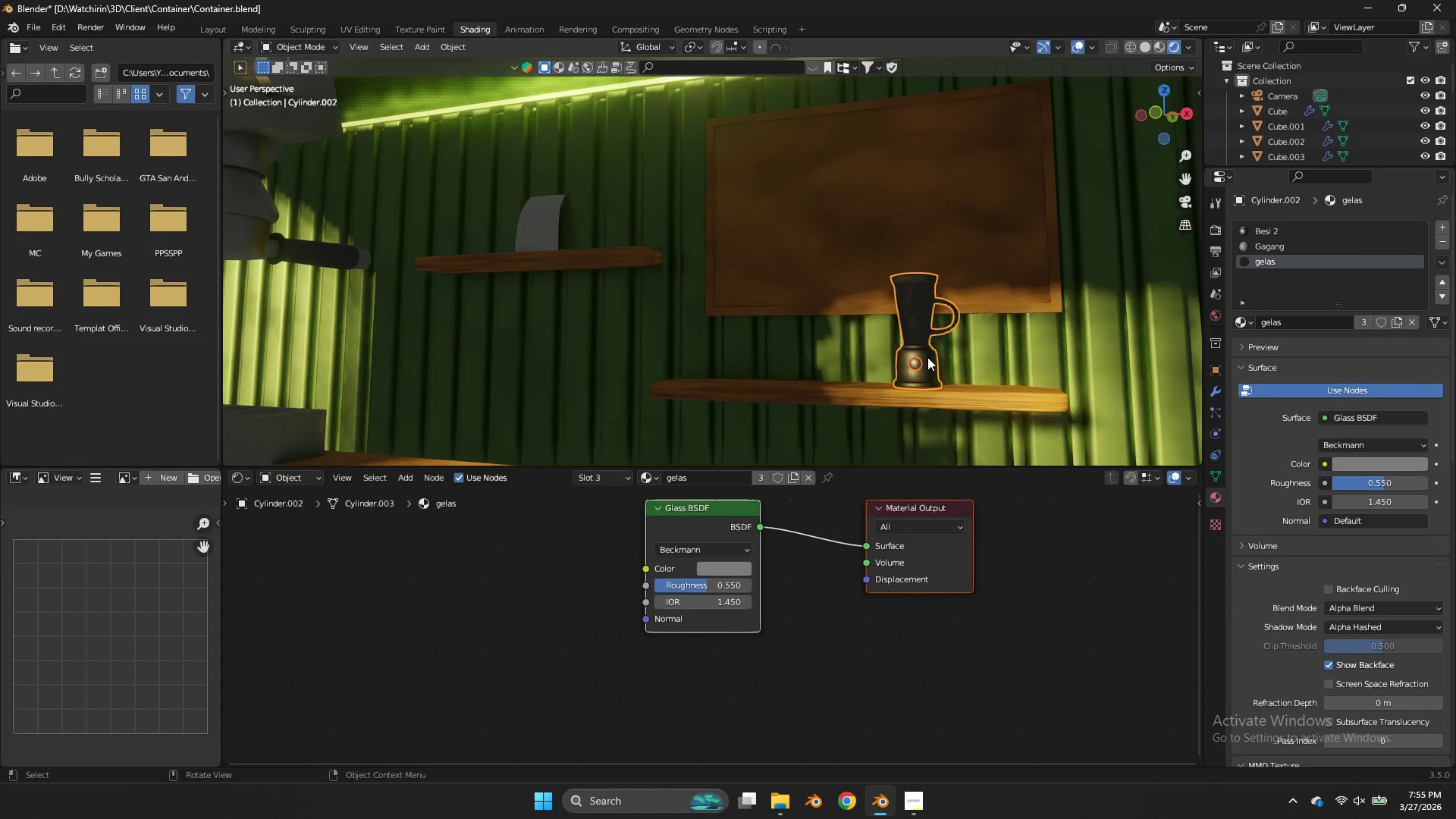 
key(NumpadDivide)
 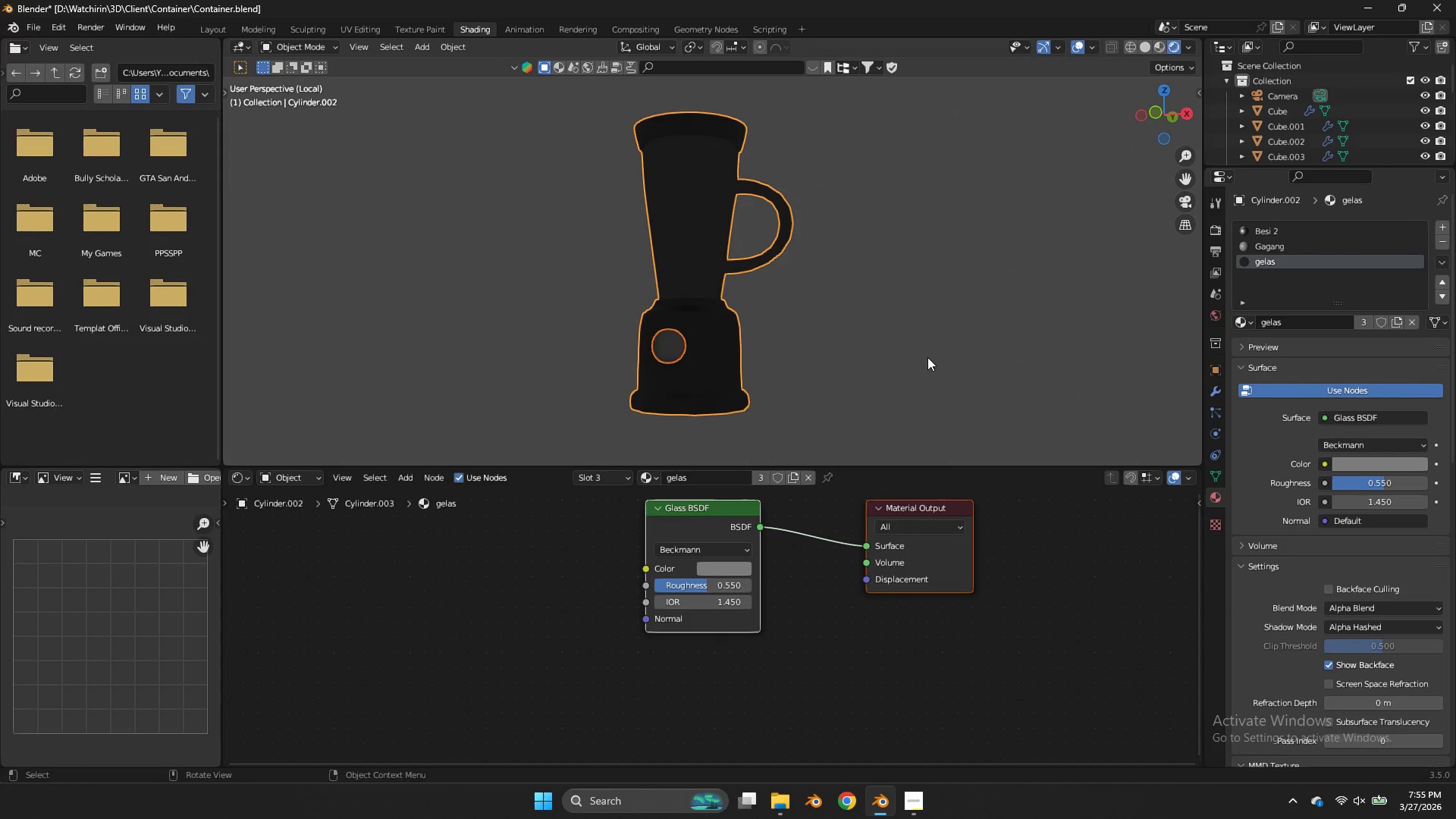 
key(Z)
 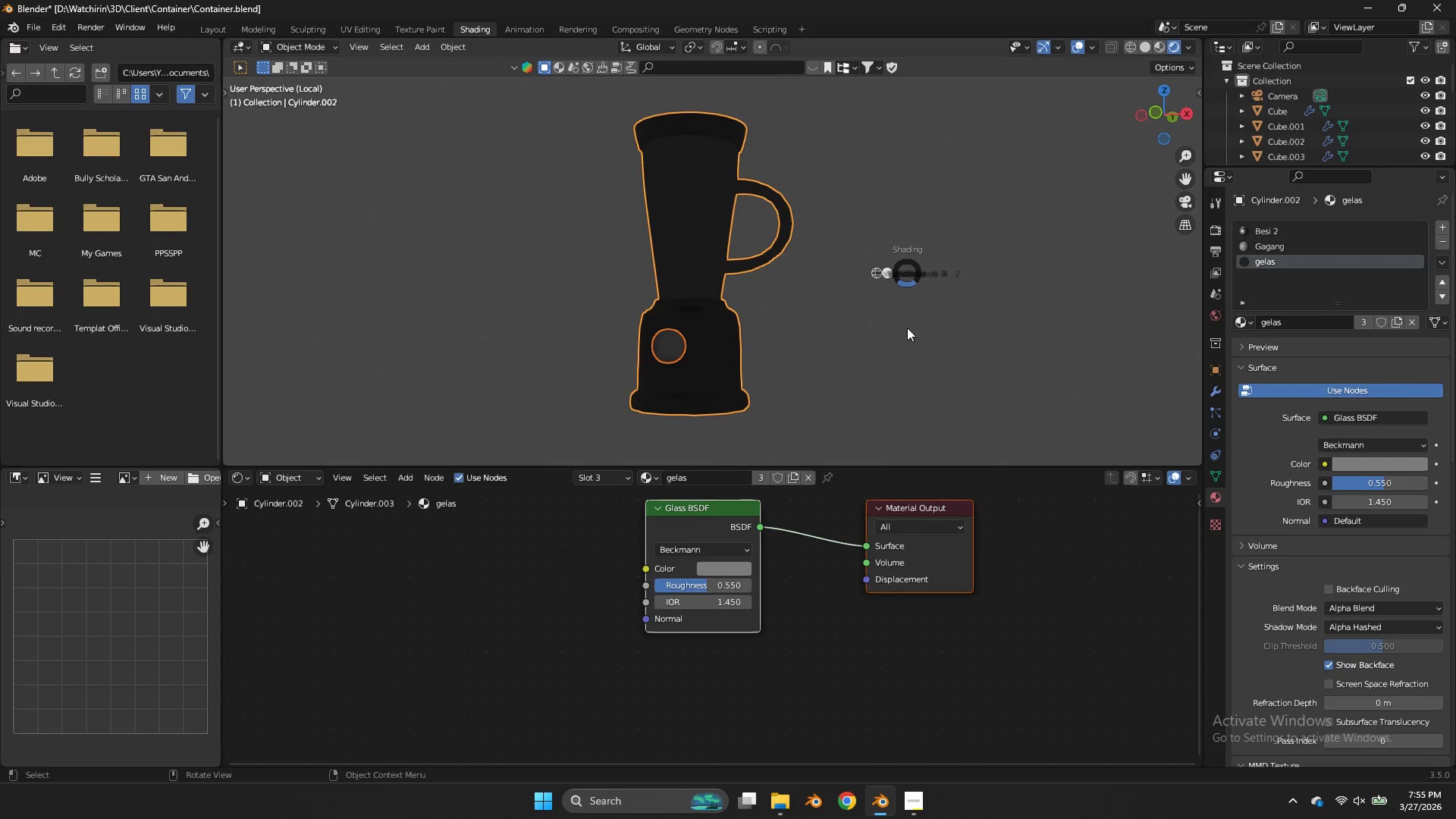 
key(Z)
 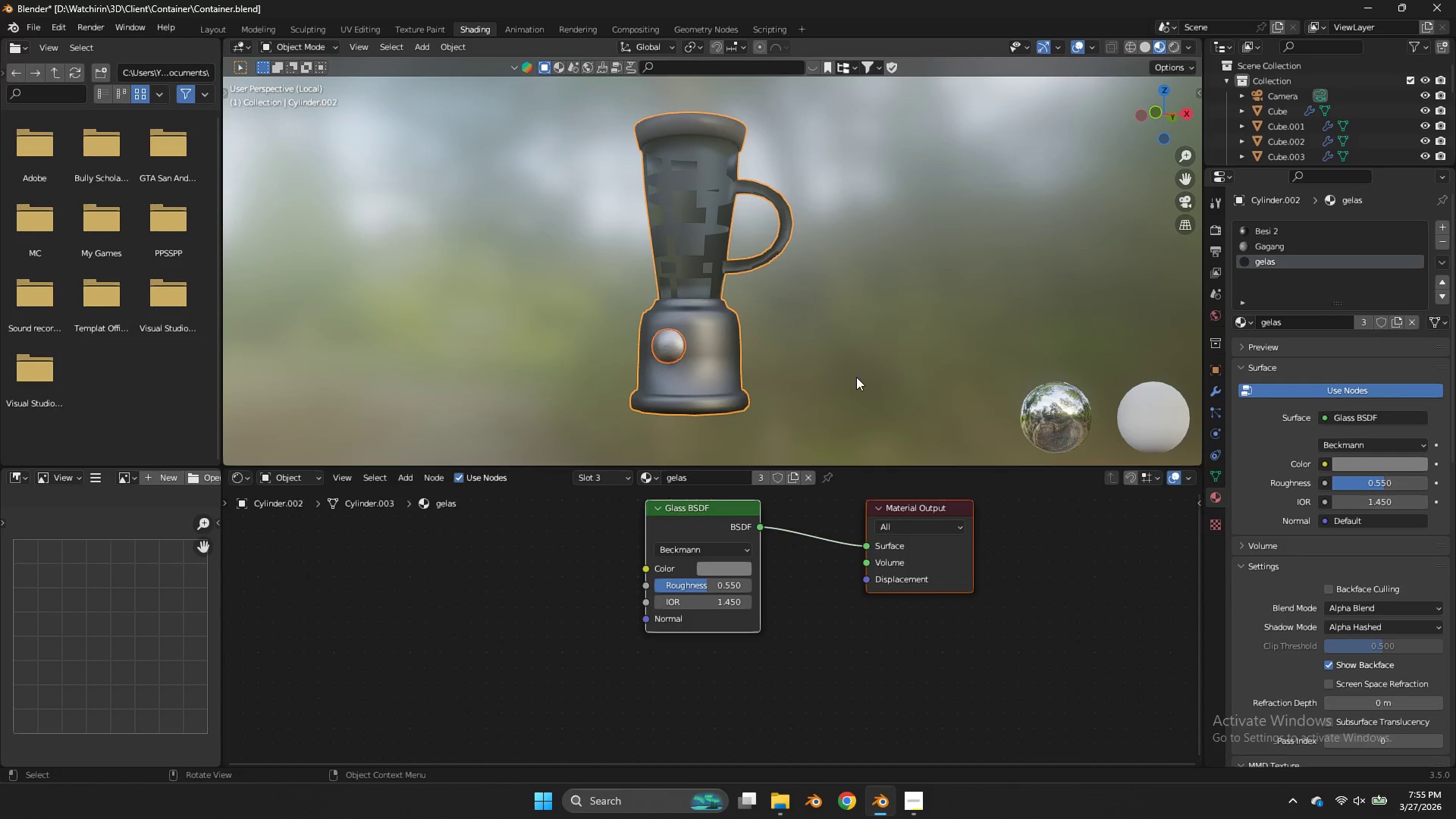 
left_click([856, 377])
 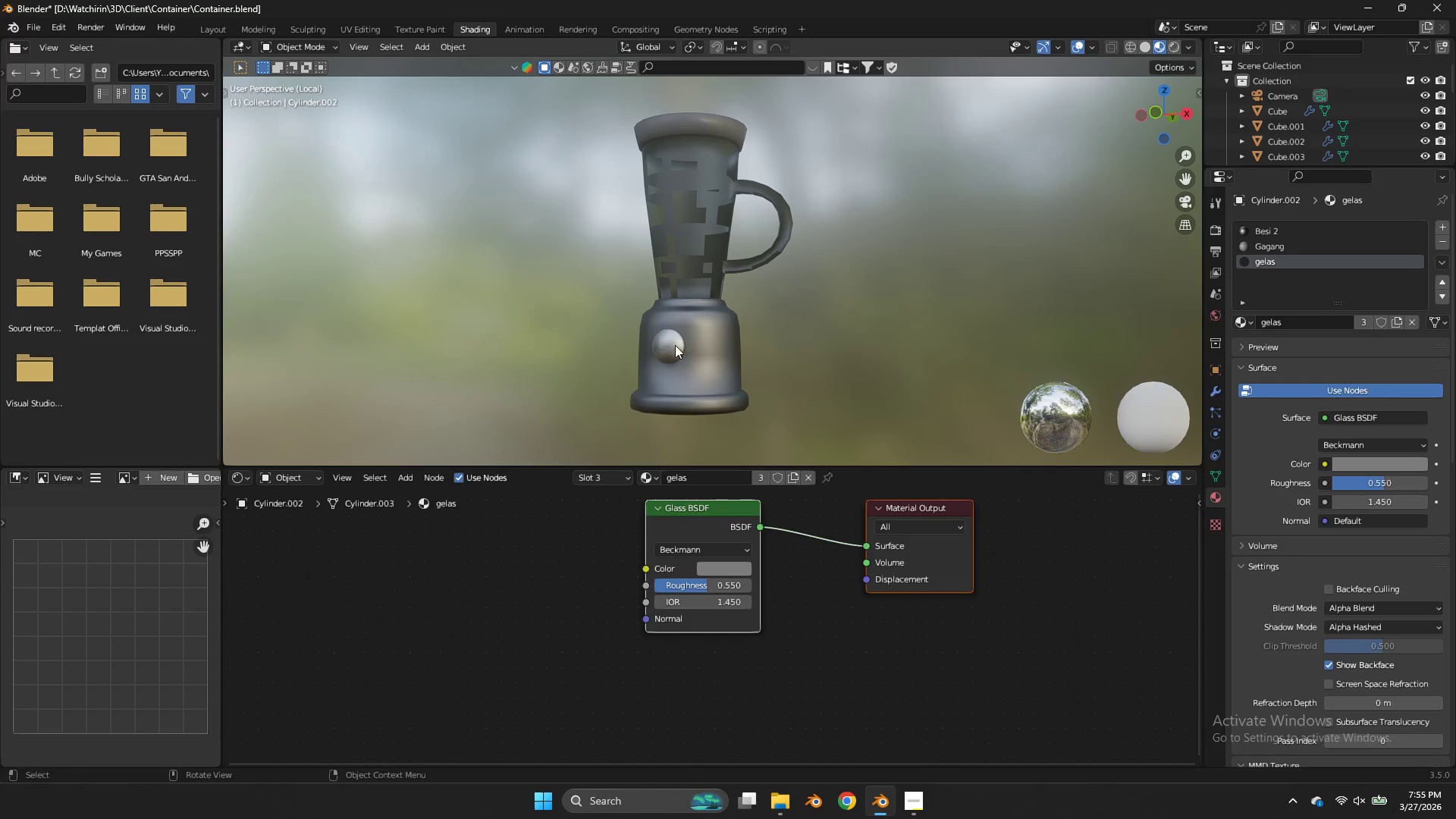 
left_click([675, 345])
 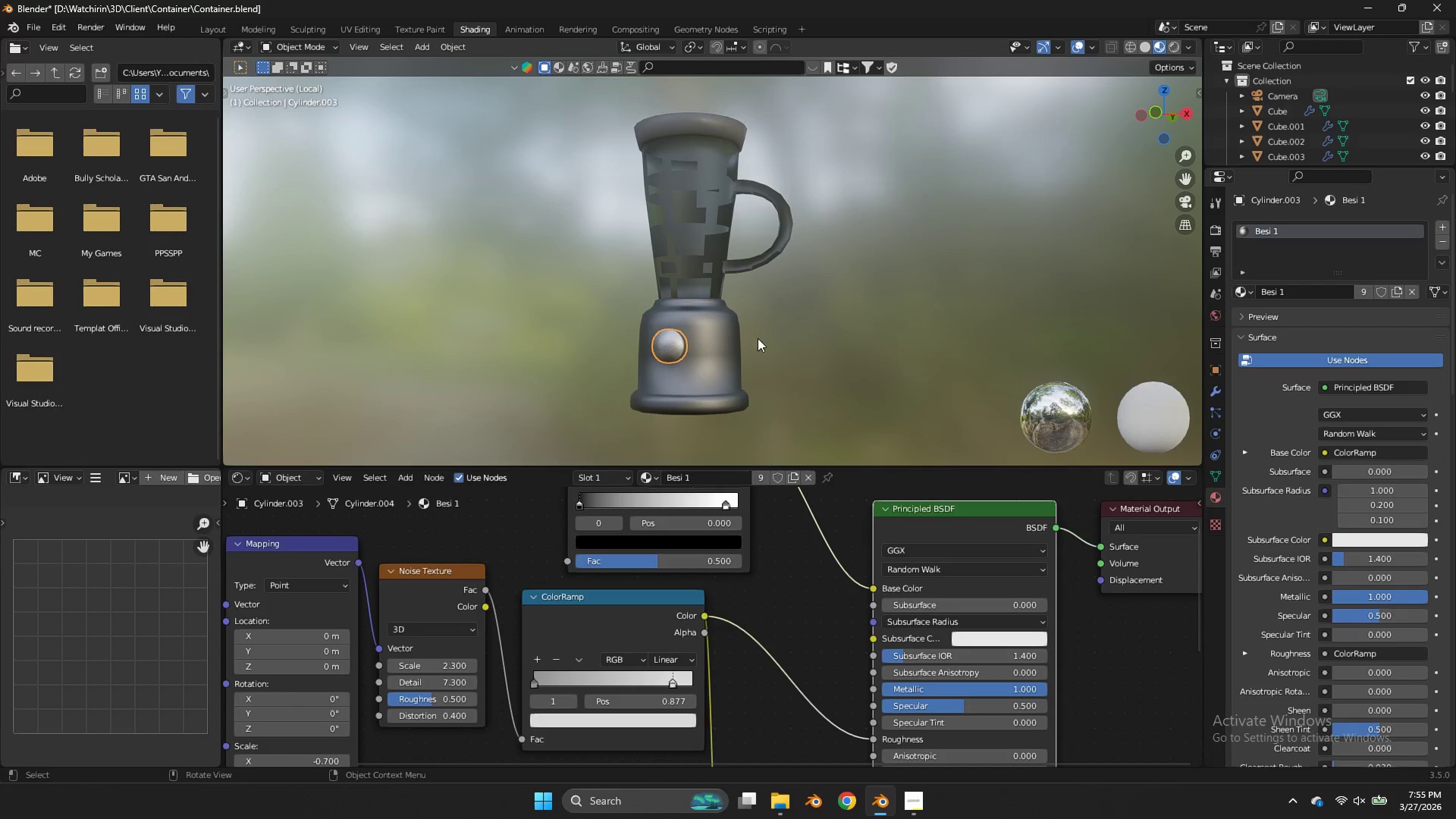 
double_click([1239, 290])
 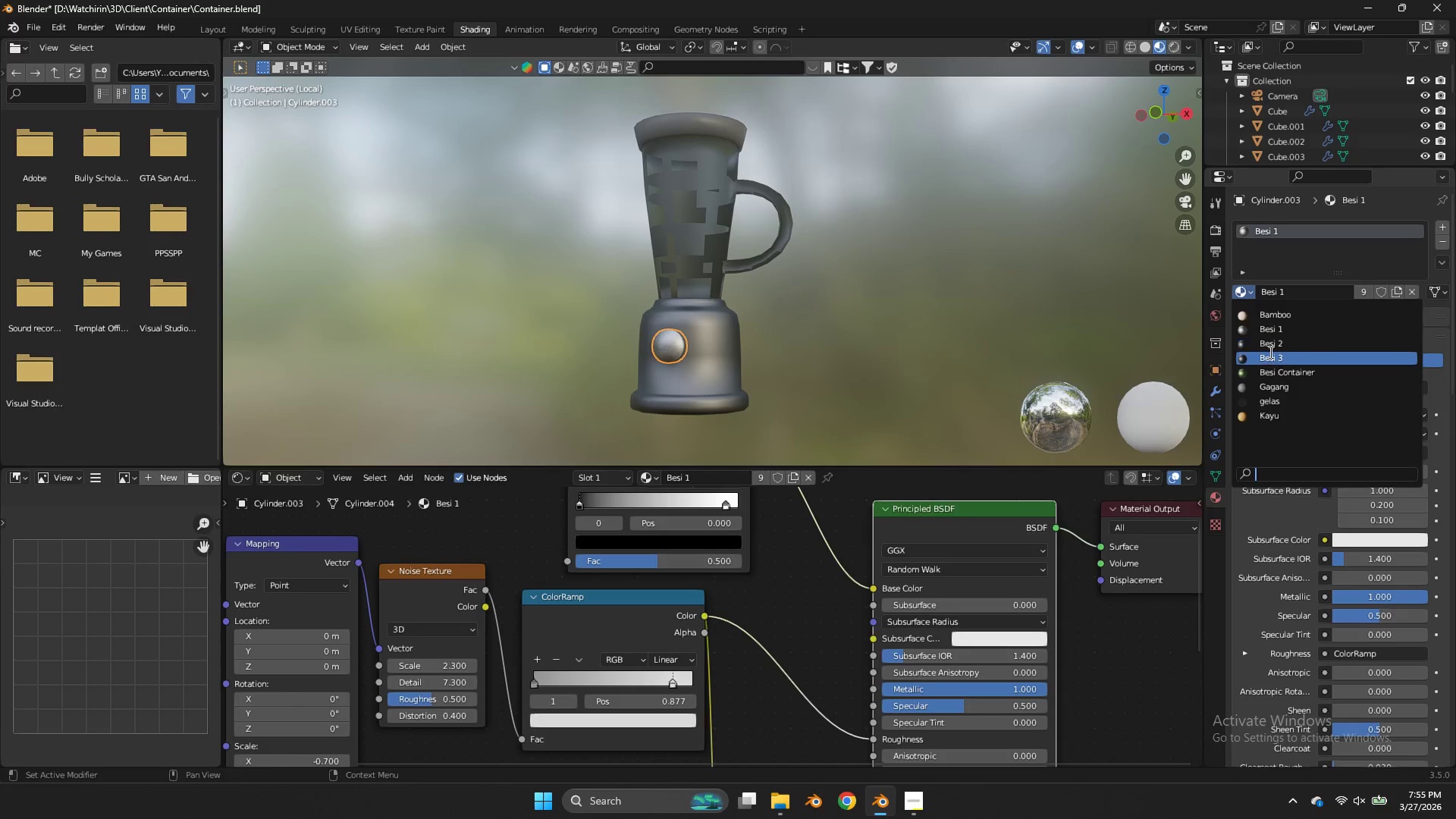 
left_click([1270, 358])
 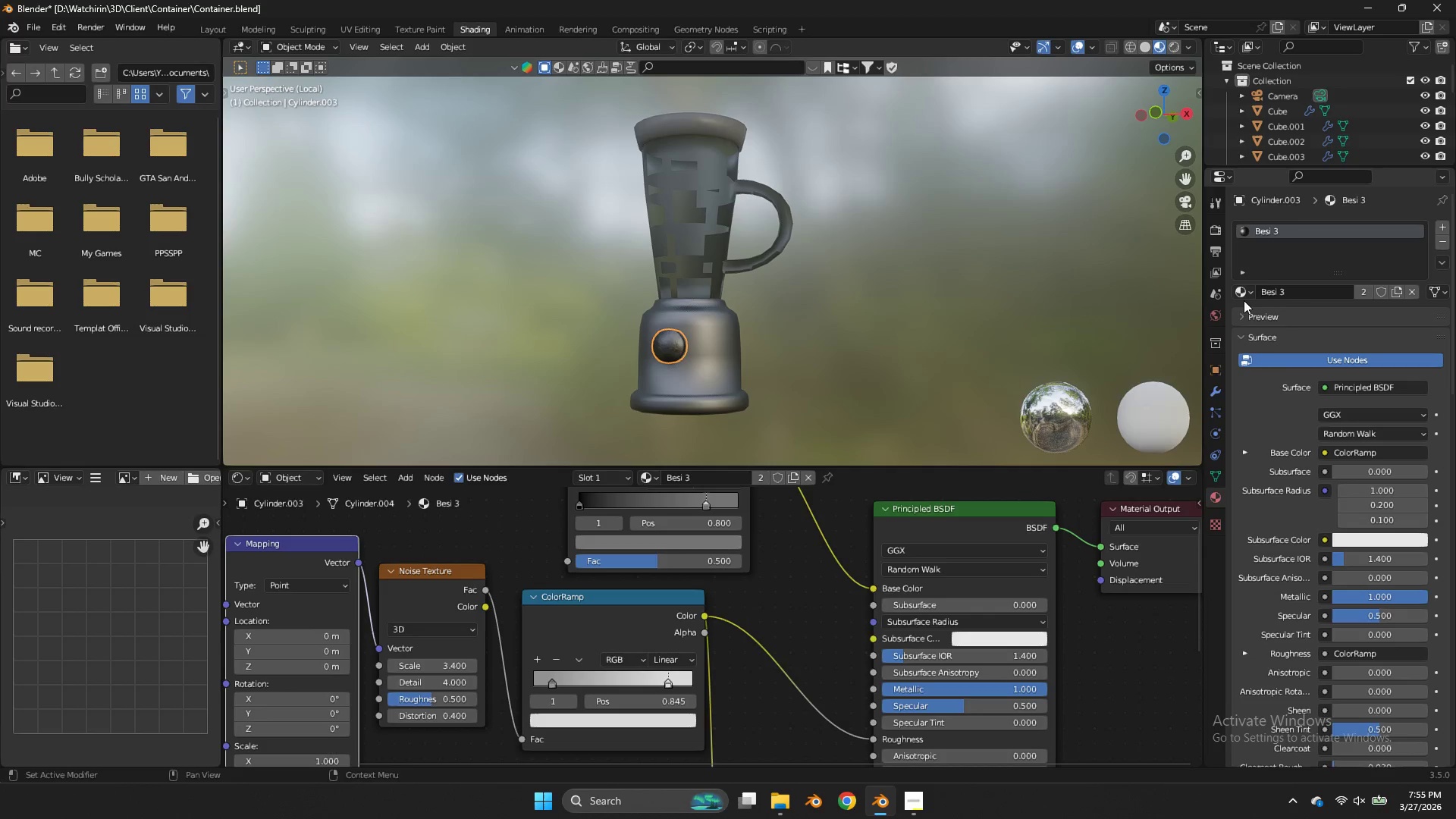 
left_click([1242, 296])
 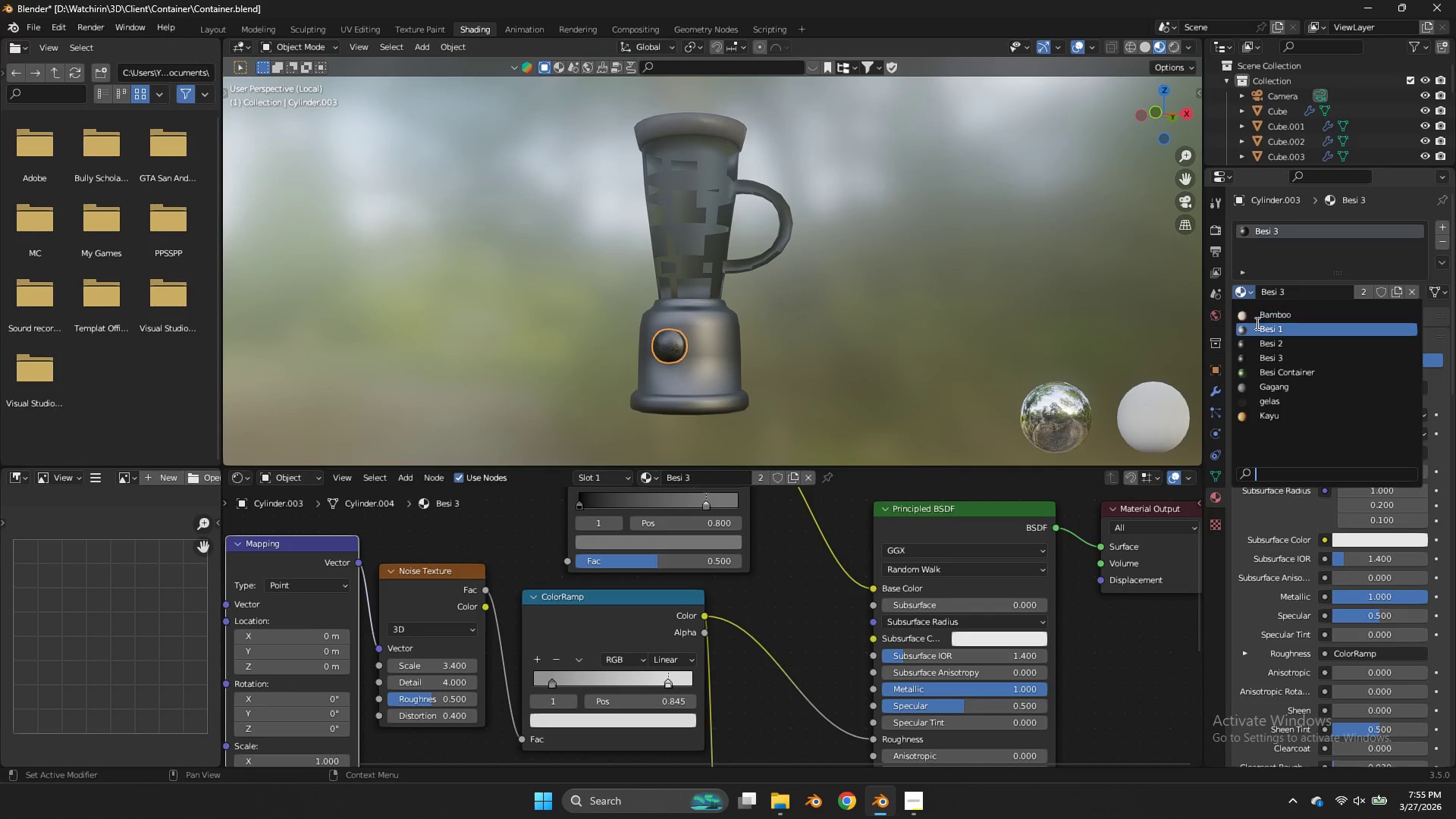 
left_click([1256, 325])
 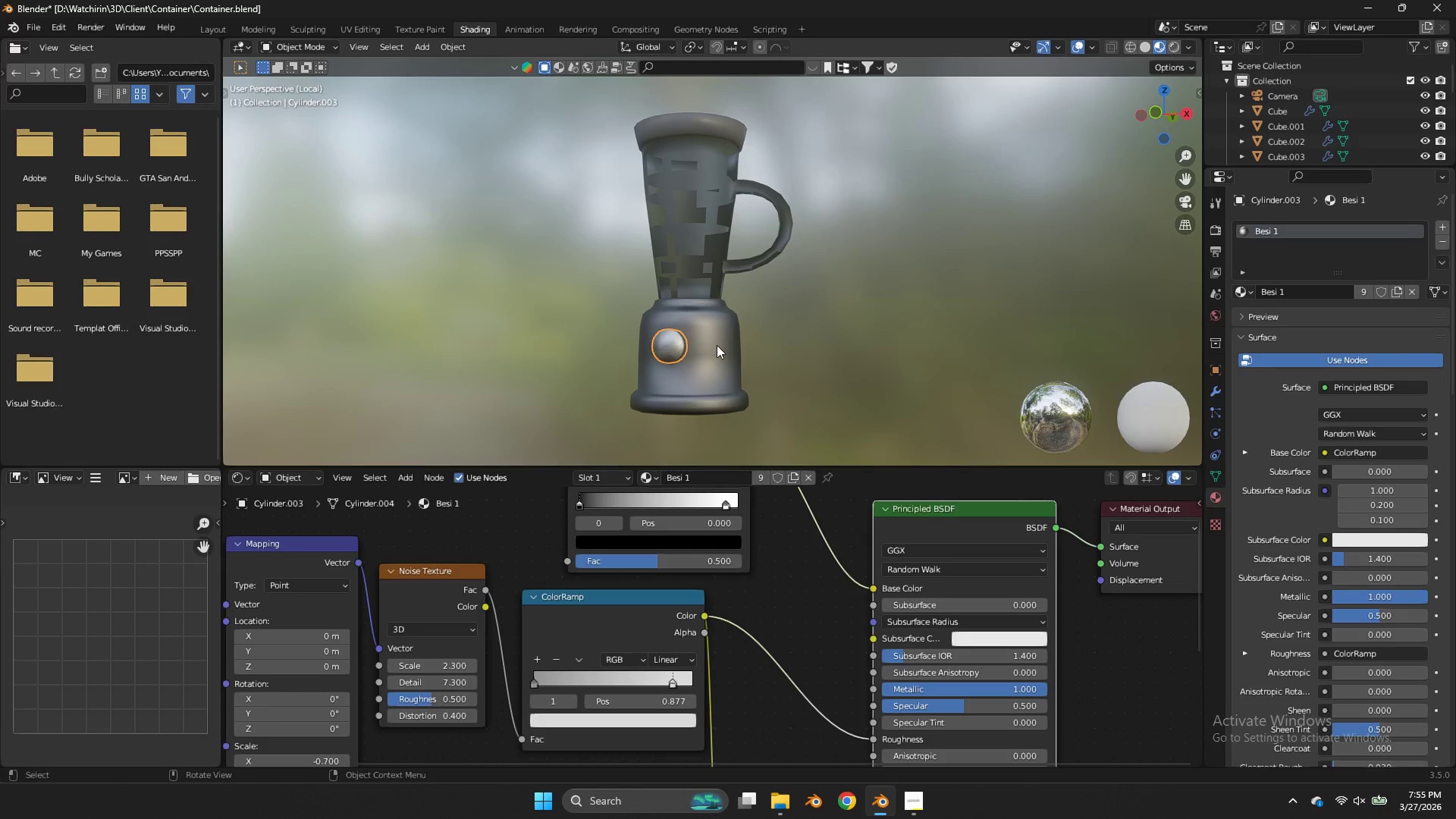 
left_click([717, 345])
 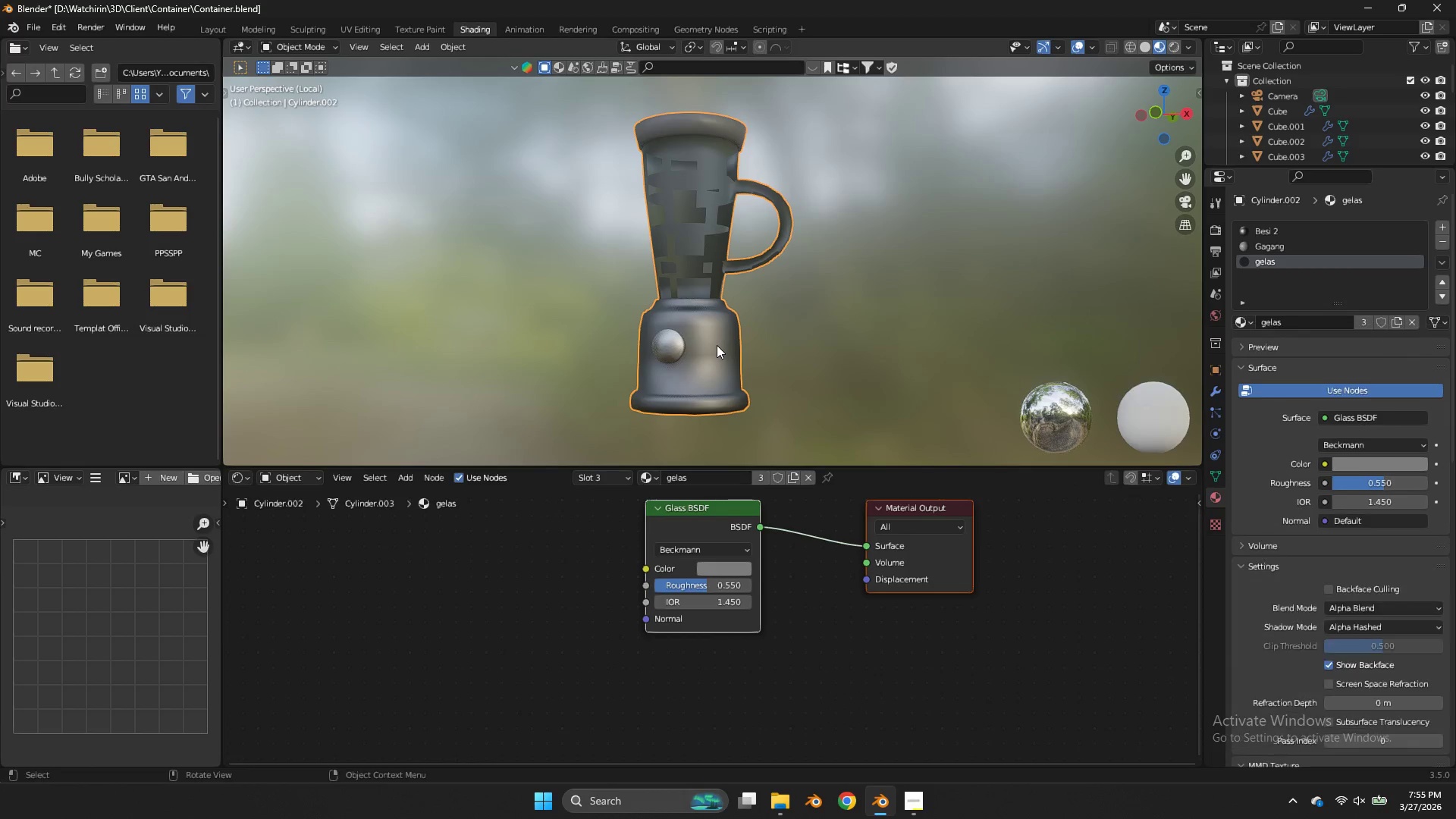 
key(Tab)
 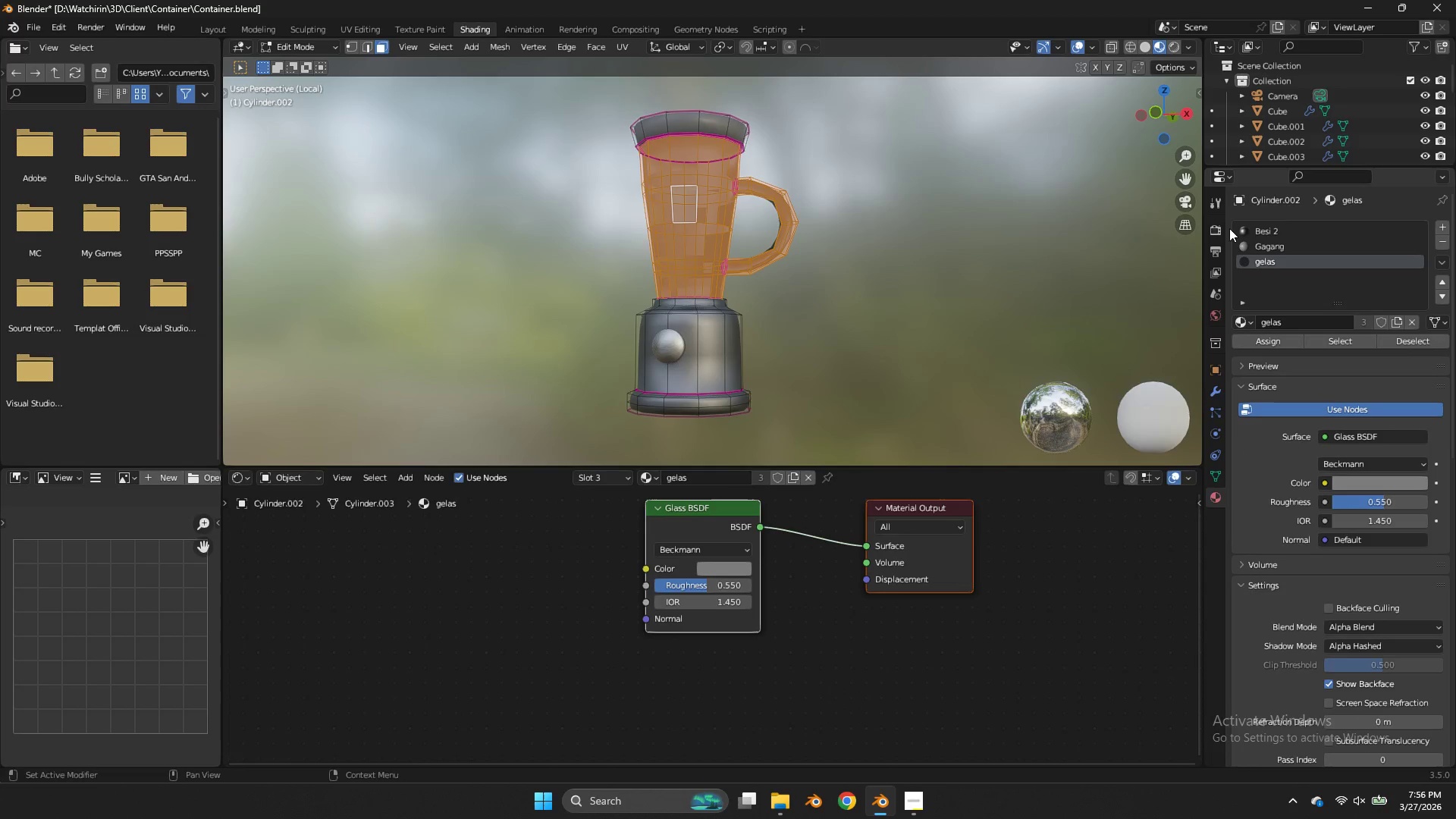 
left_click([1247, 229])
 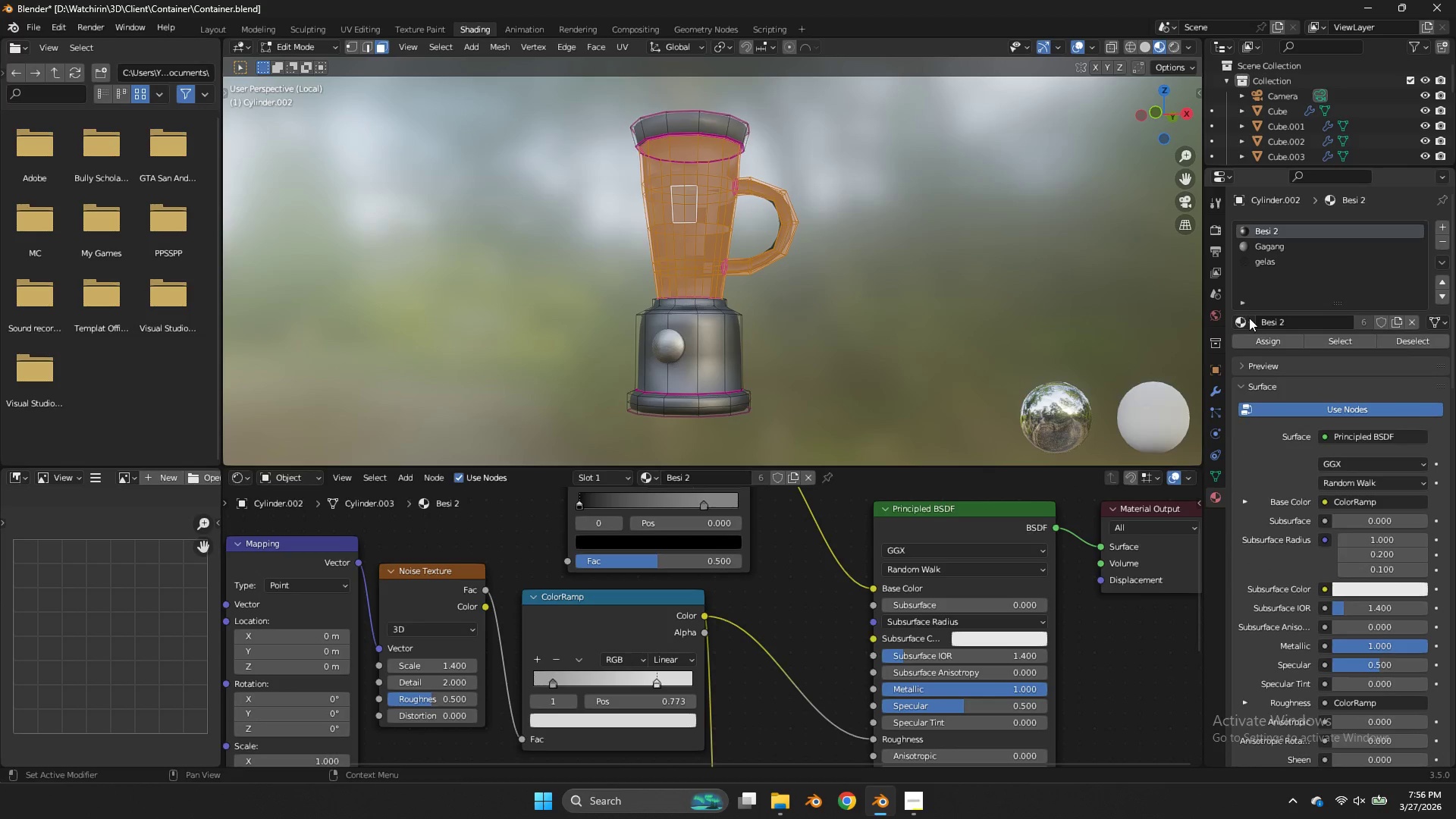 
left_click([1247, 319])
 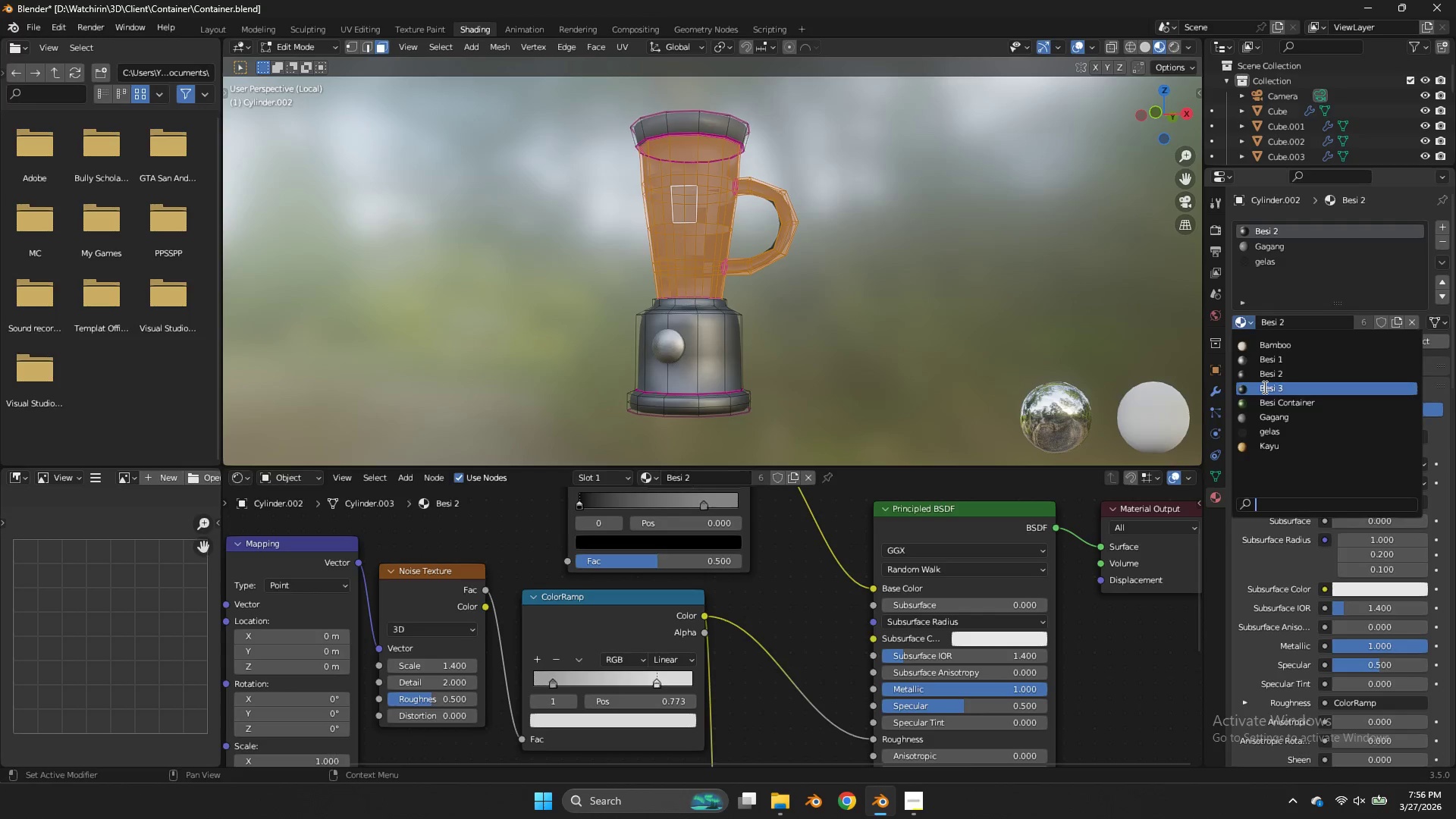 
double_click([1012, 303])
 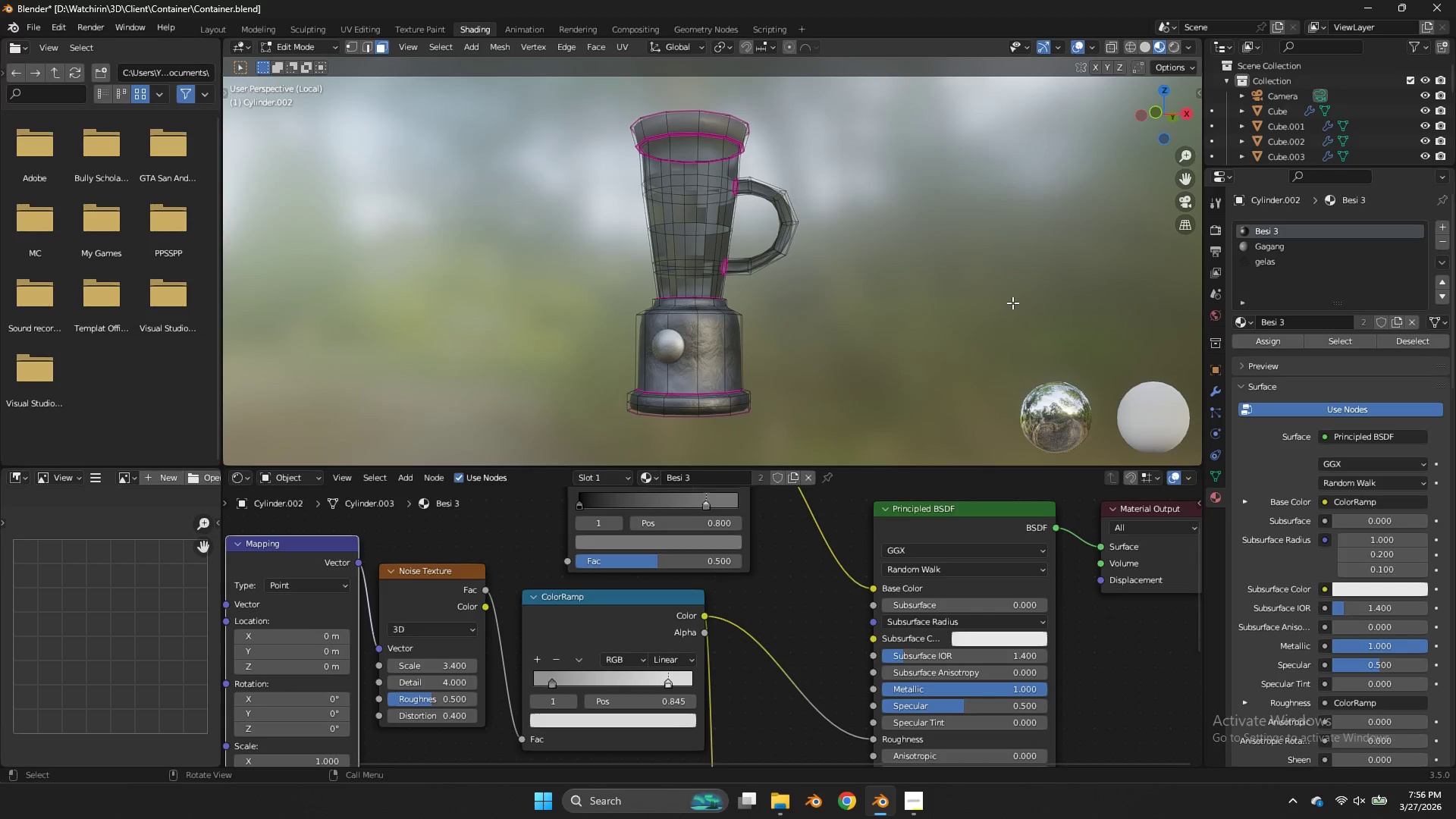 
key(Tab)
 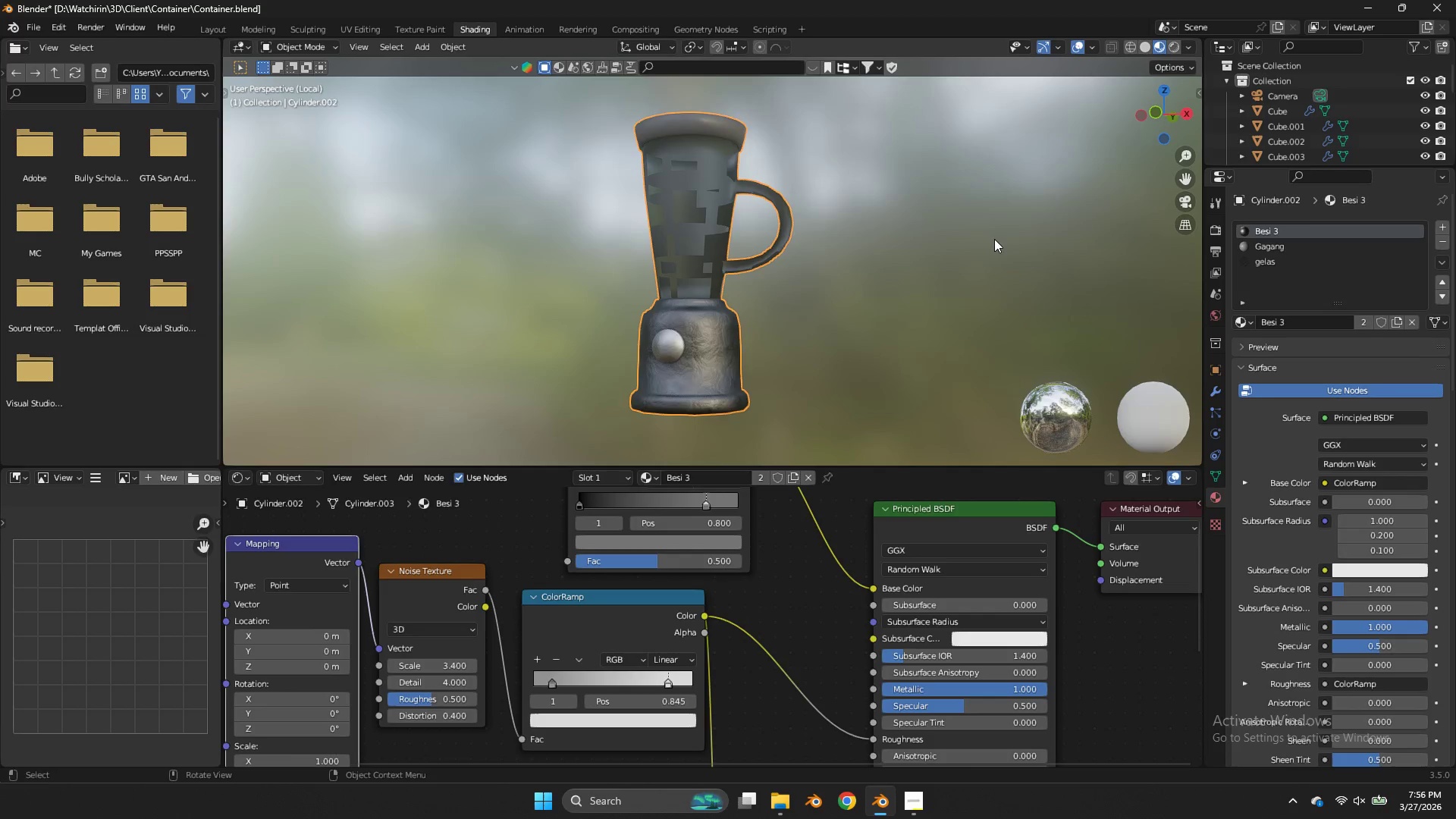 
key(Z)
 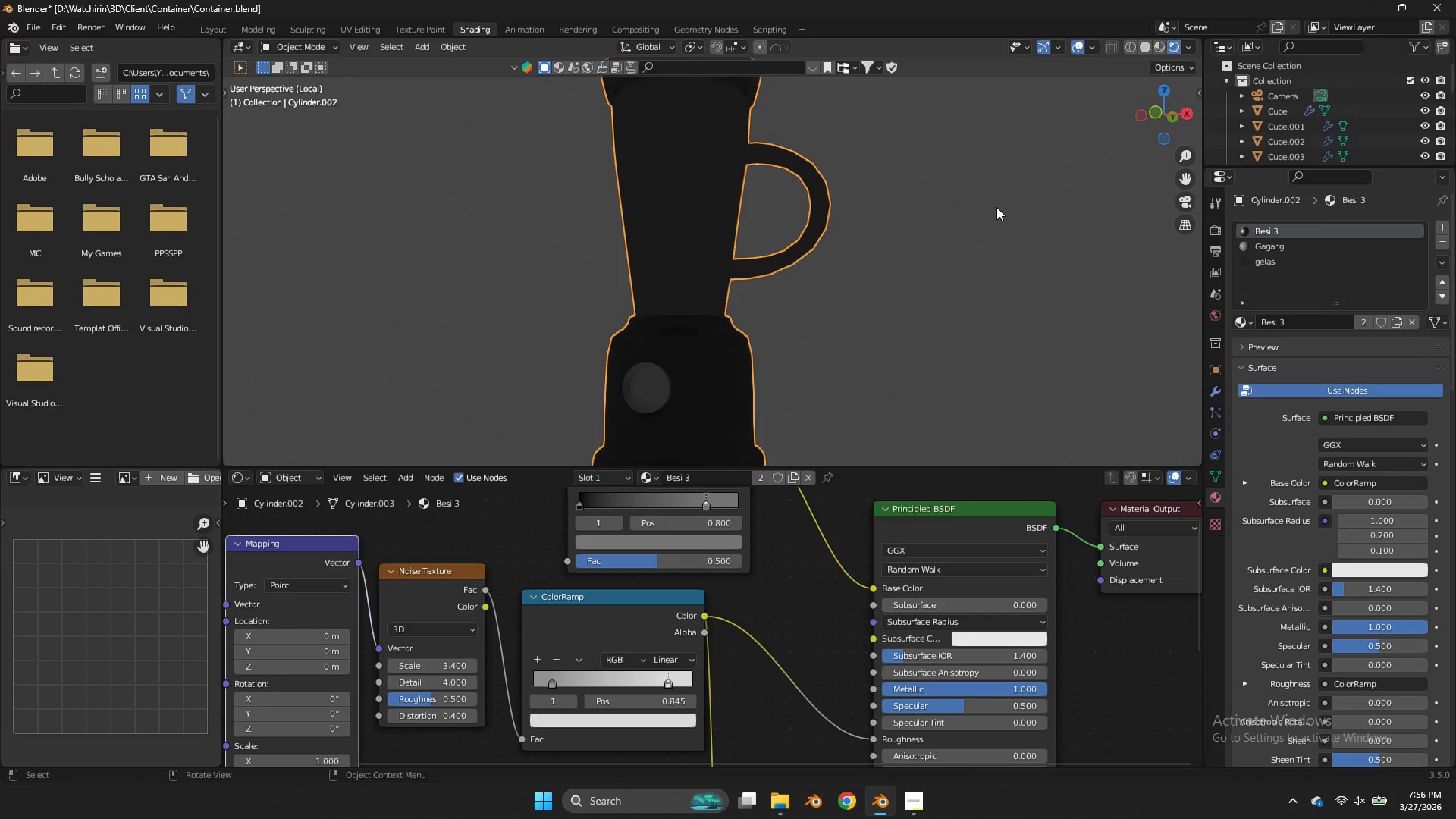 
scroll: coordinate [994, 239], scroll_direction: up, amount: 2.0
 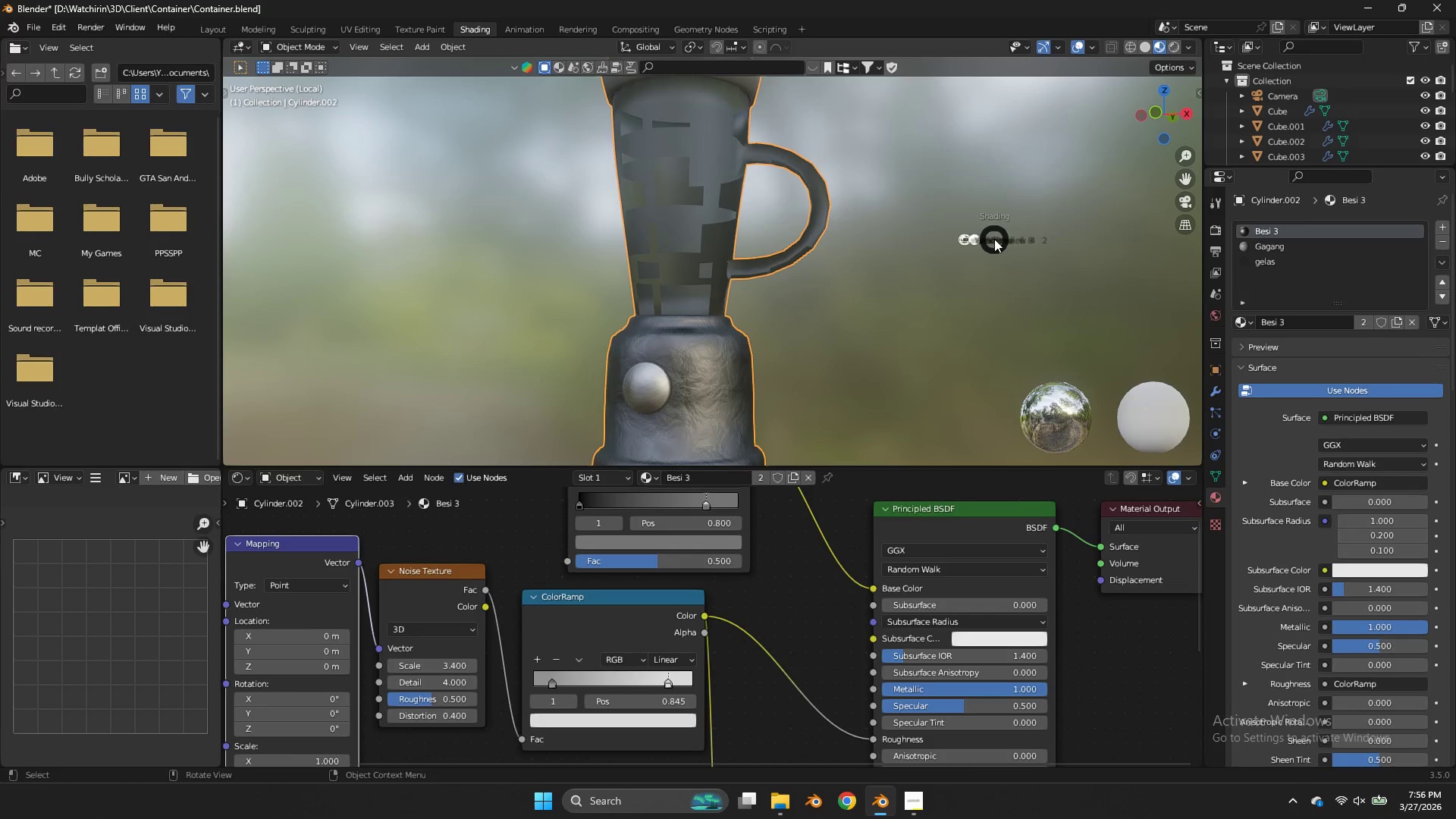 
key(Z)
 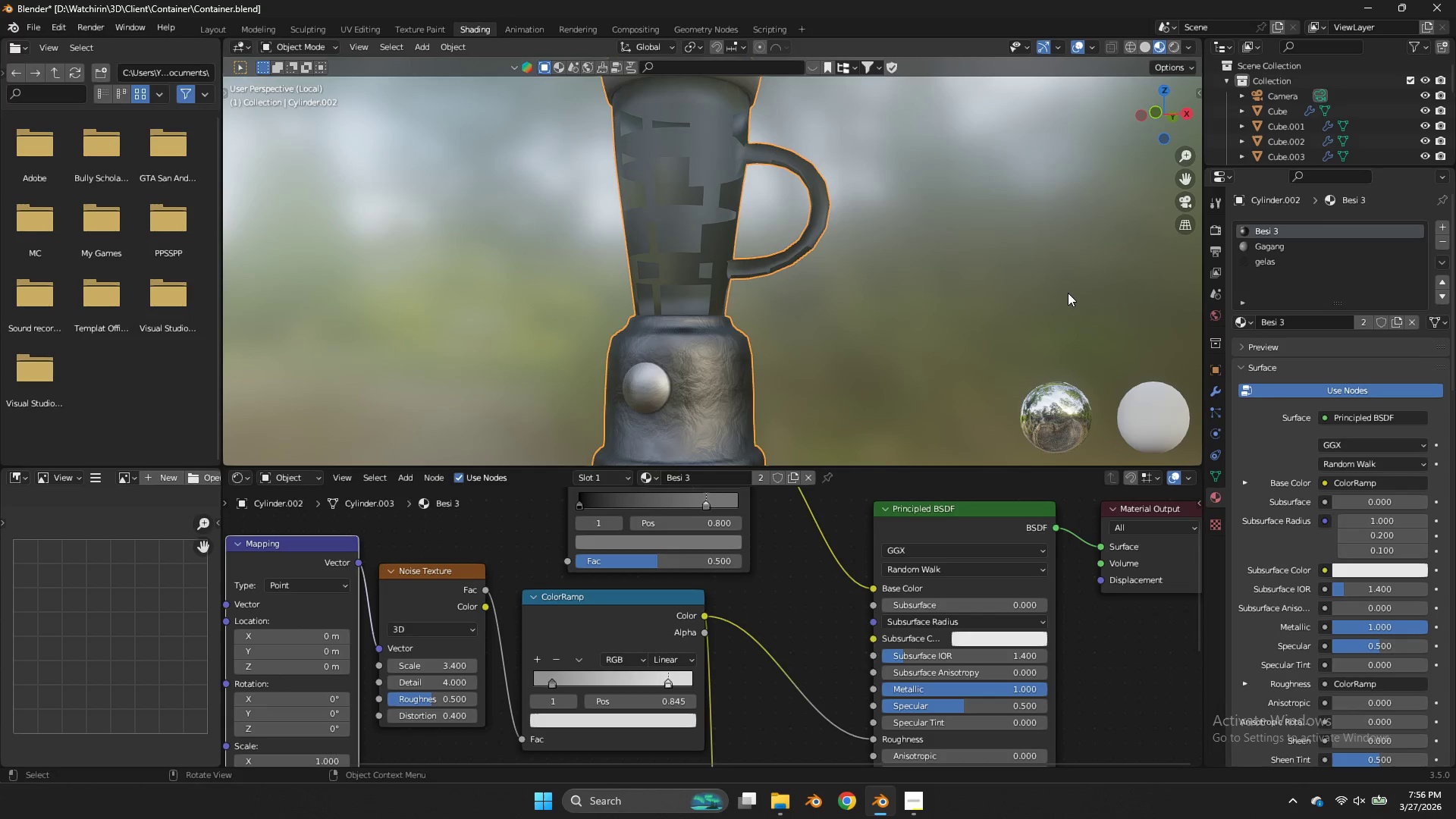 
key(Control+Z)
 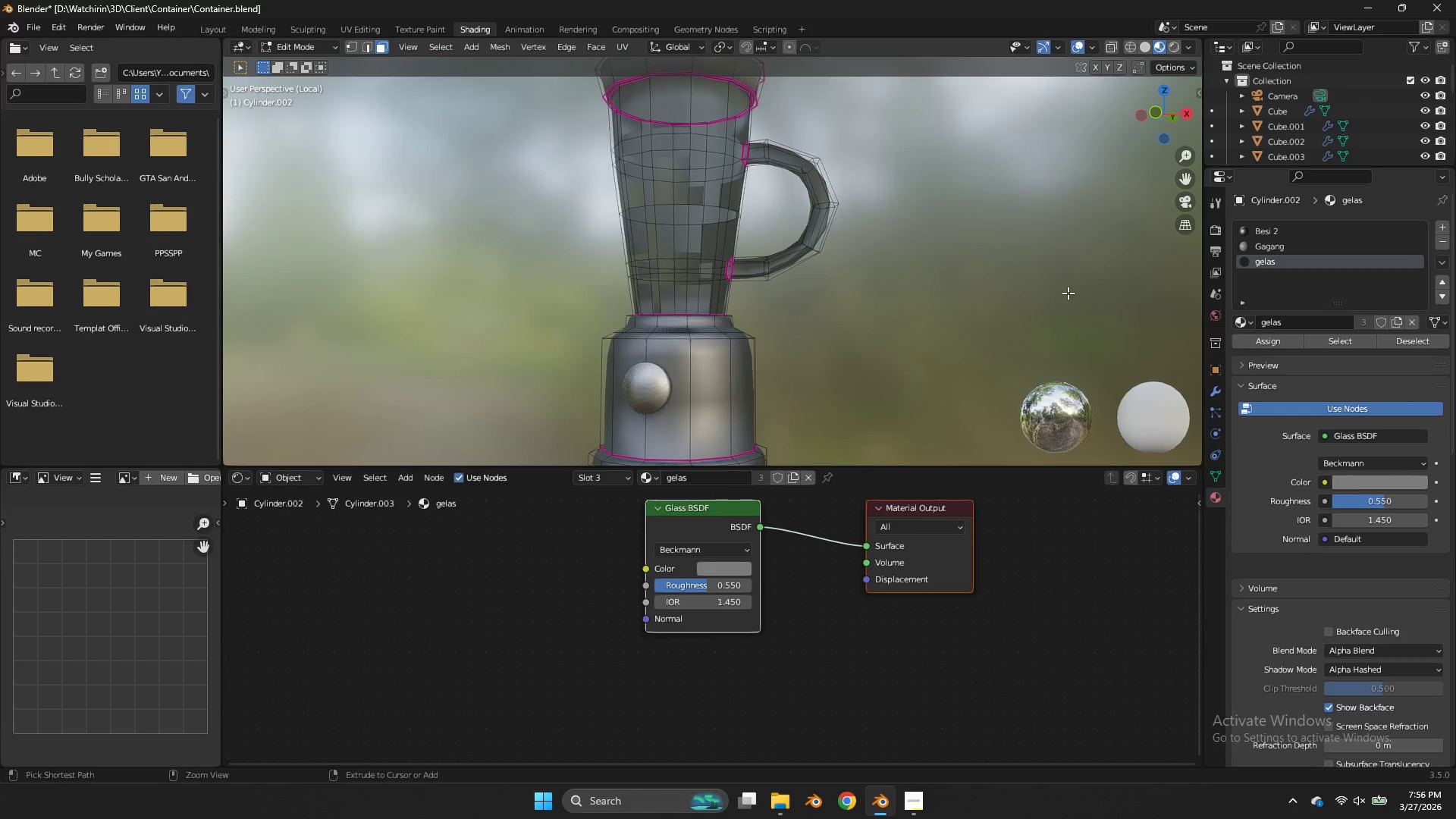 
key(Control+Z)
 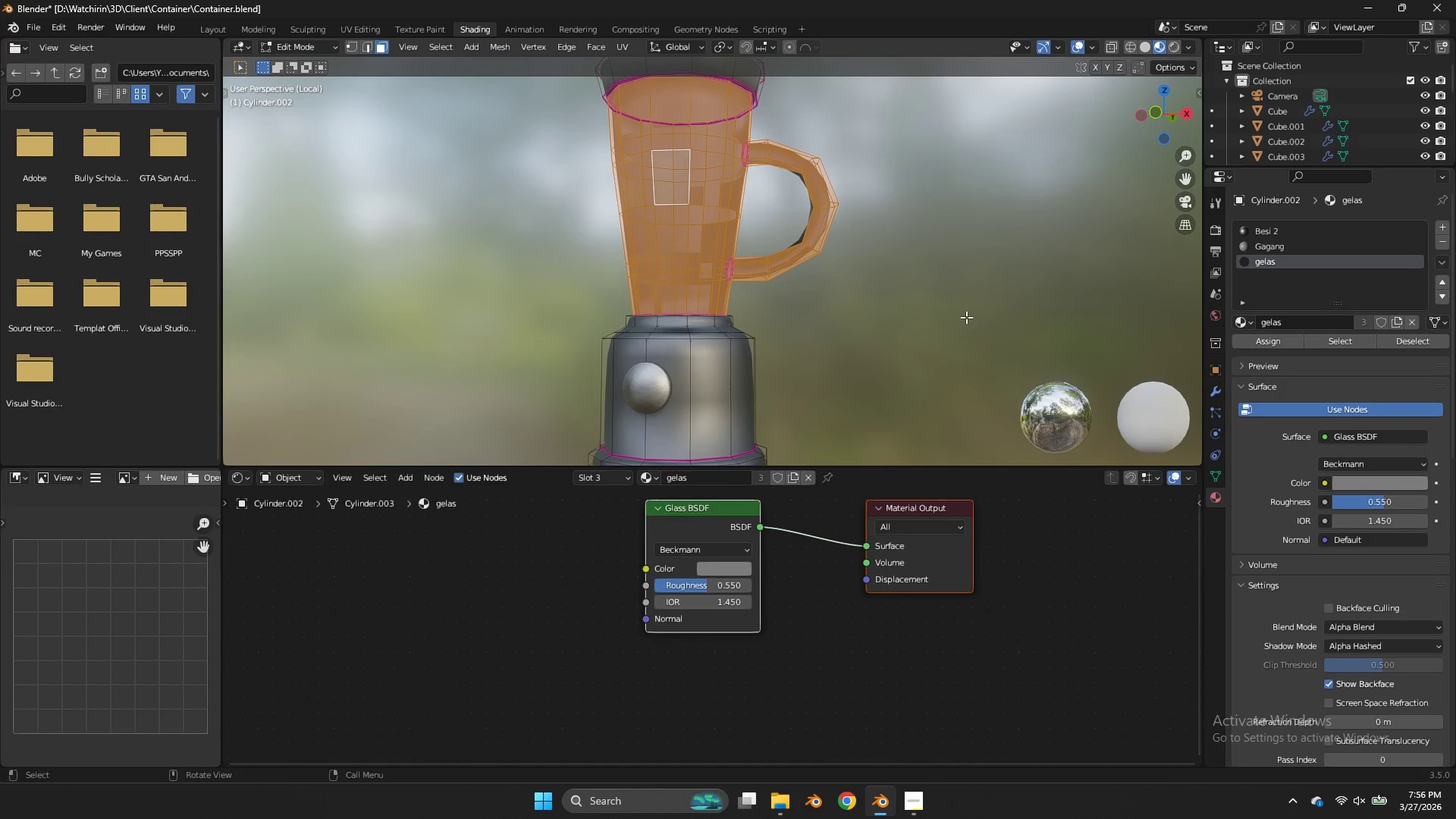 
key(Tab)
 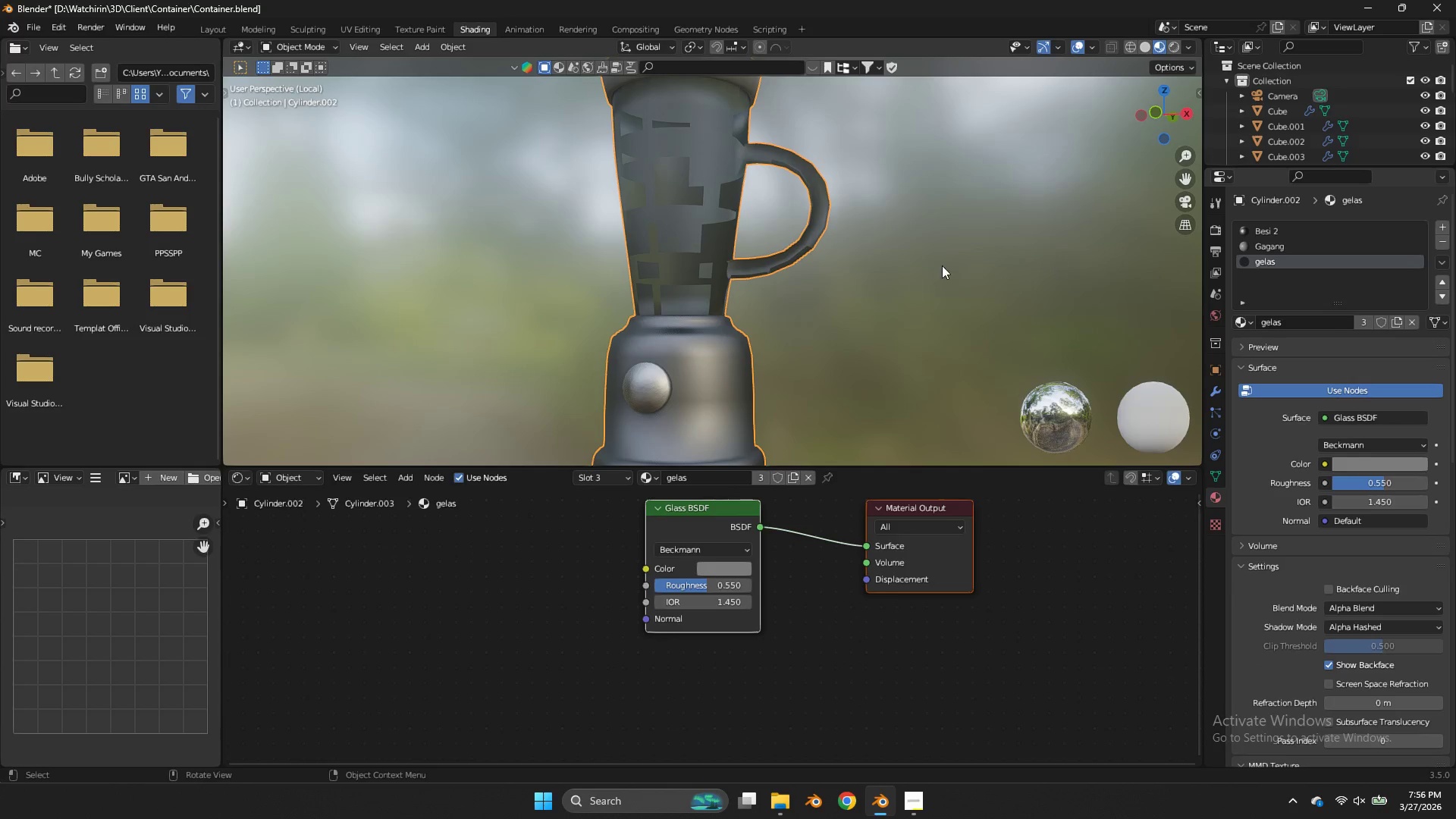 
key(Control+S)
 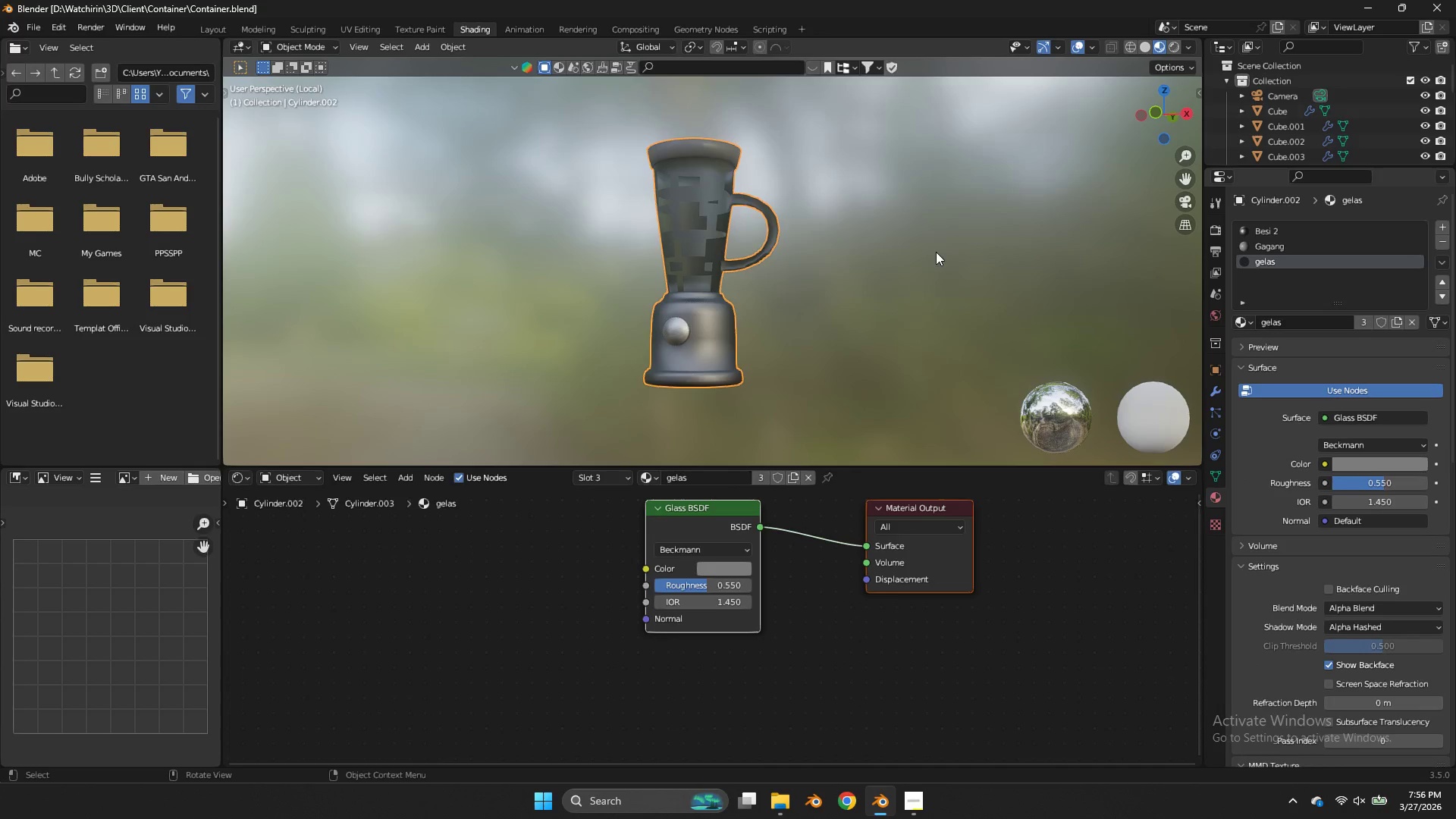 
scroll: coordinate [924, 270], scroll_direction: down, amount: 3.0
 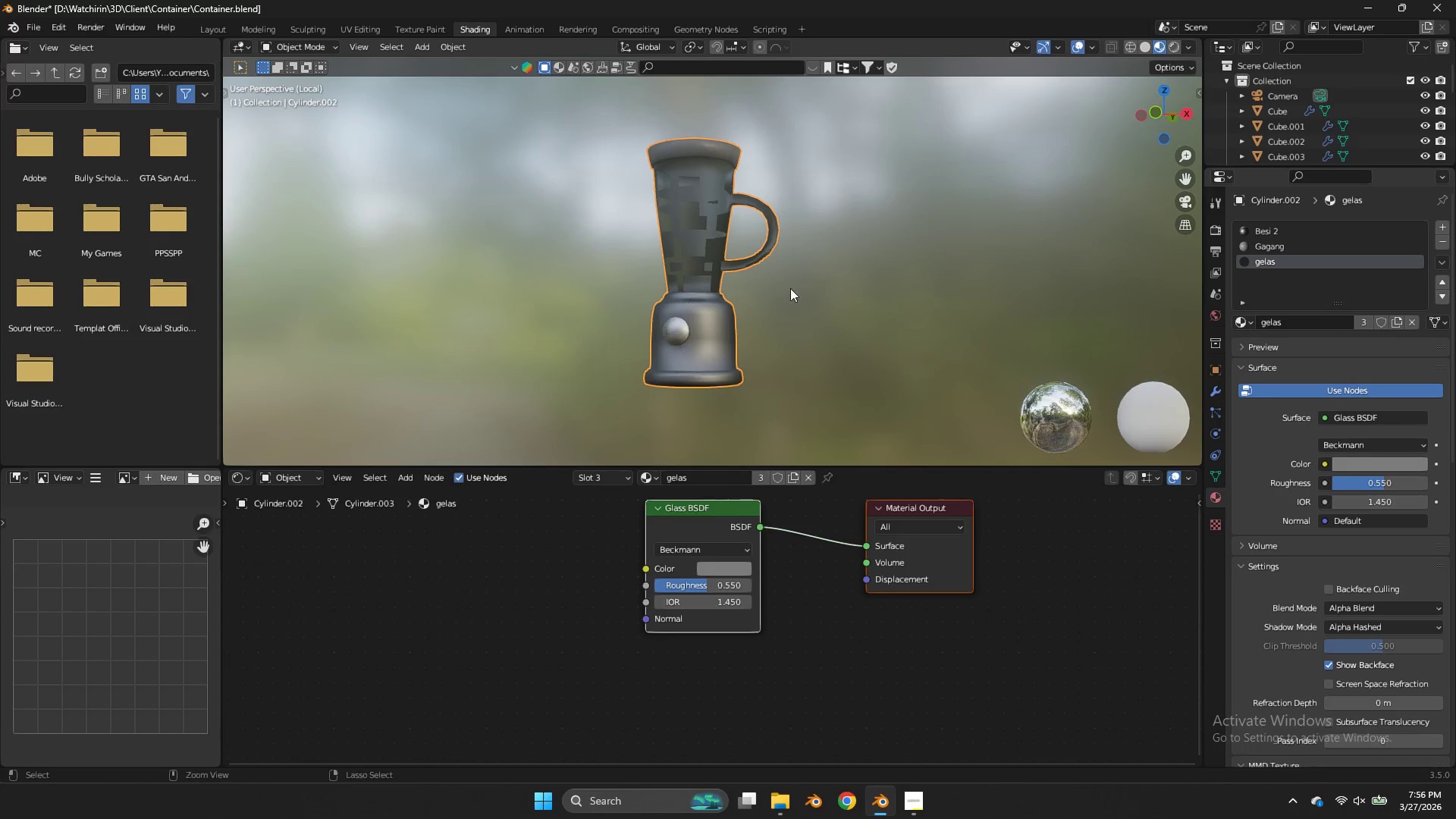 
key(Tab)
 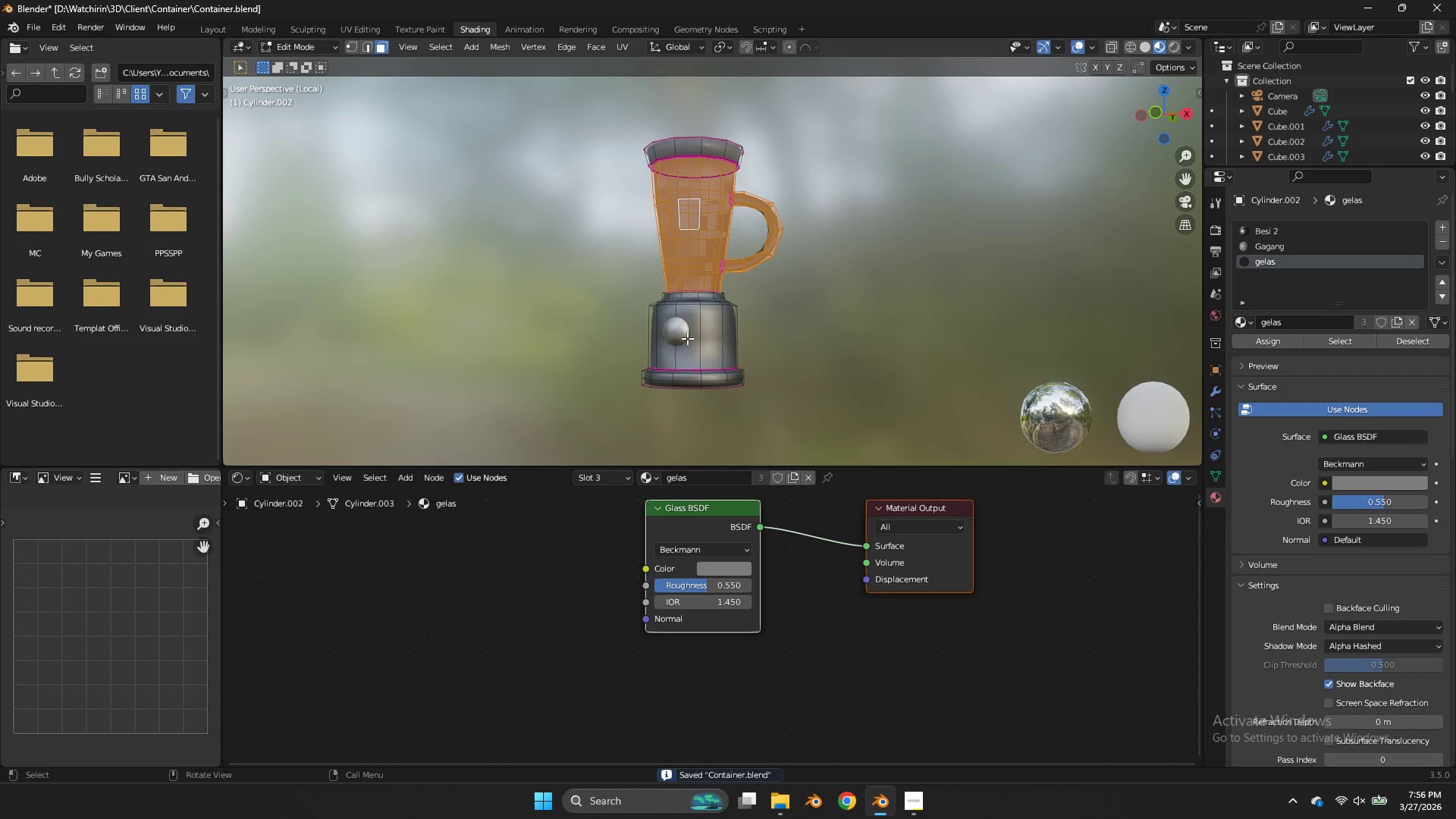 
key(Tab)
 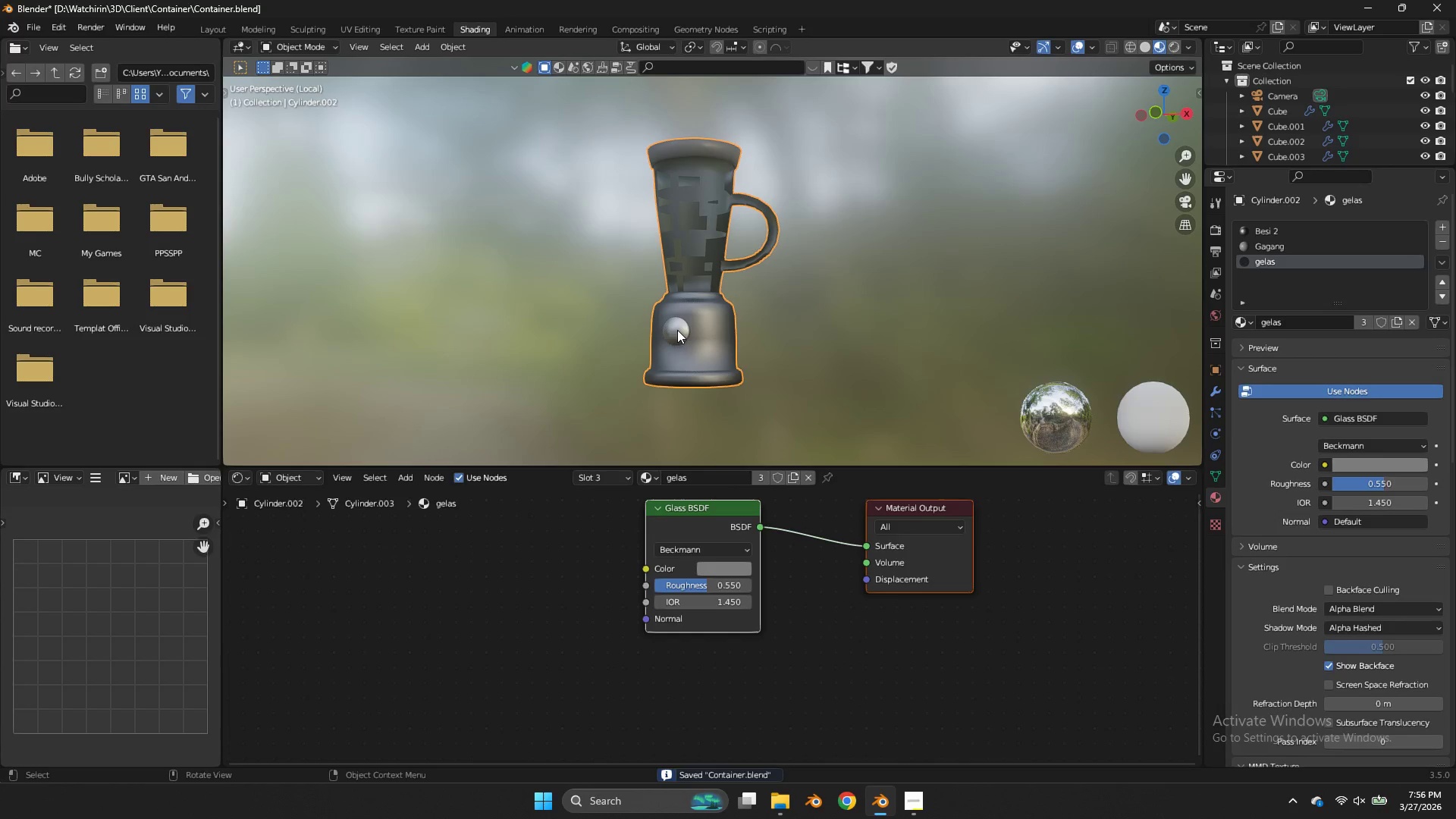 
left_click([677, 330])
 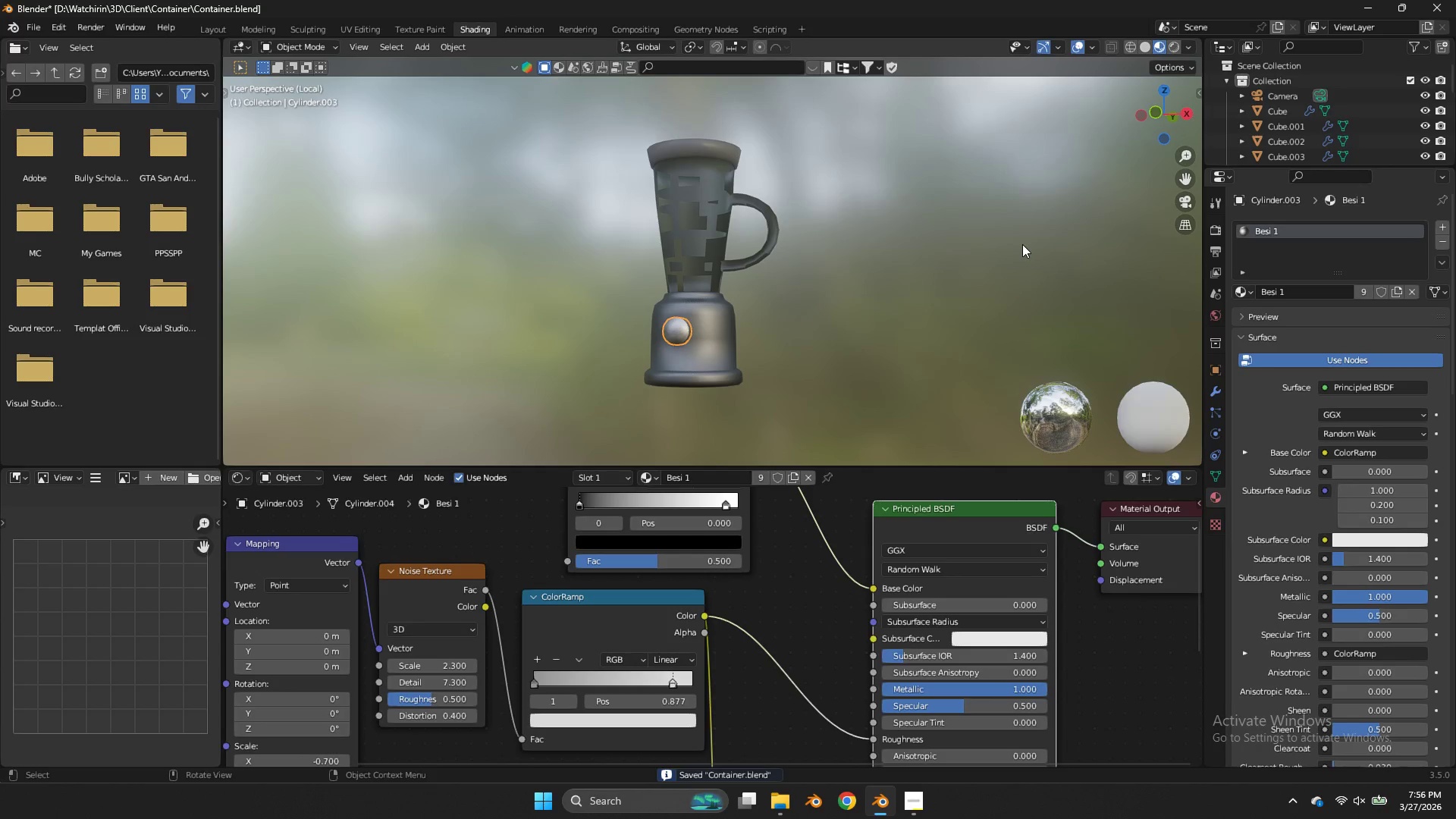 
key(Control+ControlLeft)
 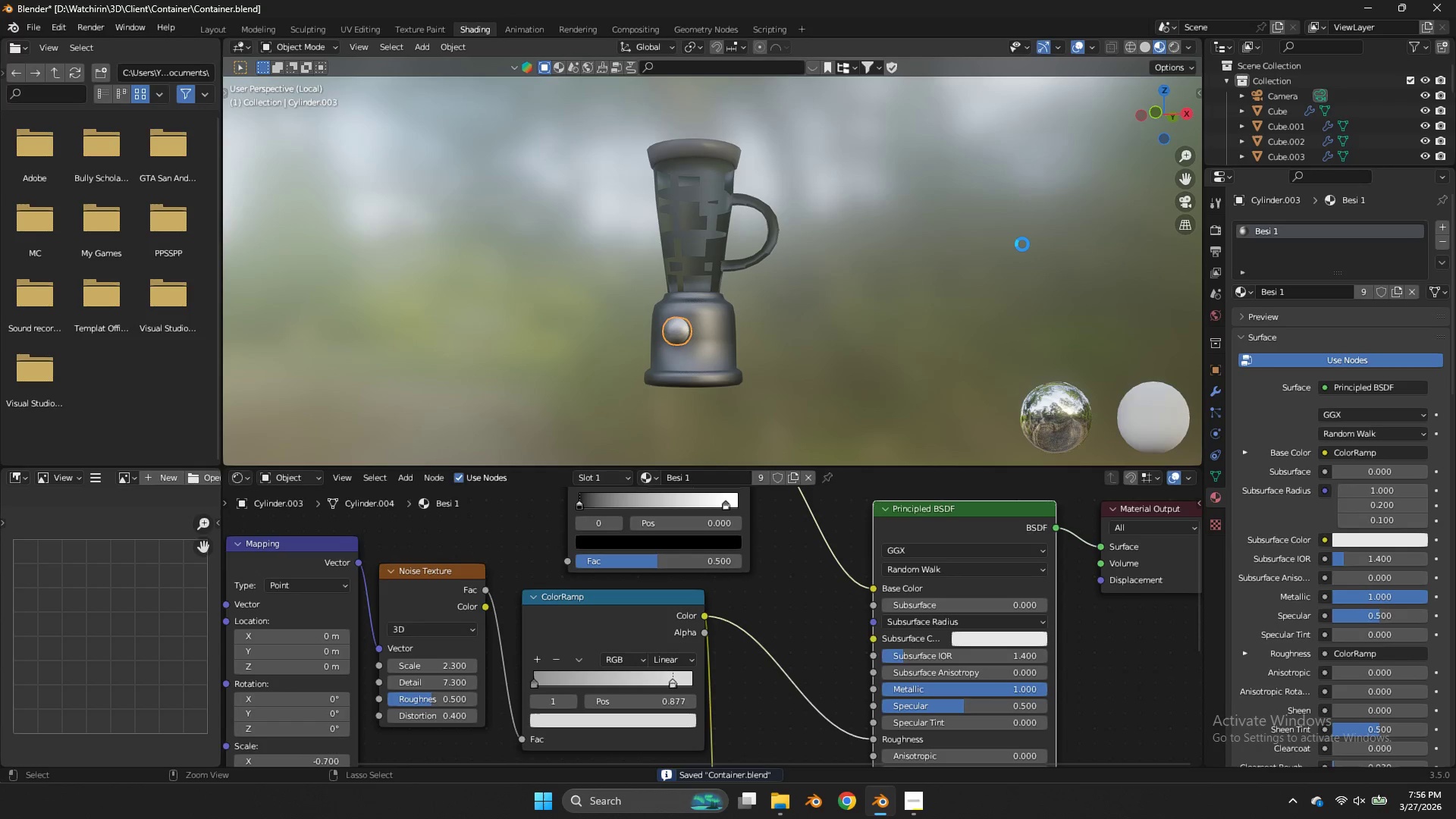 
key(Control+S)
 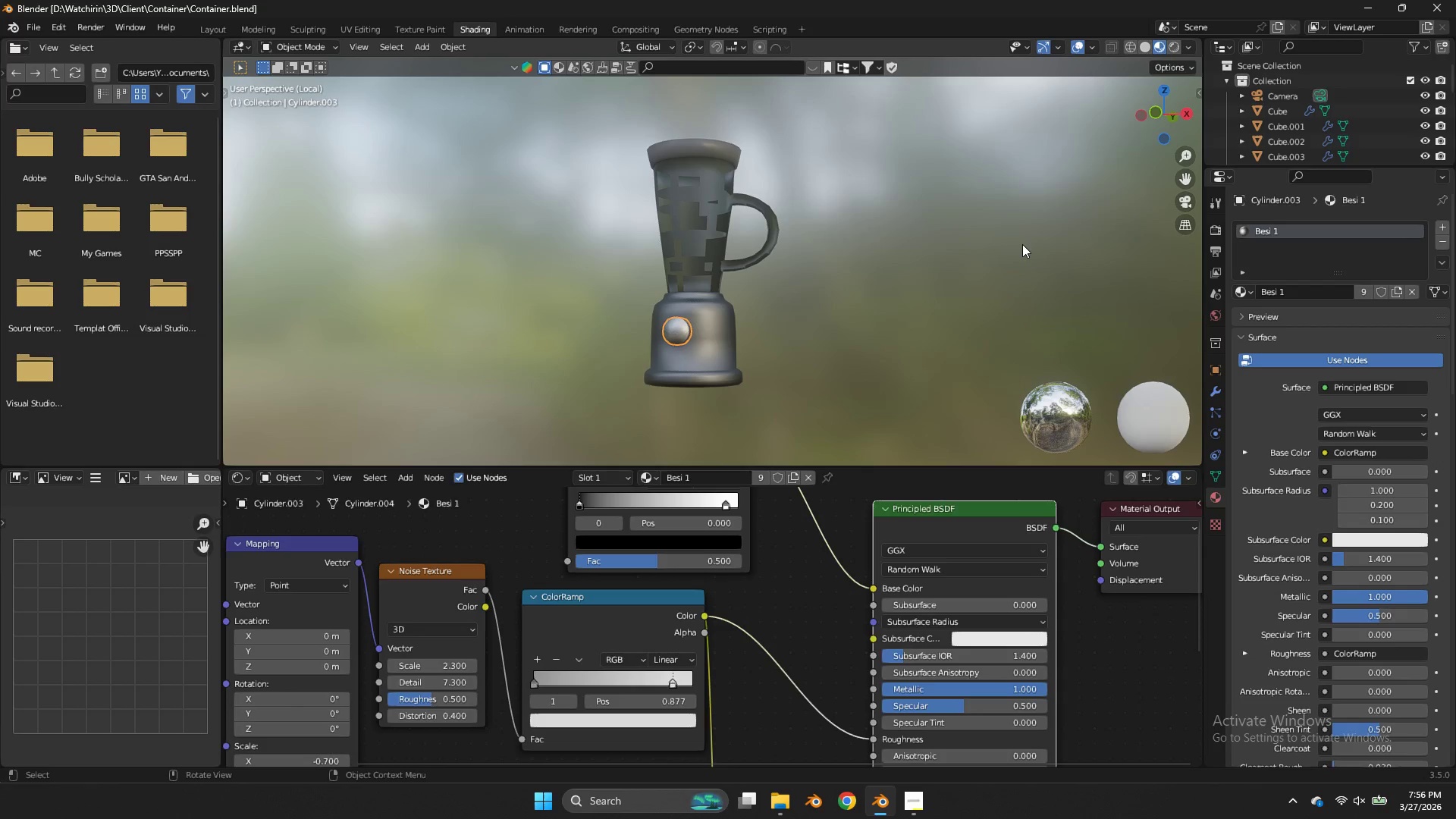 
wait(11.56)
 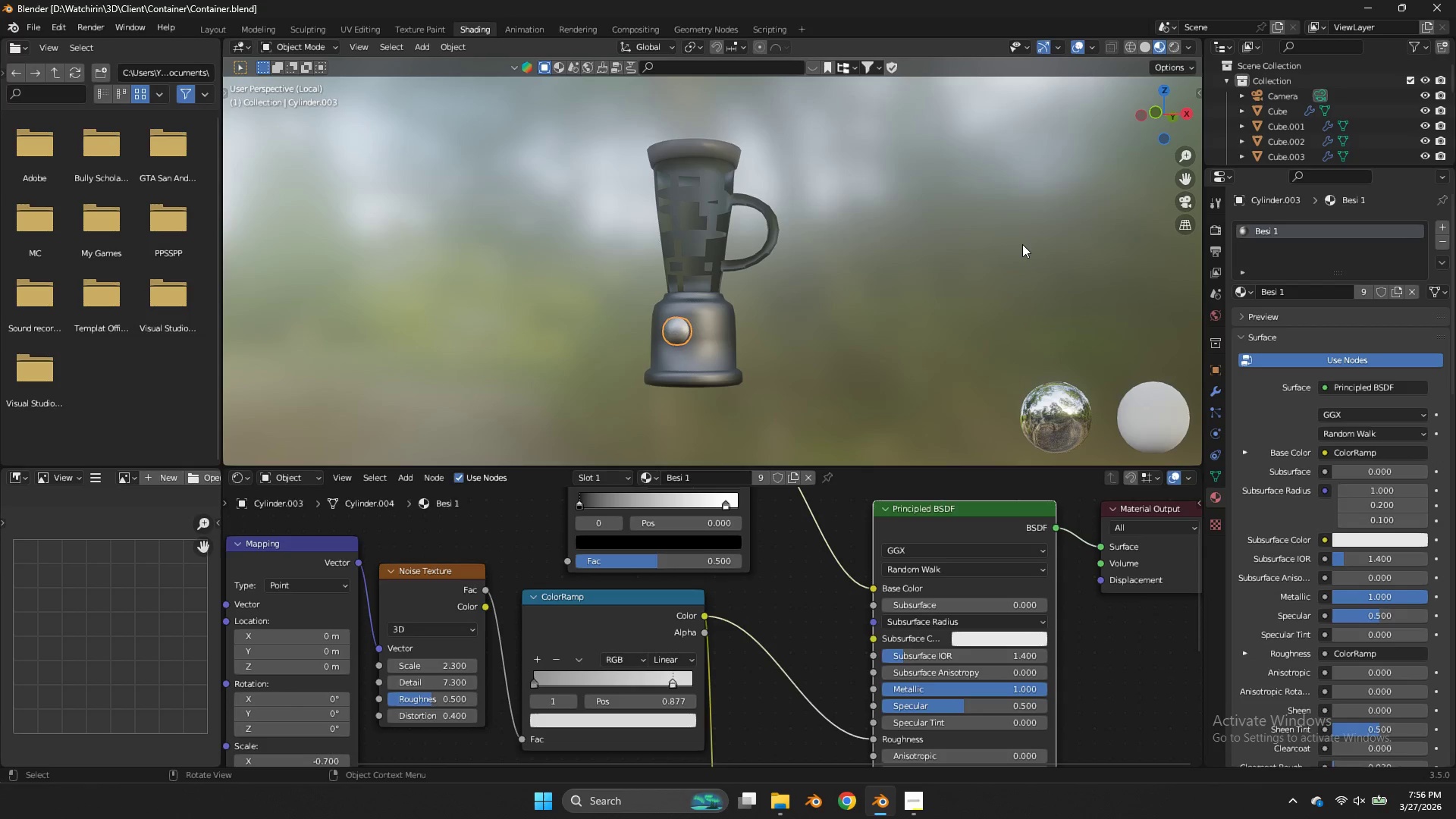 
key(NumpadDivide)
 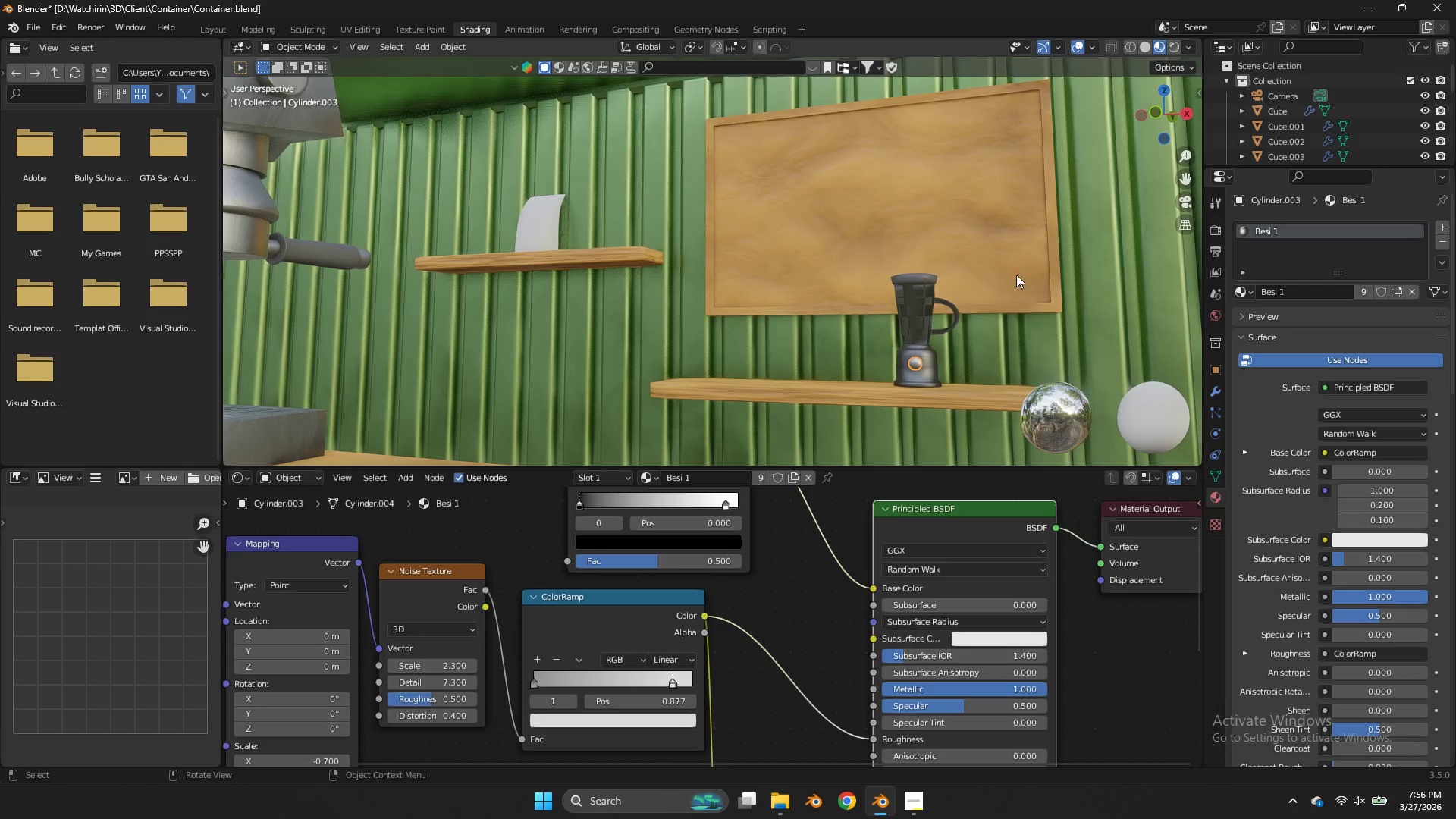 
scroll: coordinate [999, 288], scroll_direction: down, amount: 5.0
 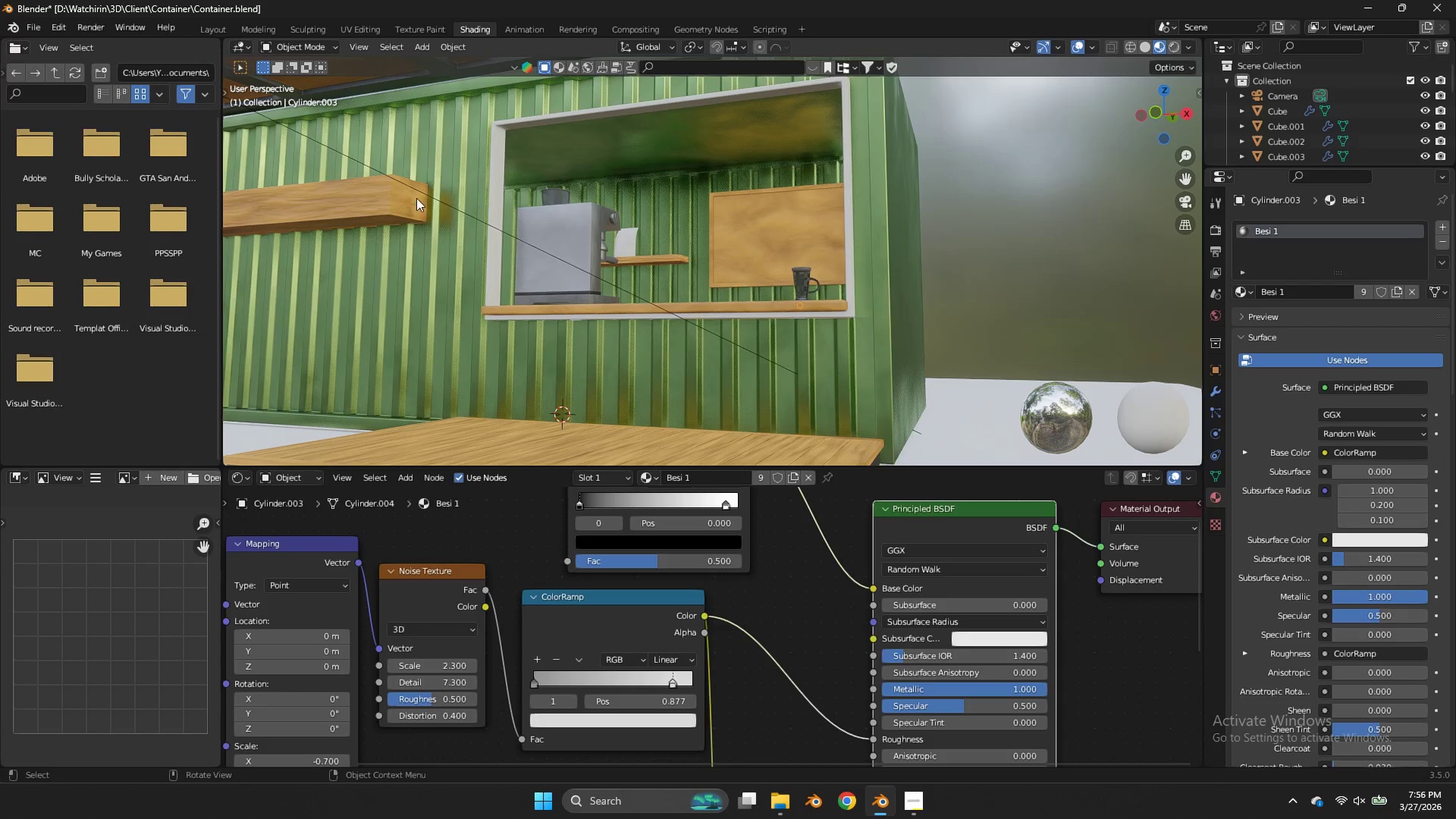 
left_click([403, 198])
 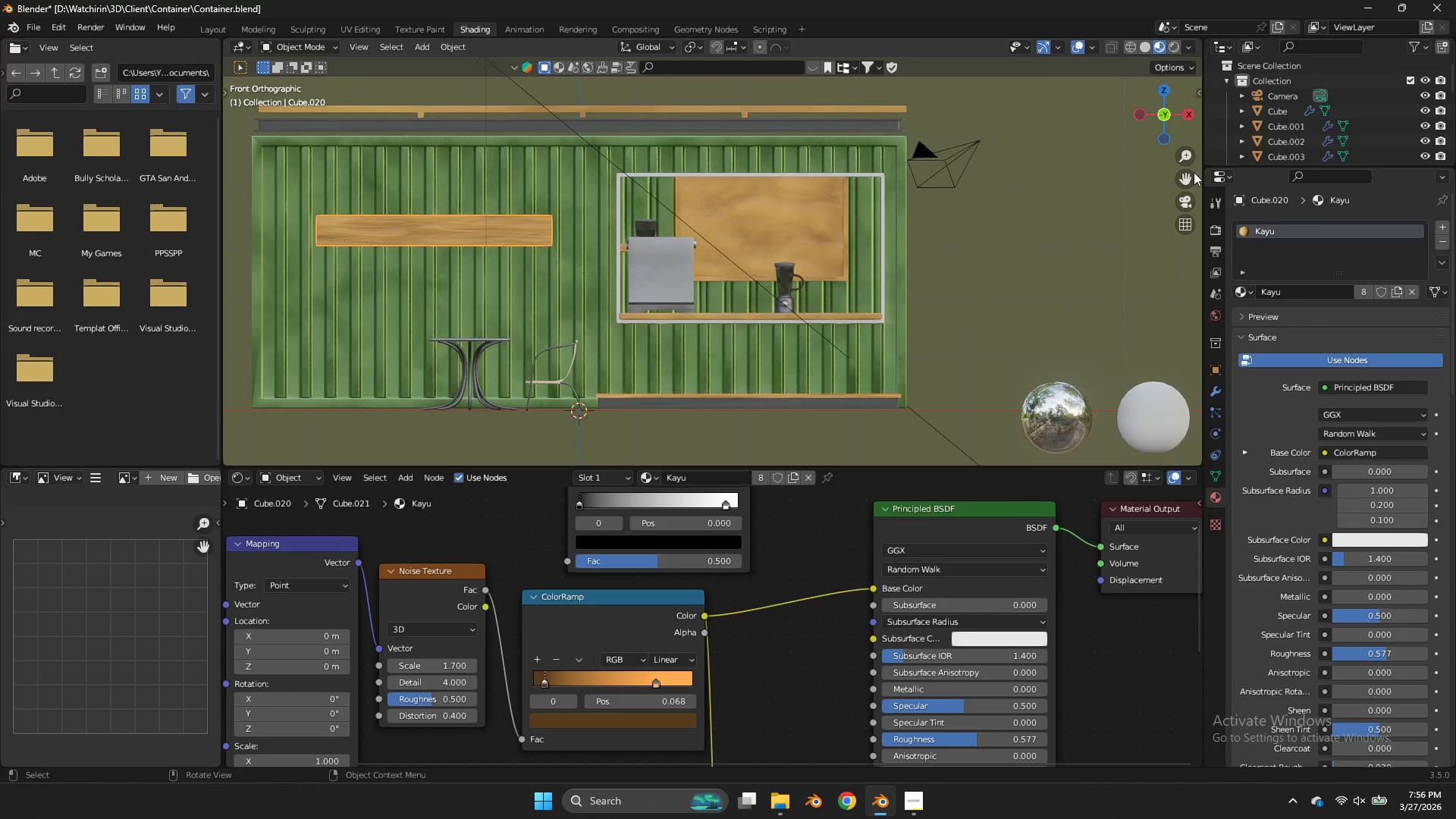 
left_click_drag(start_coordinate=[1188, 172], to_coordinate=[375, 147])
 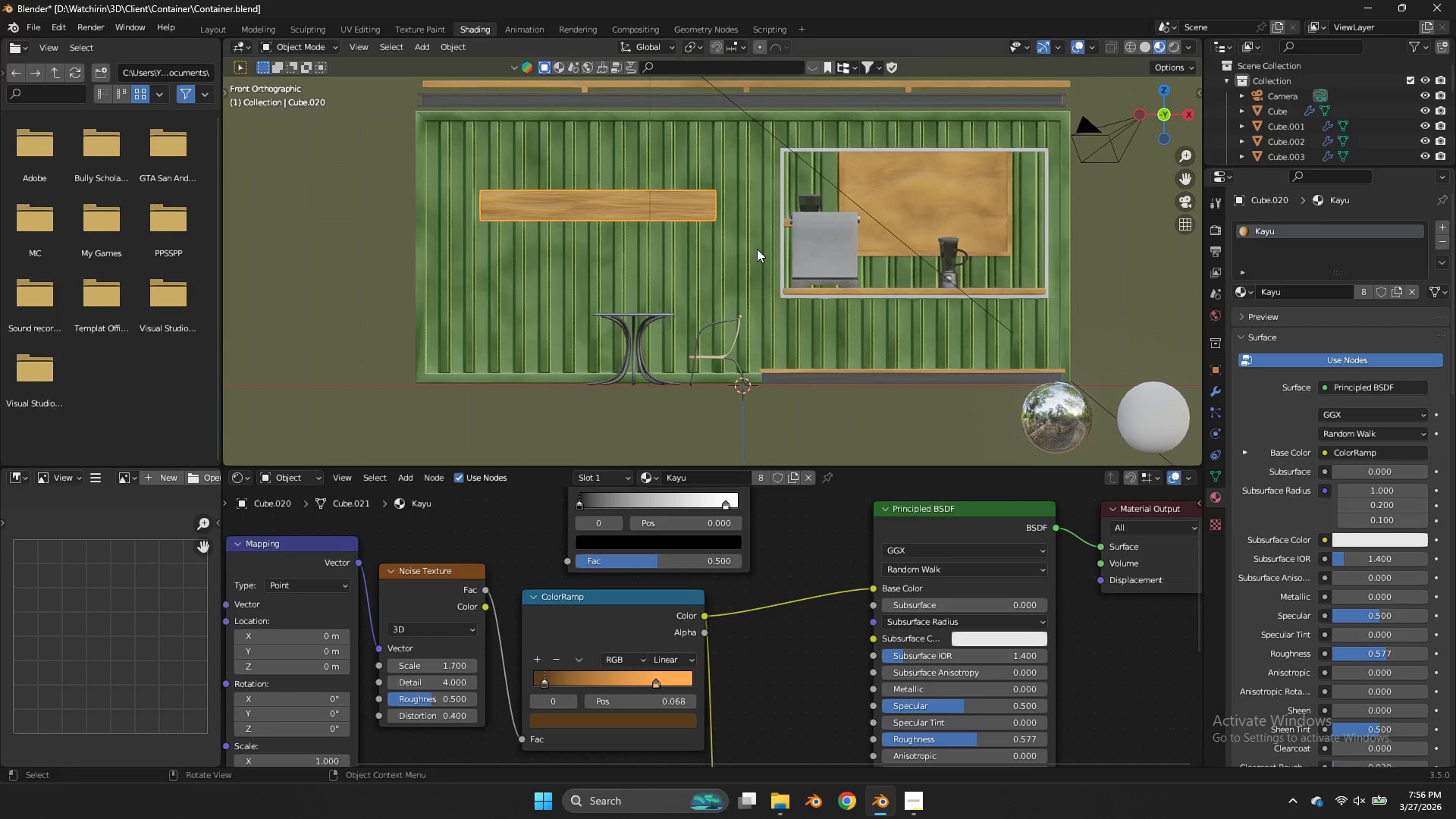 
type(Dz)
 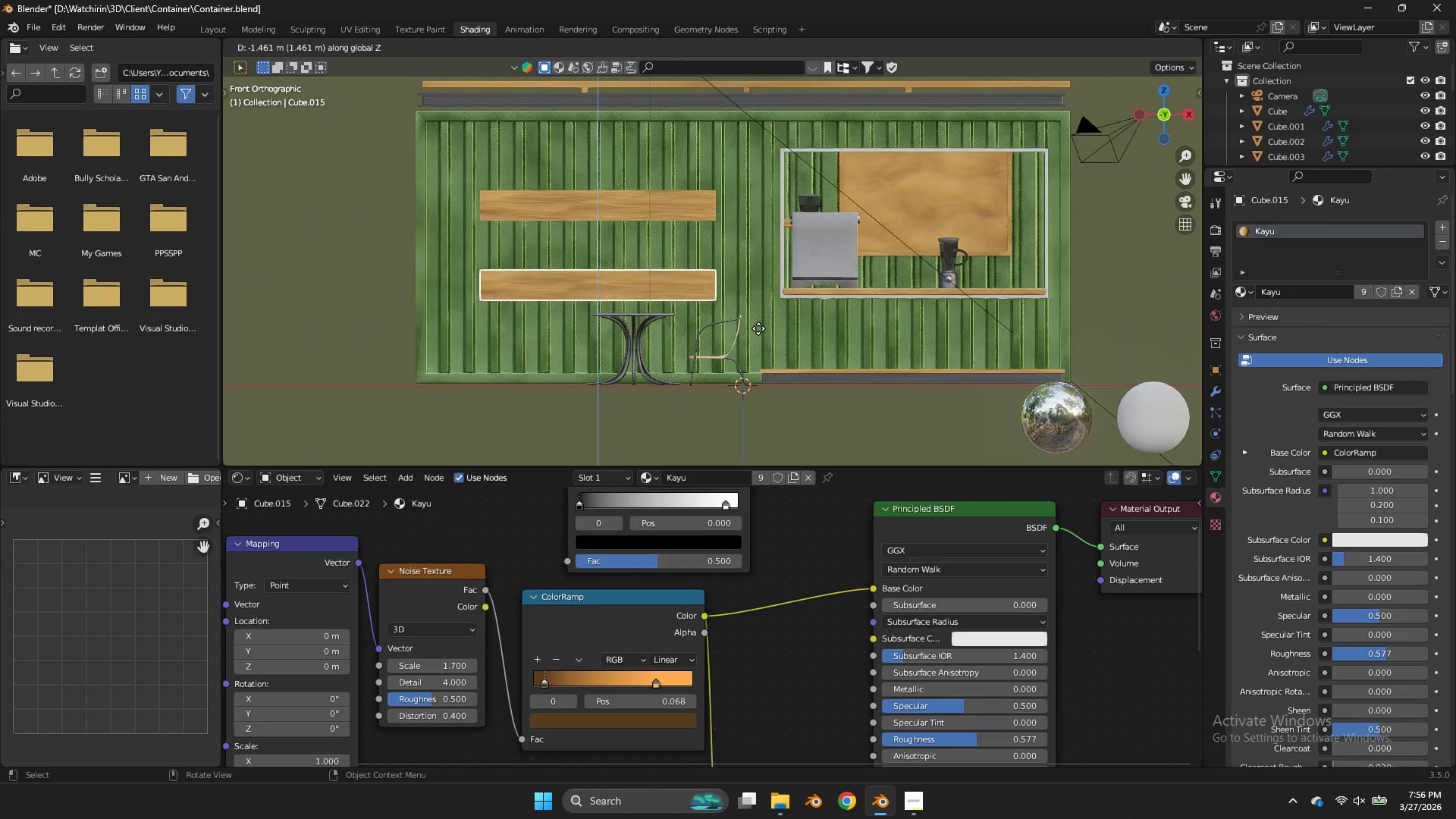 
left_click([758, 328])
 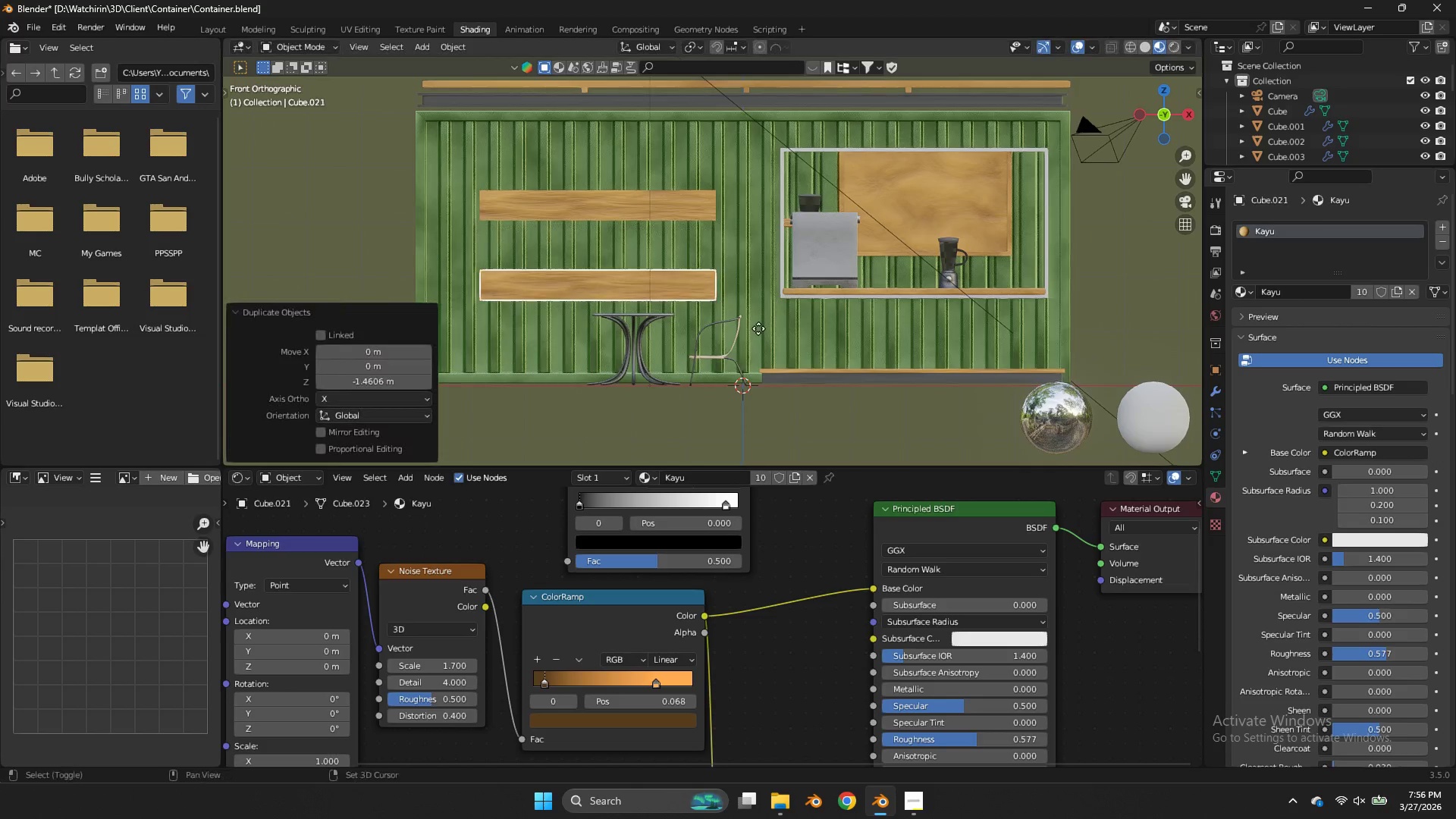 
type(Dz)
 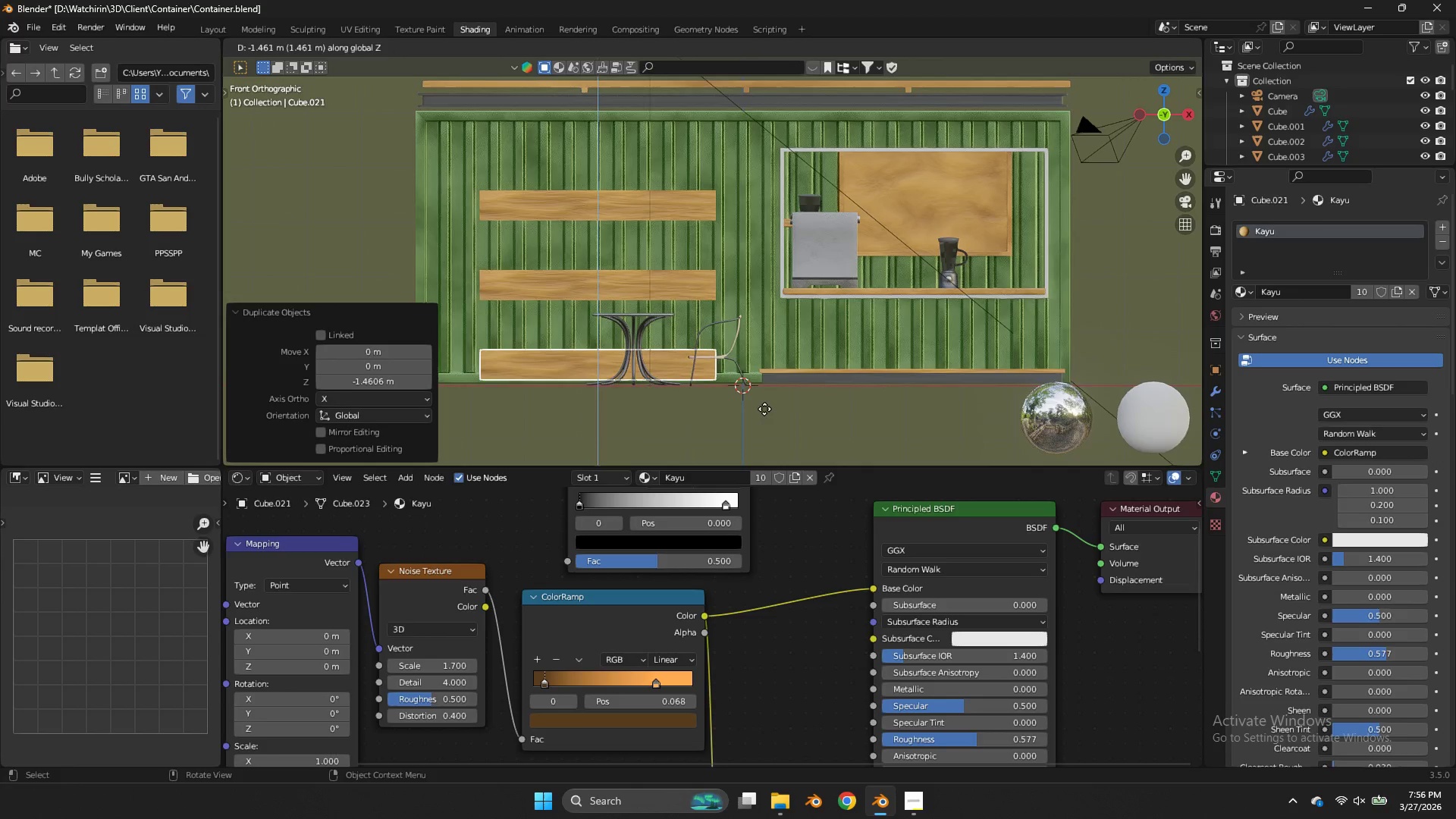 
hold_key(key=ShiftLeft, duration=1.03)
left_click([760, 445])
 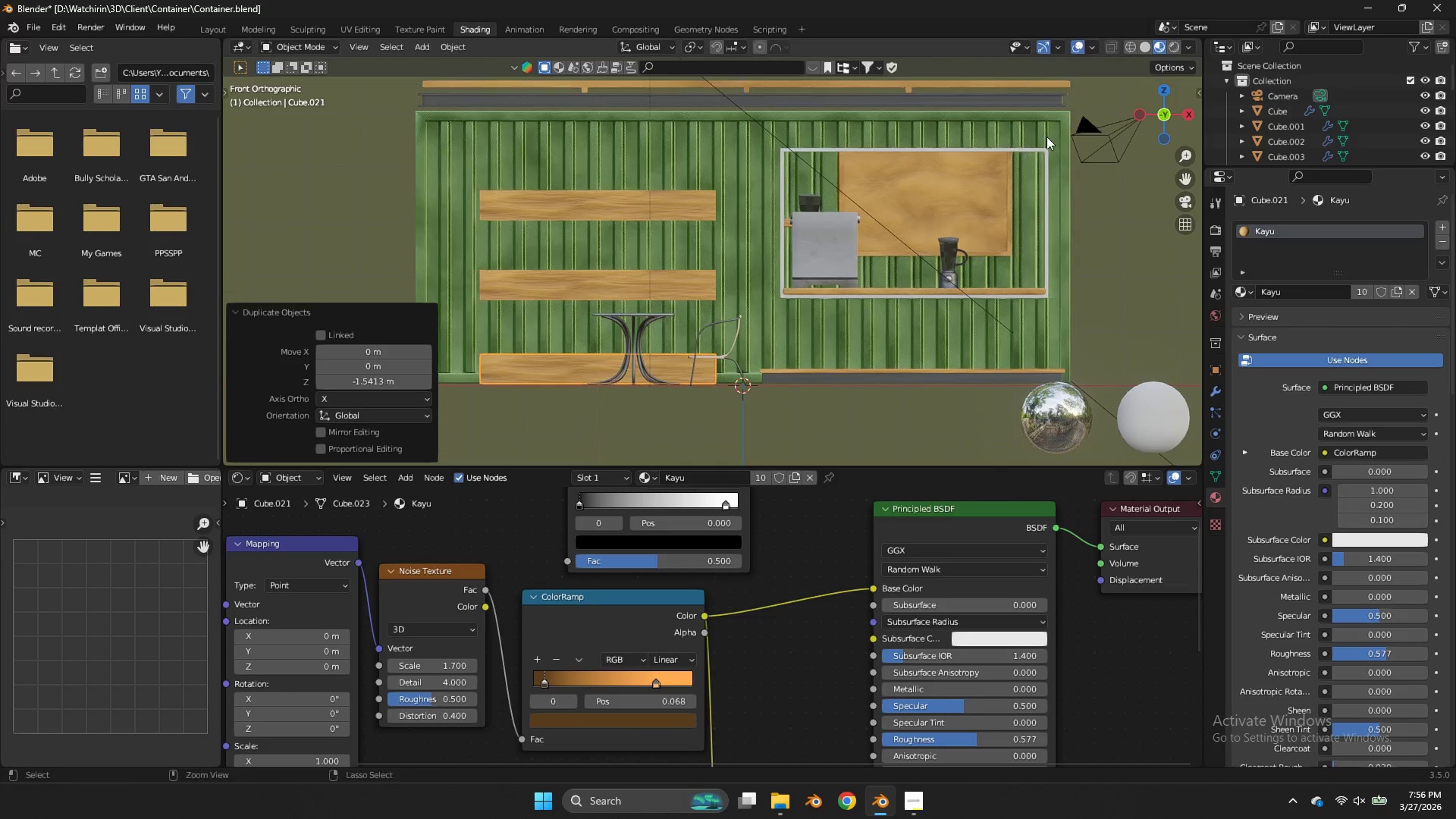 
key(Control+ControlLeft)
 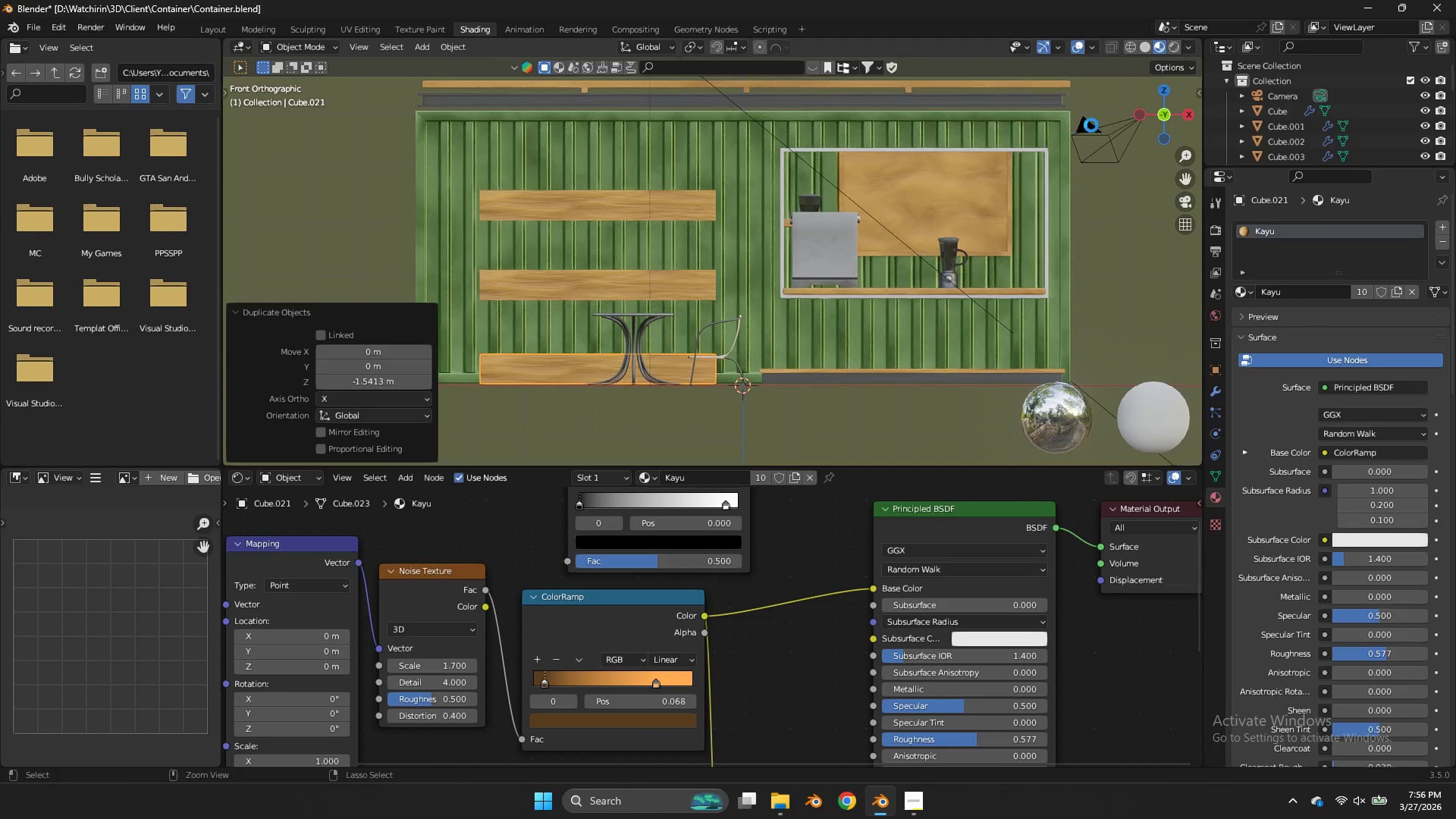 
key(Control+S)
 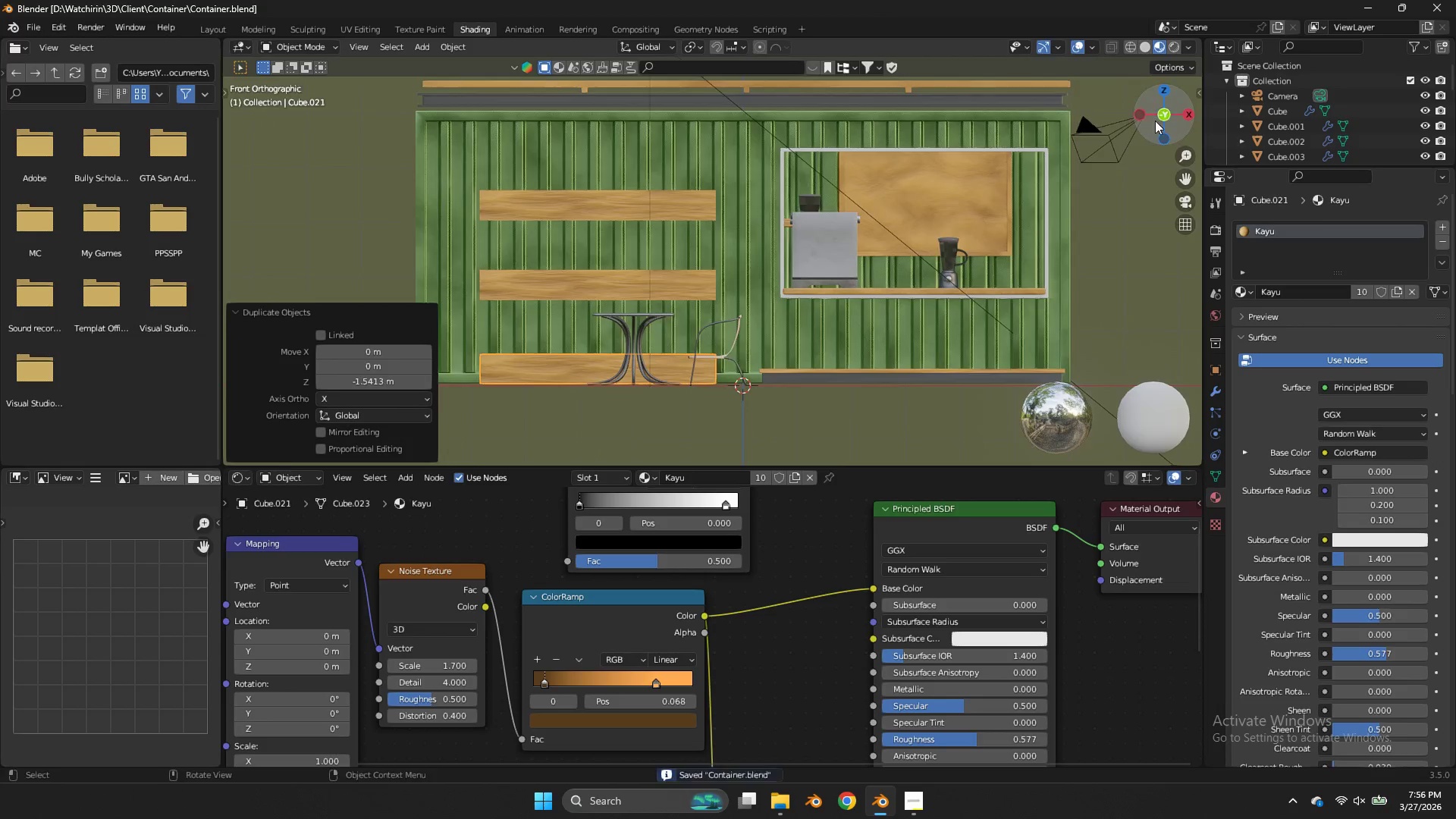 
left_click_drag(start_coordinate=[1155, 121], to_coordinate=[237, 133])
 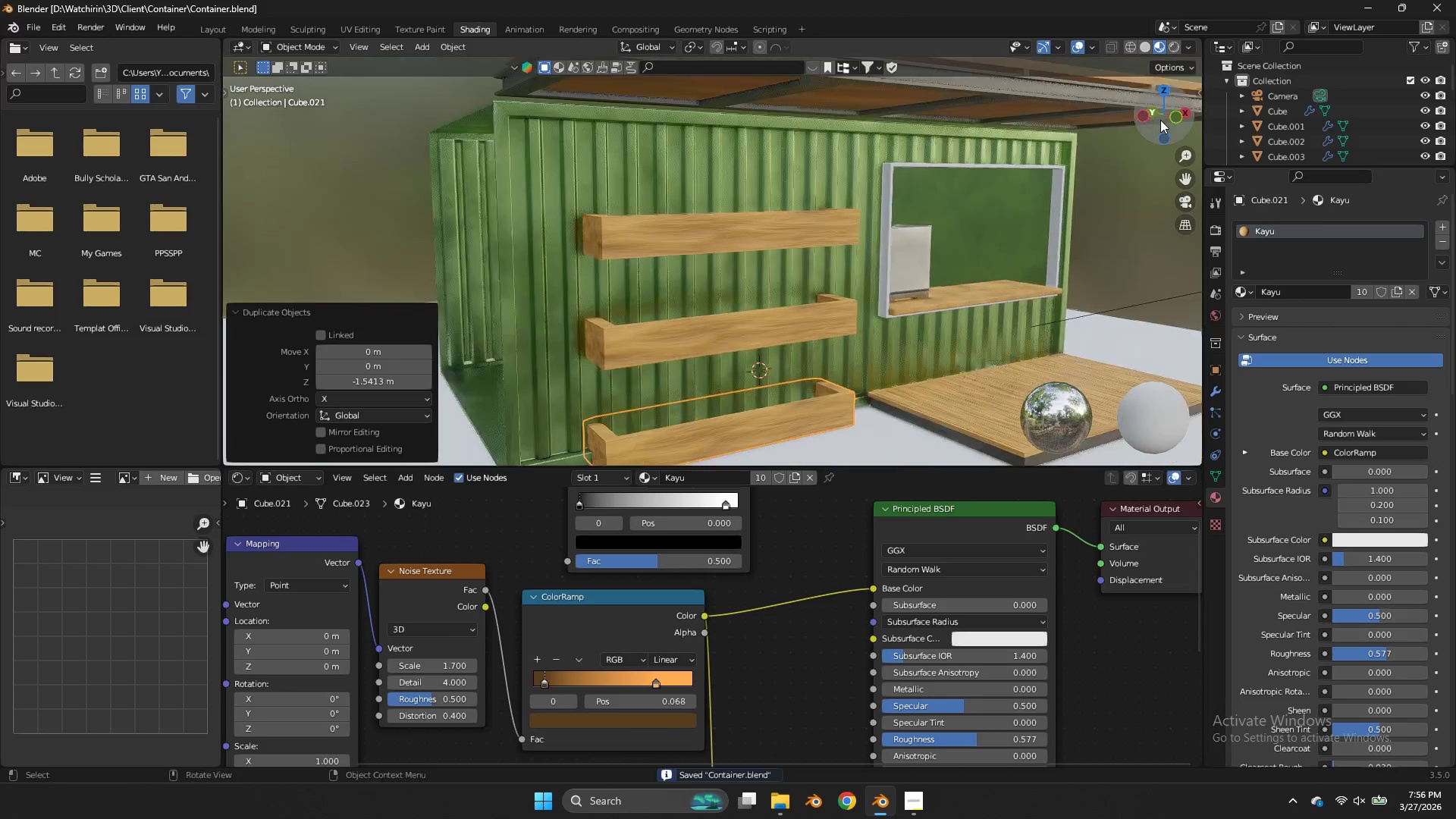 
left_click_drag(start_coordinate=[1160, 120], to_coordinate=[1173, 133])
 